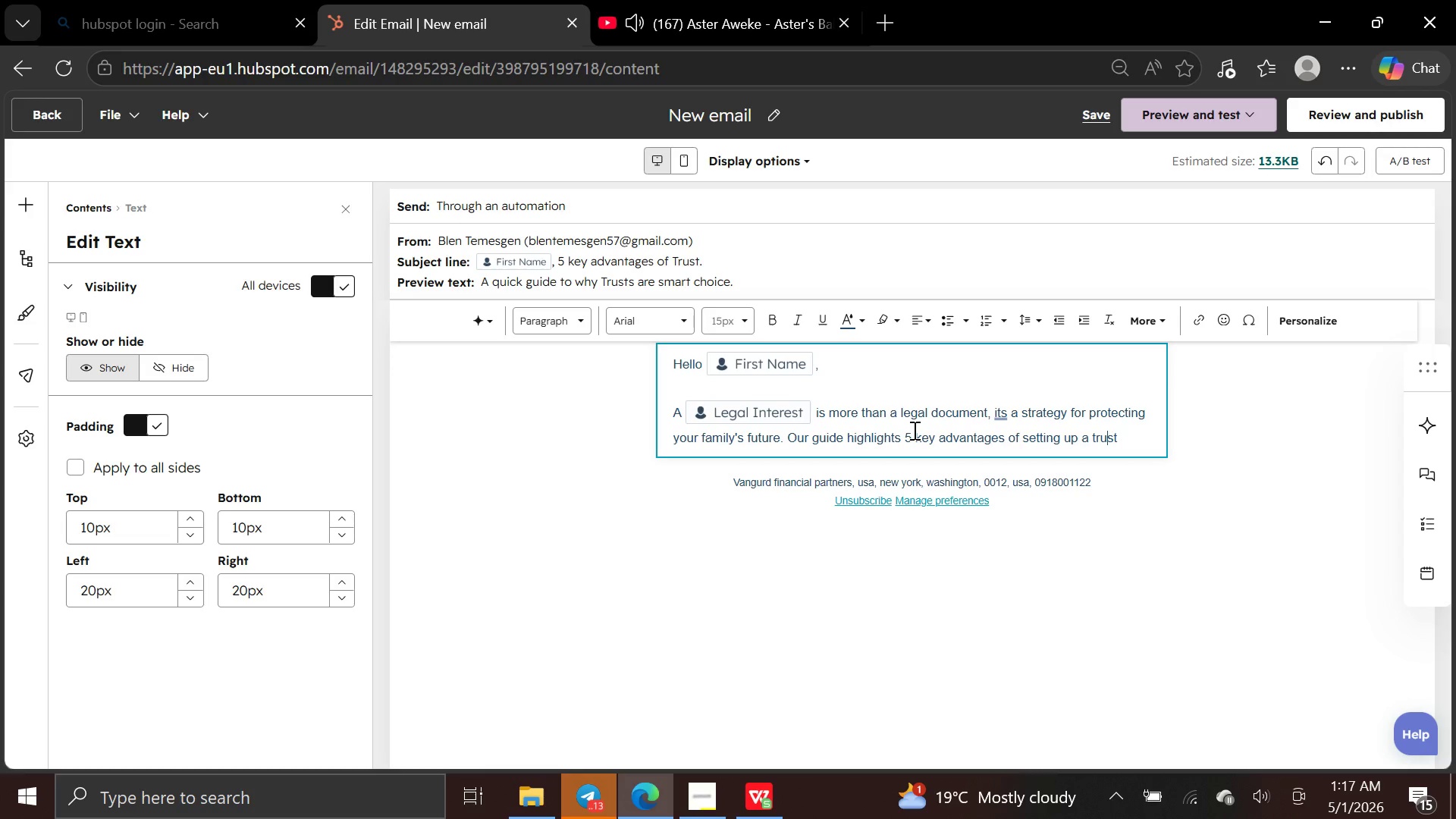 
key(ArrowLeft)
 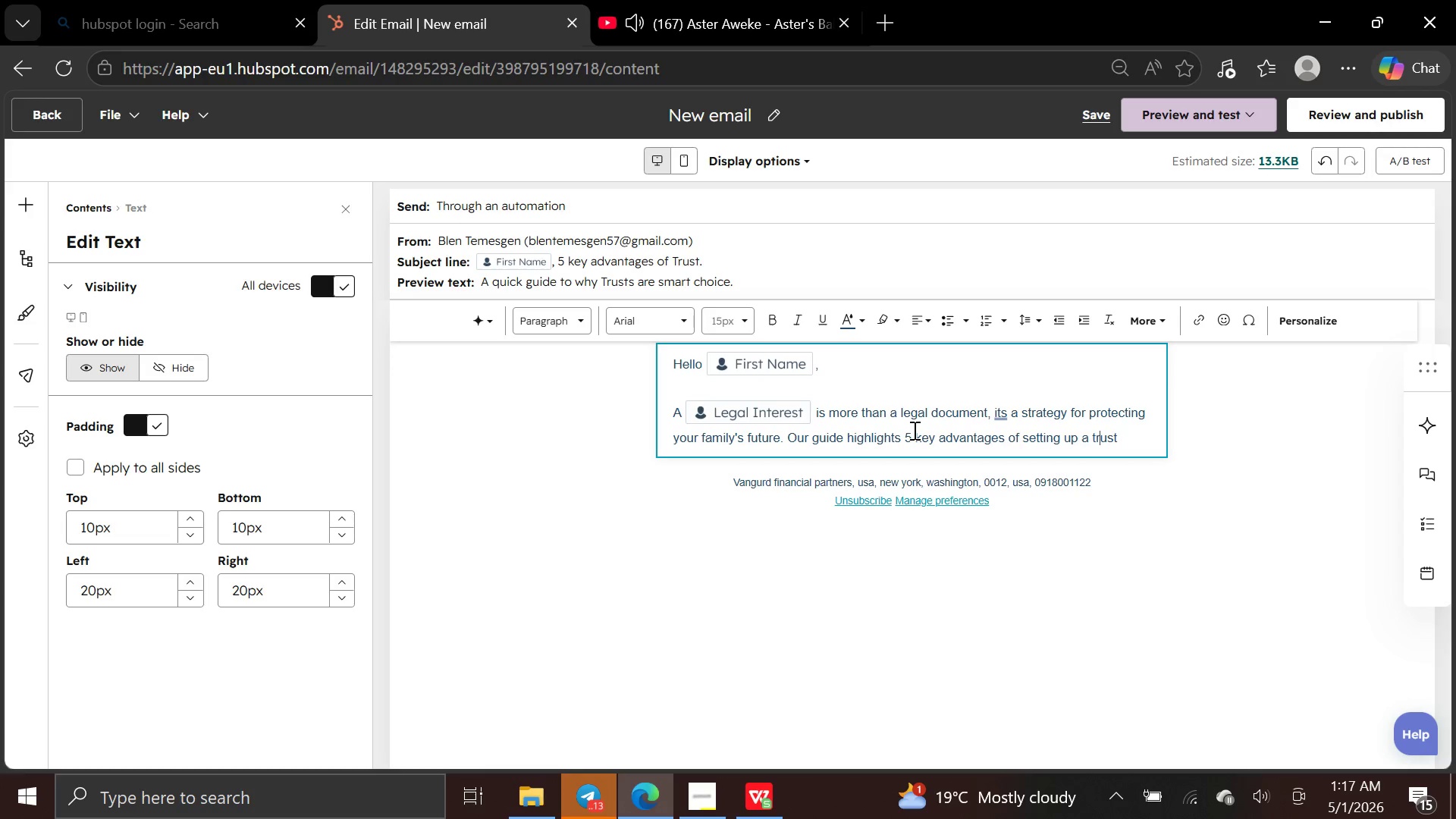 
key(ArrowLeft)
 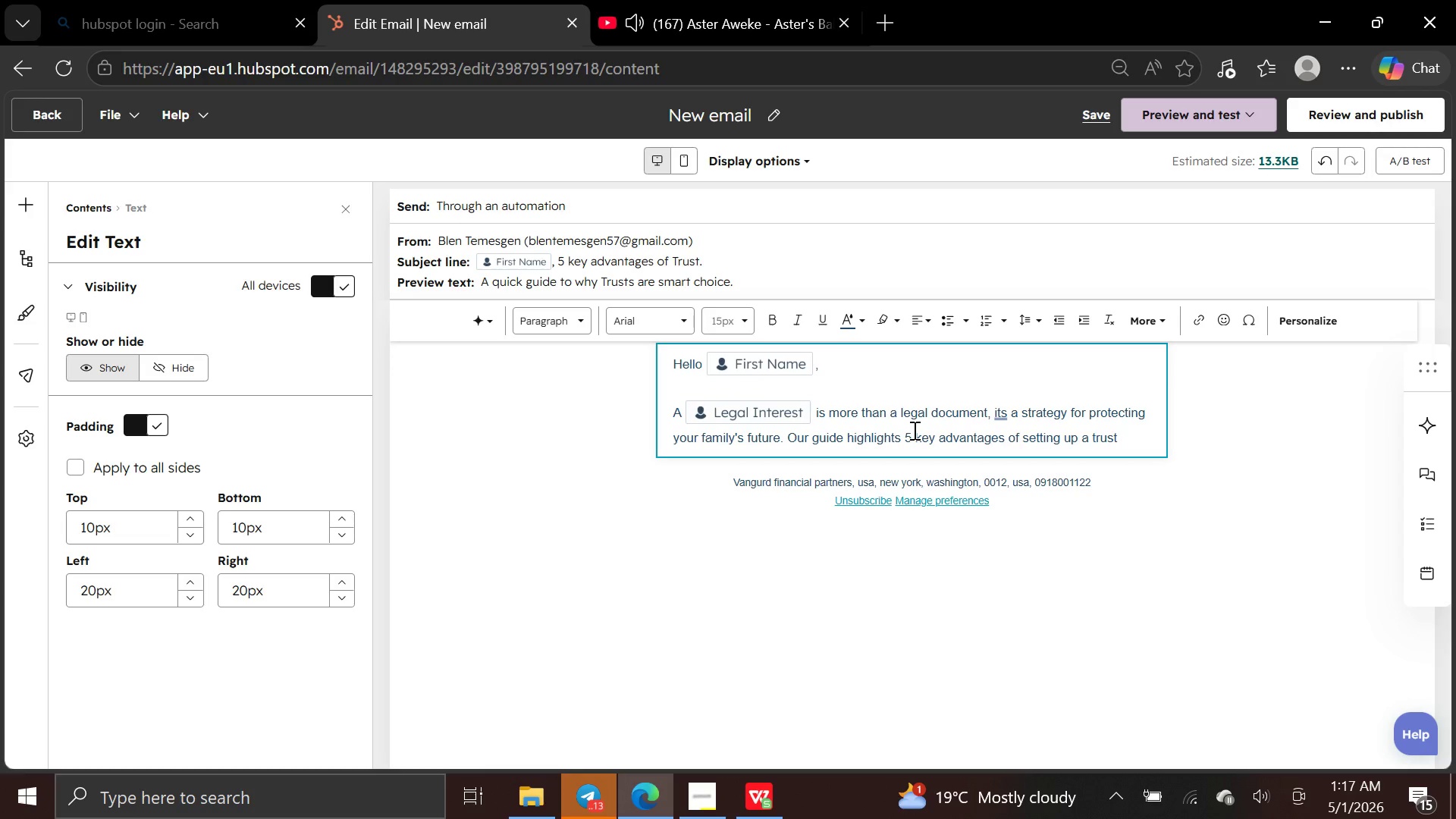 
key(Backspace)
 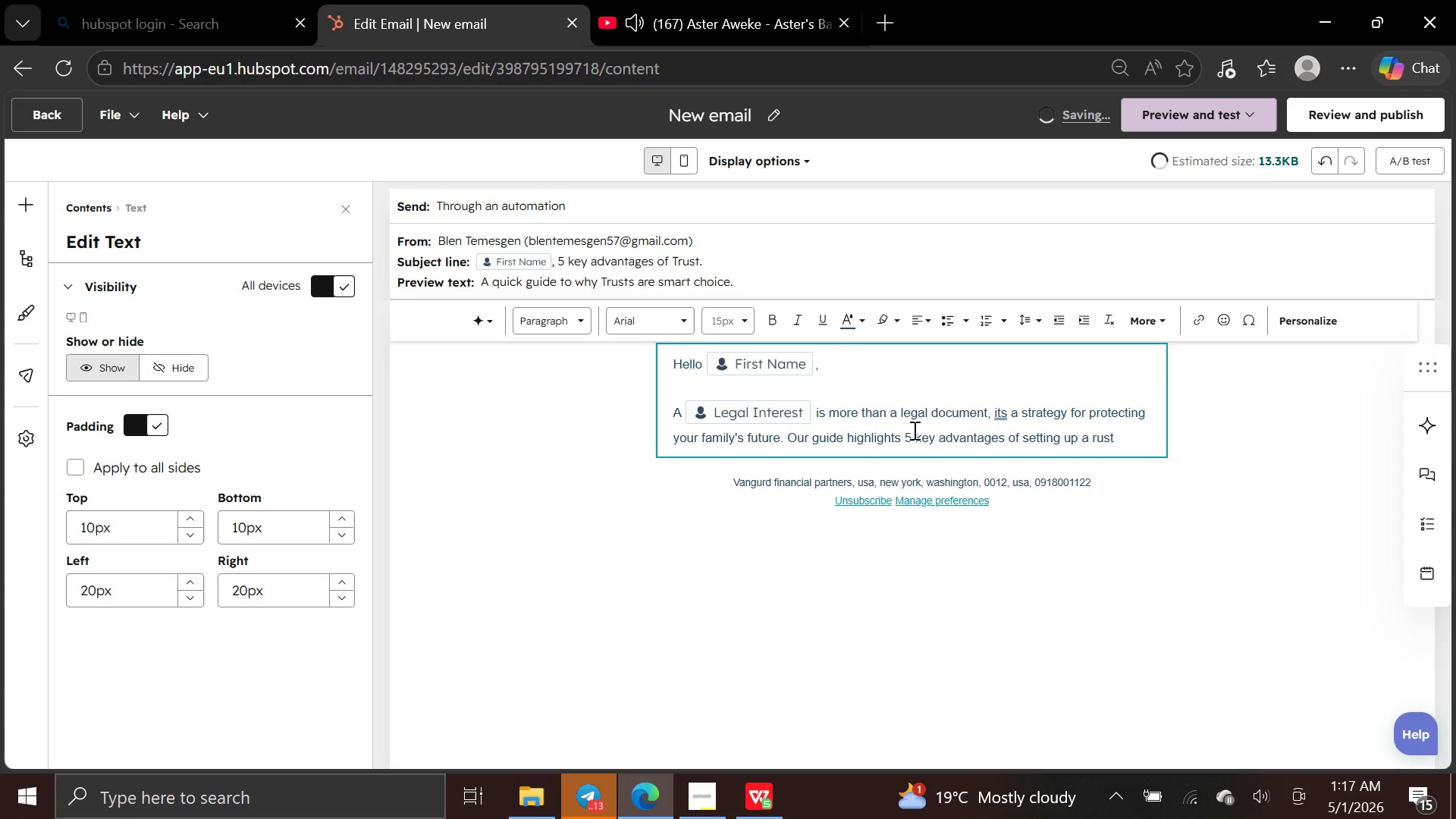 
key(CapsLock)
 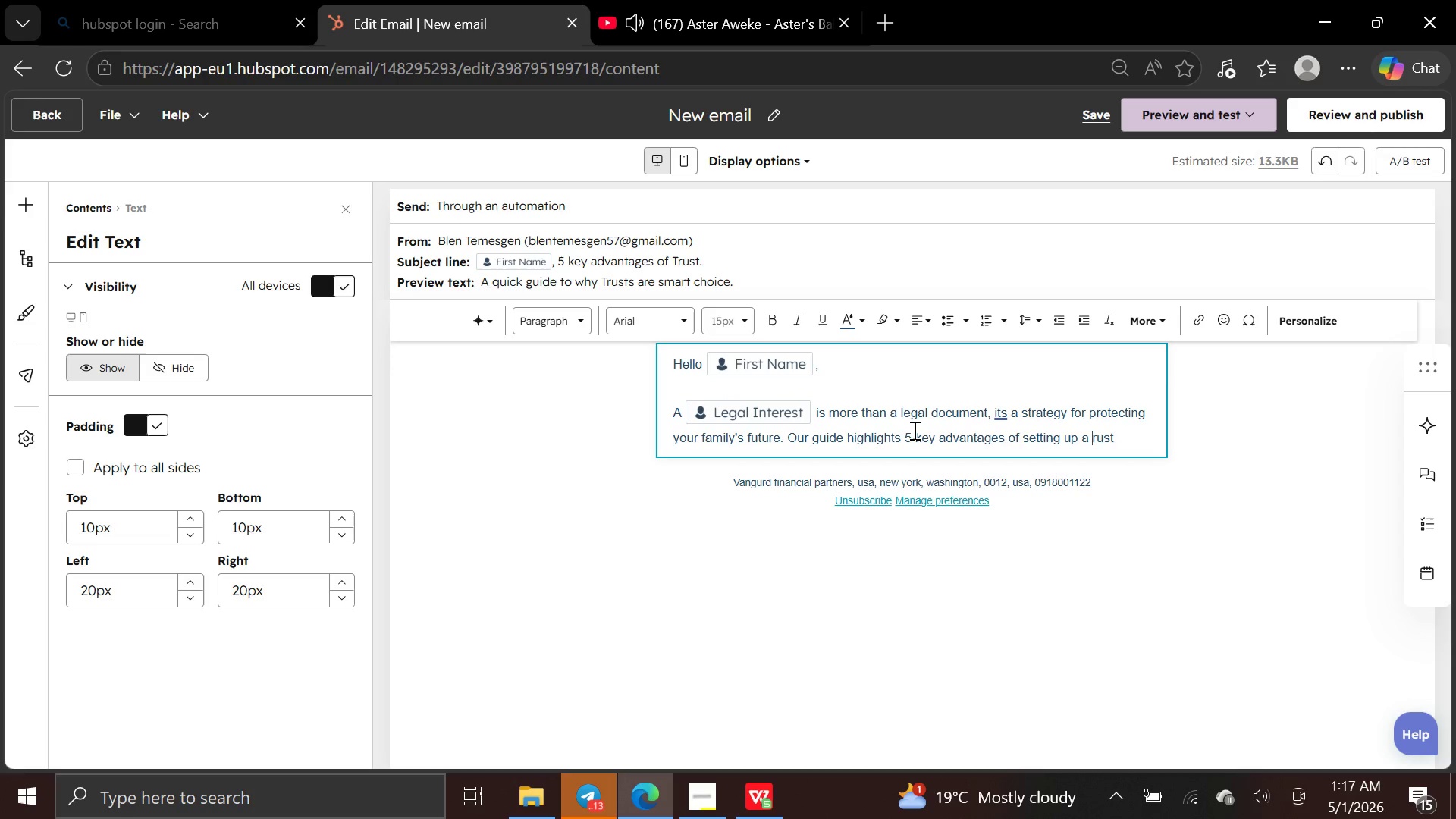 
key(T)
 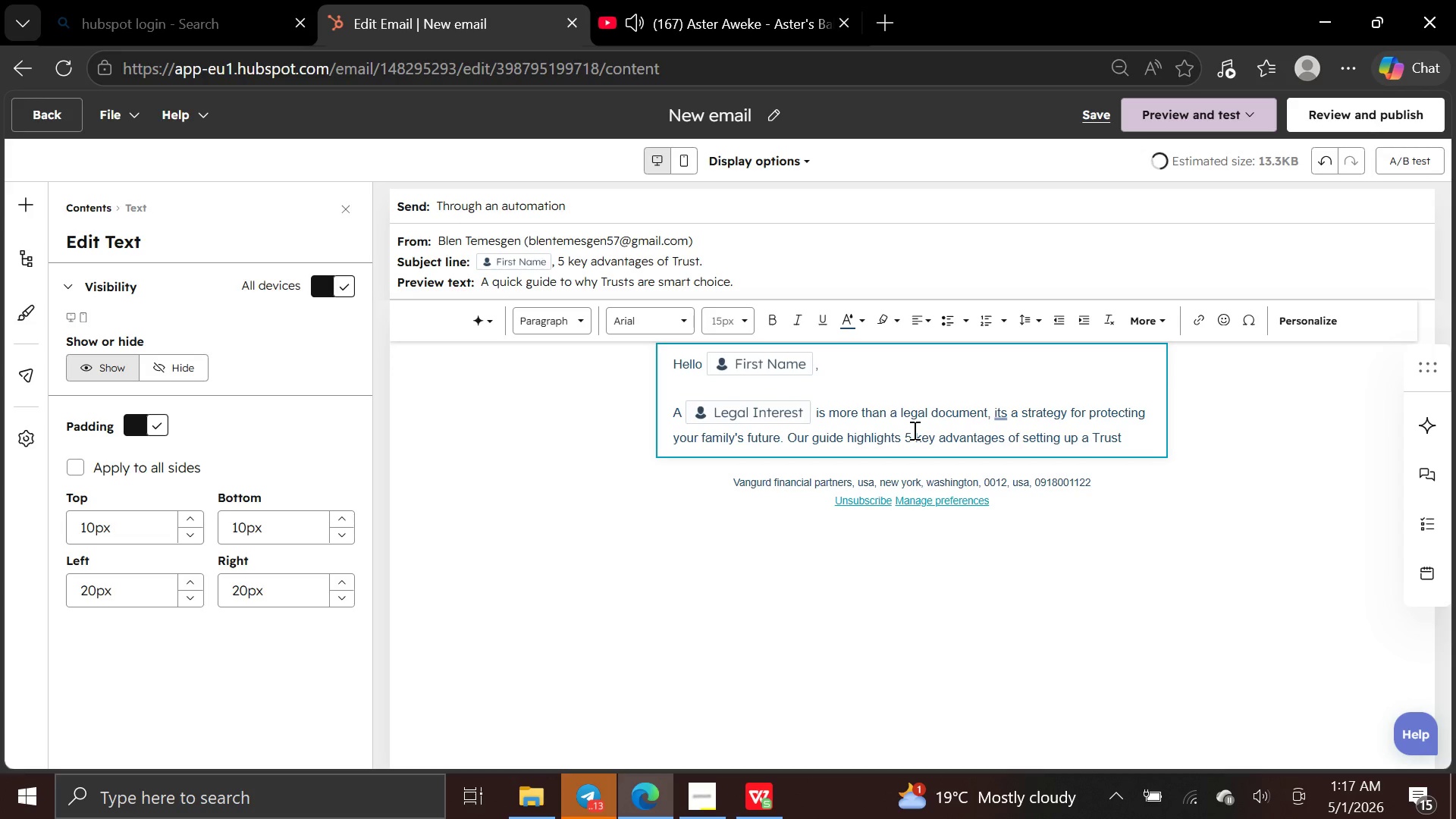 
key(ArrowRight)
 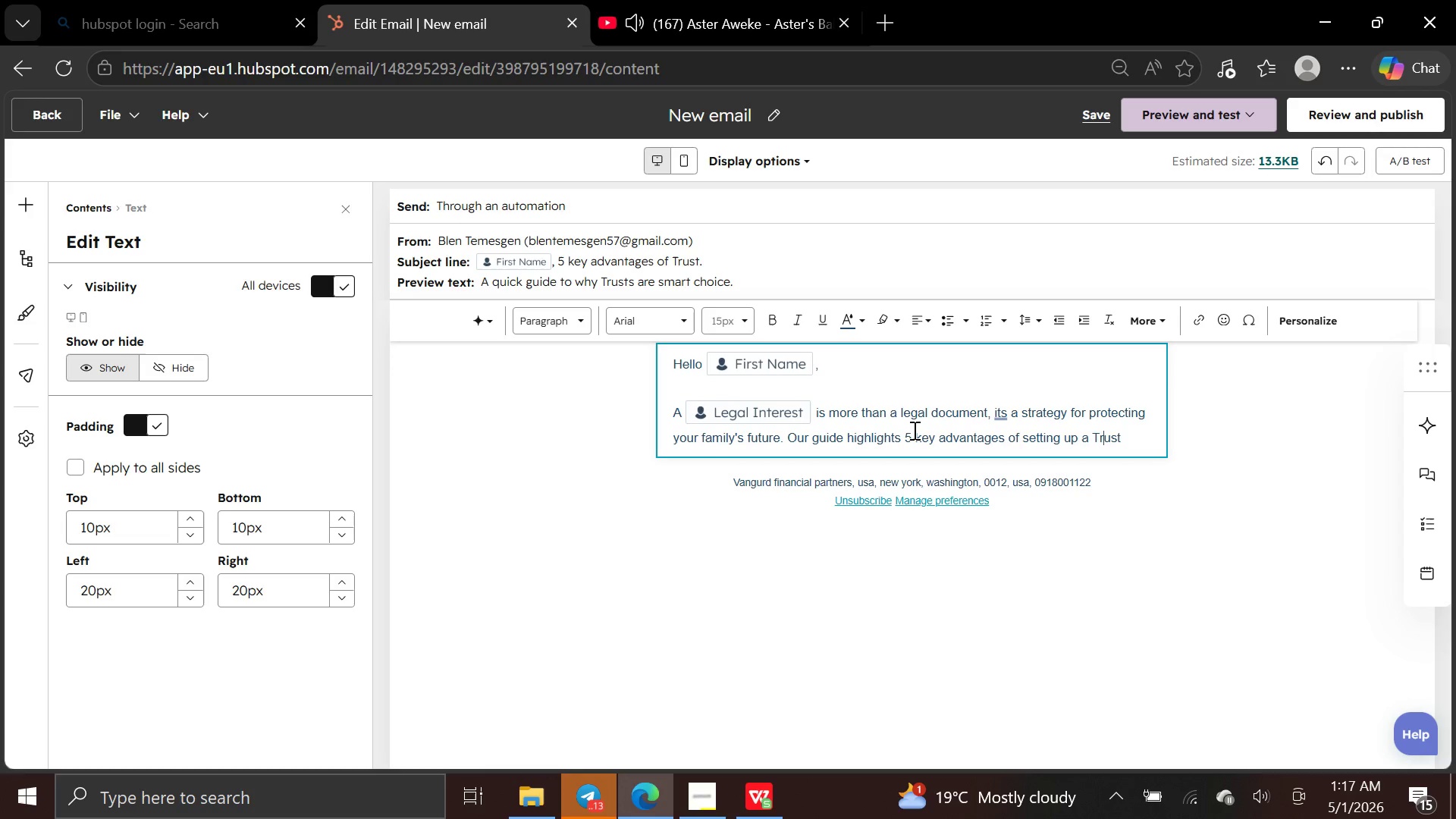 
key(ArrowRight)
 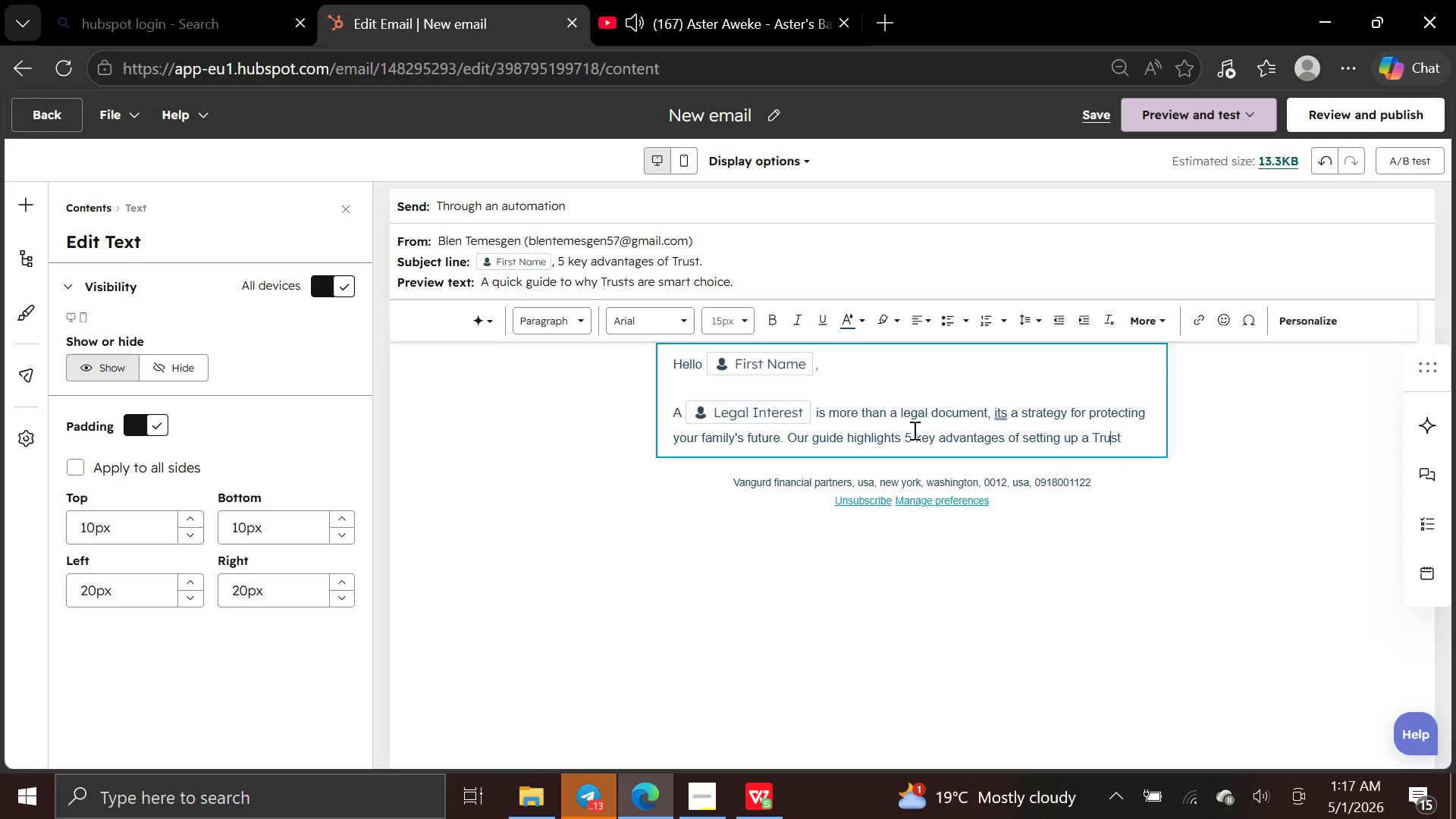 
key(ArrowRight)
 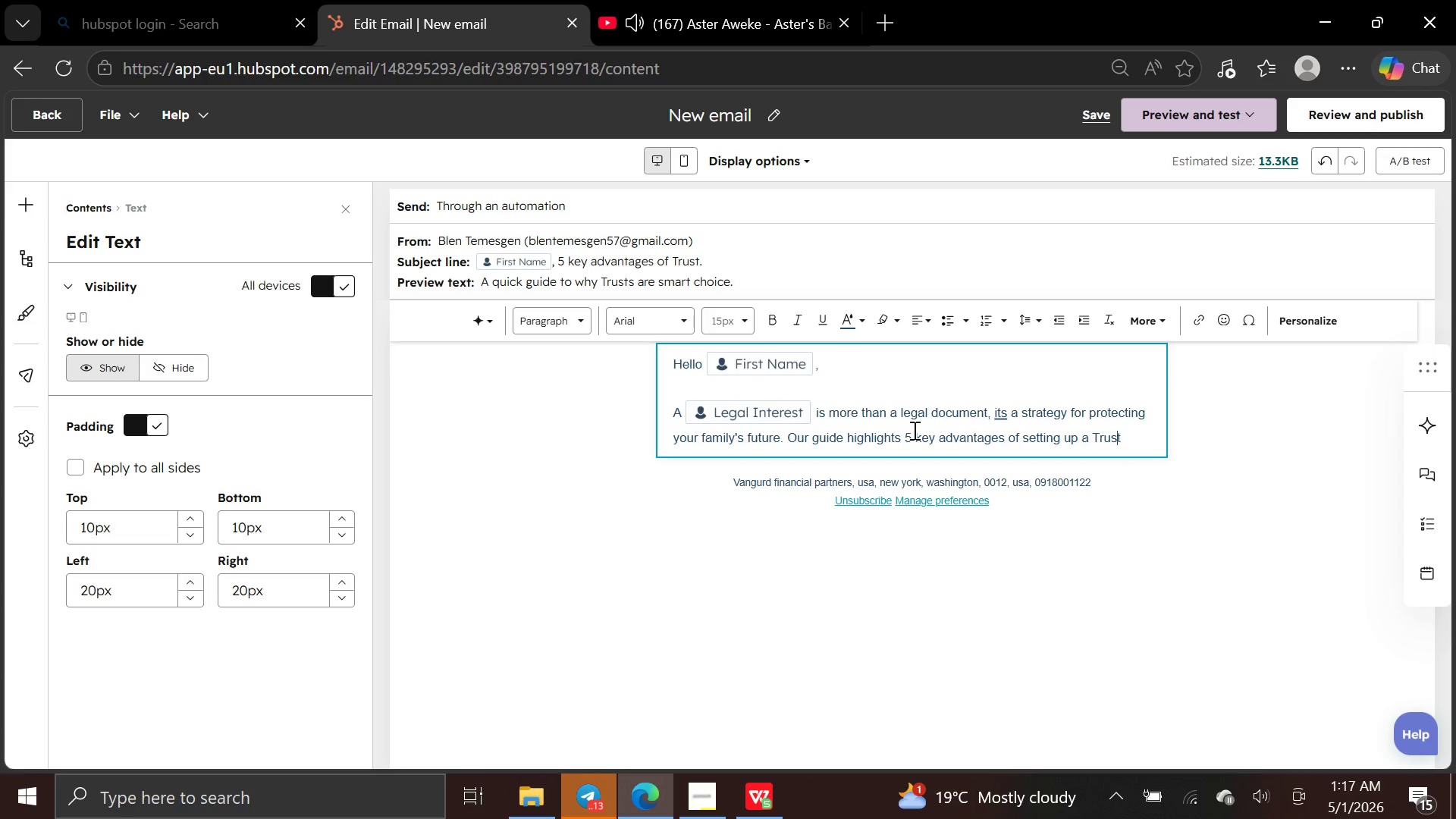 
key(ArrowRight)
 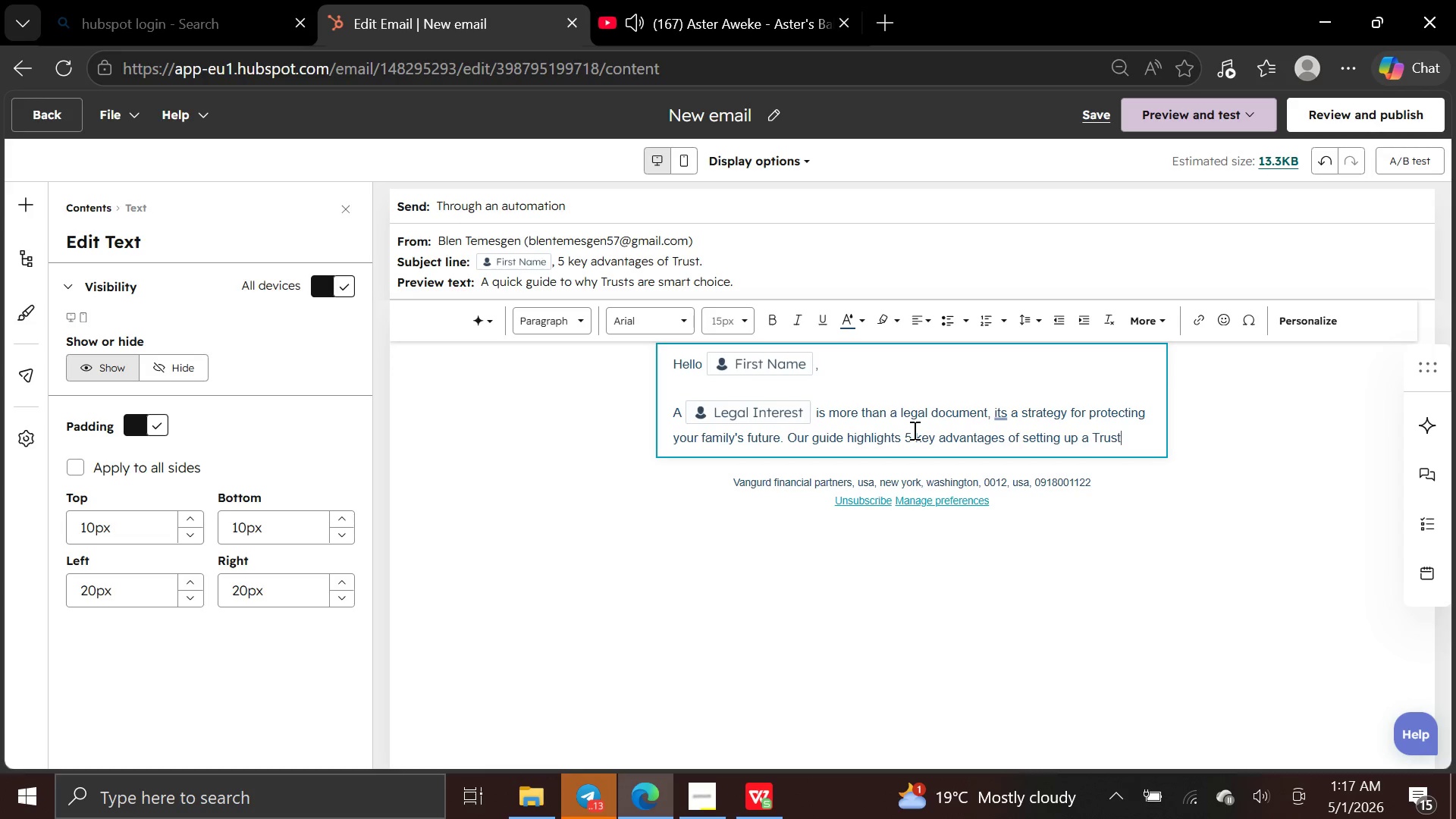 
type(, fre)
key(Backspace)
type(om tac)
key(Backspace)
type(x effeciency to asset protection)
 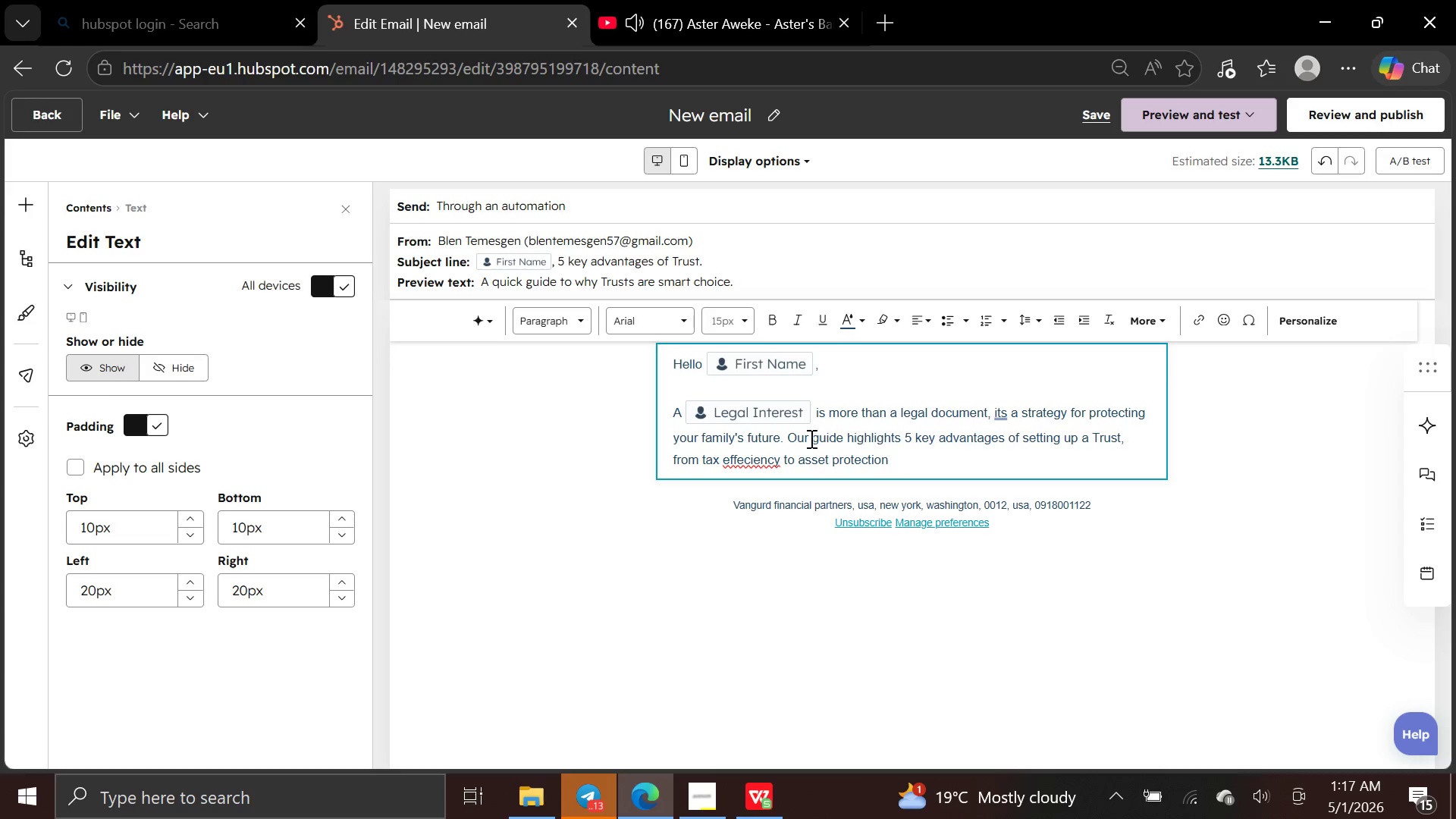 
left_click([767, 465])
 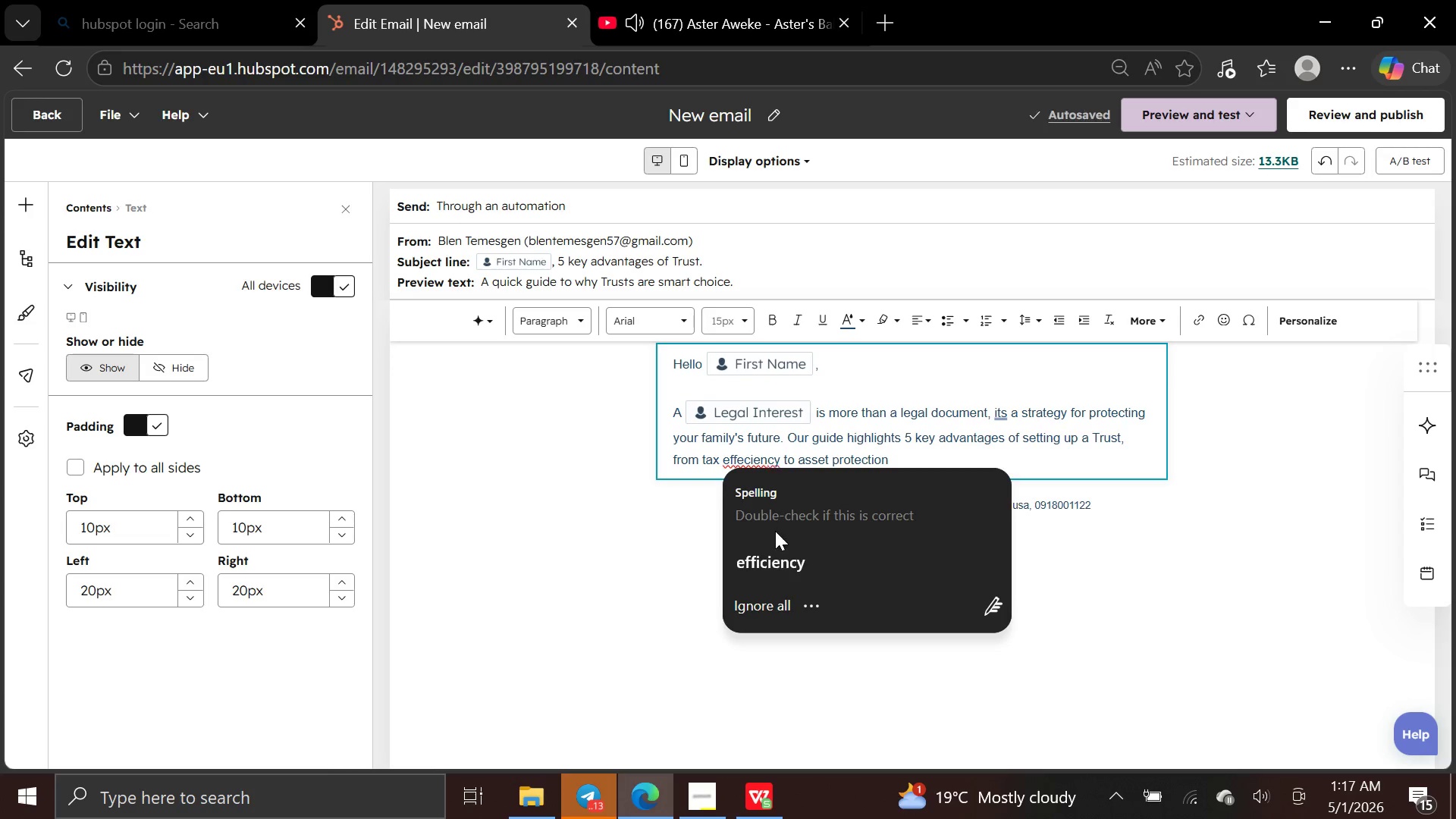 
left_click([774, 561])
 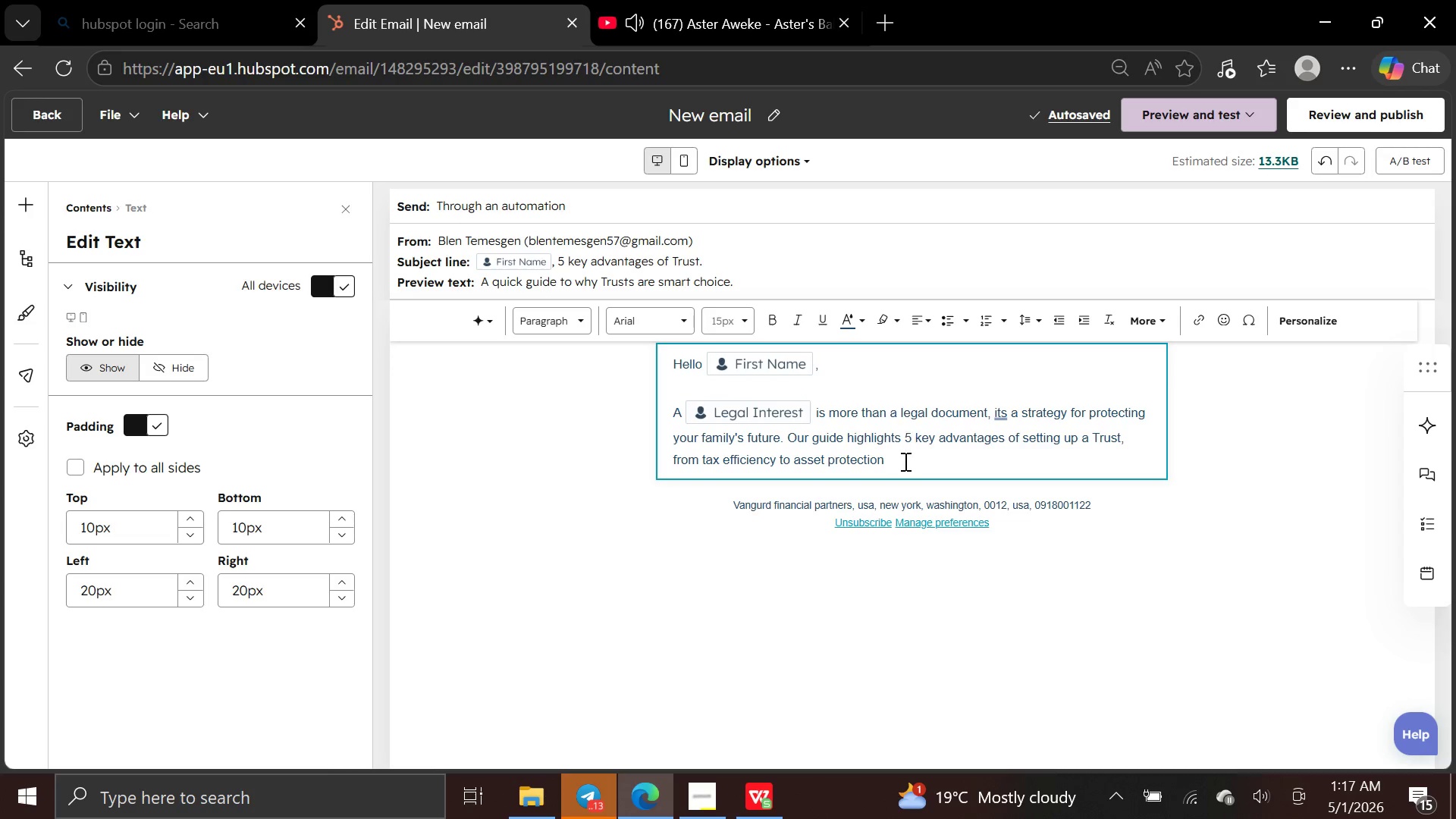 
left_click([900, 462])
 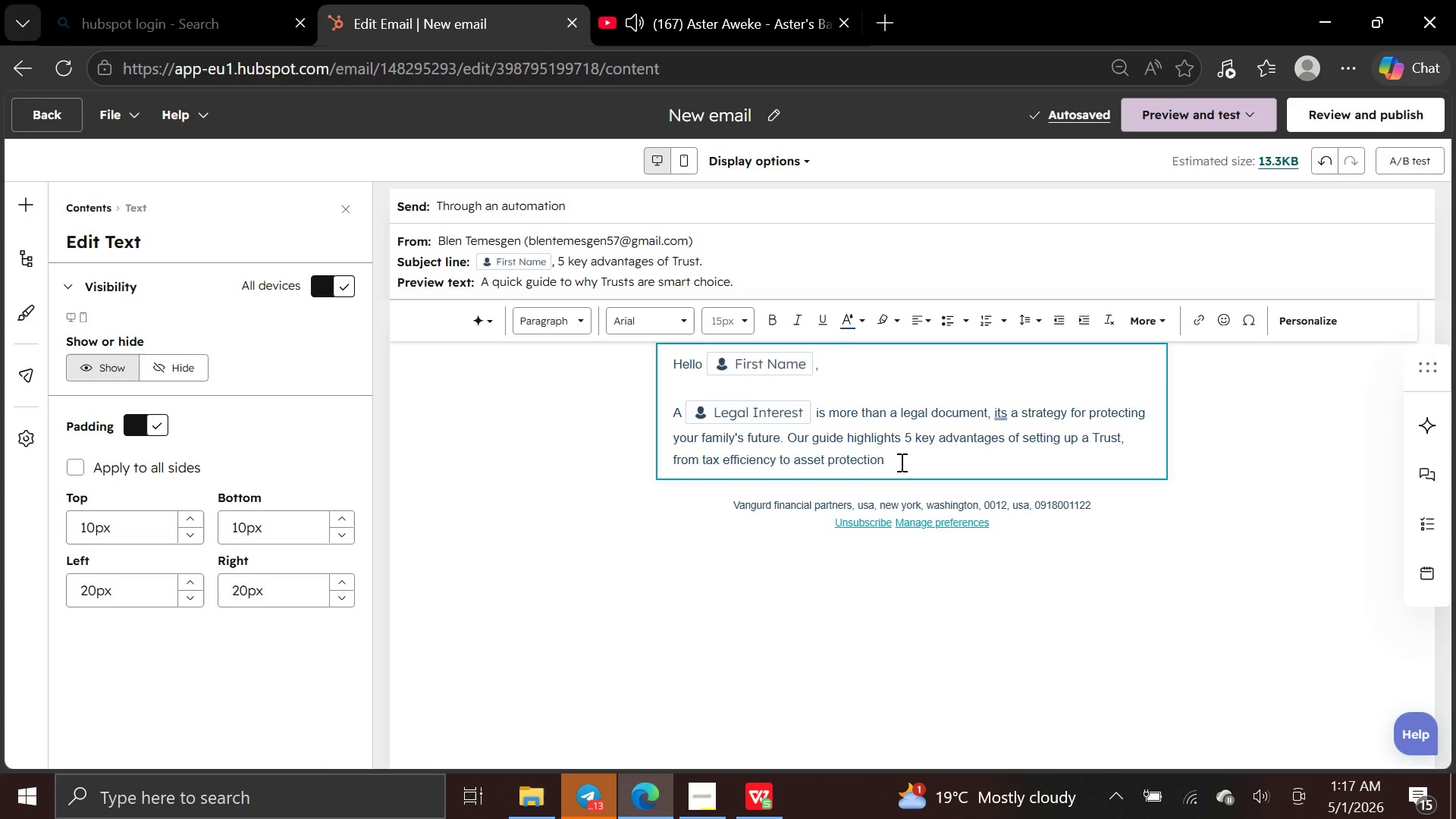 
key(Period)
 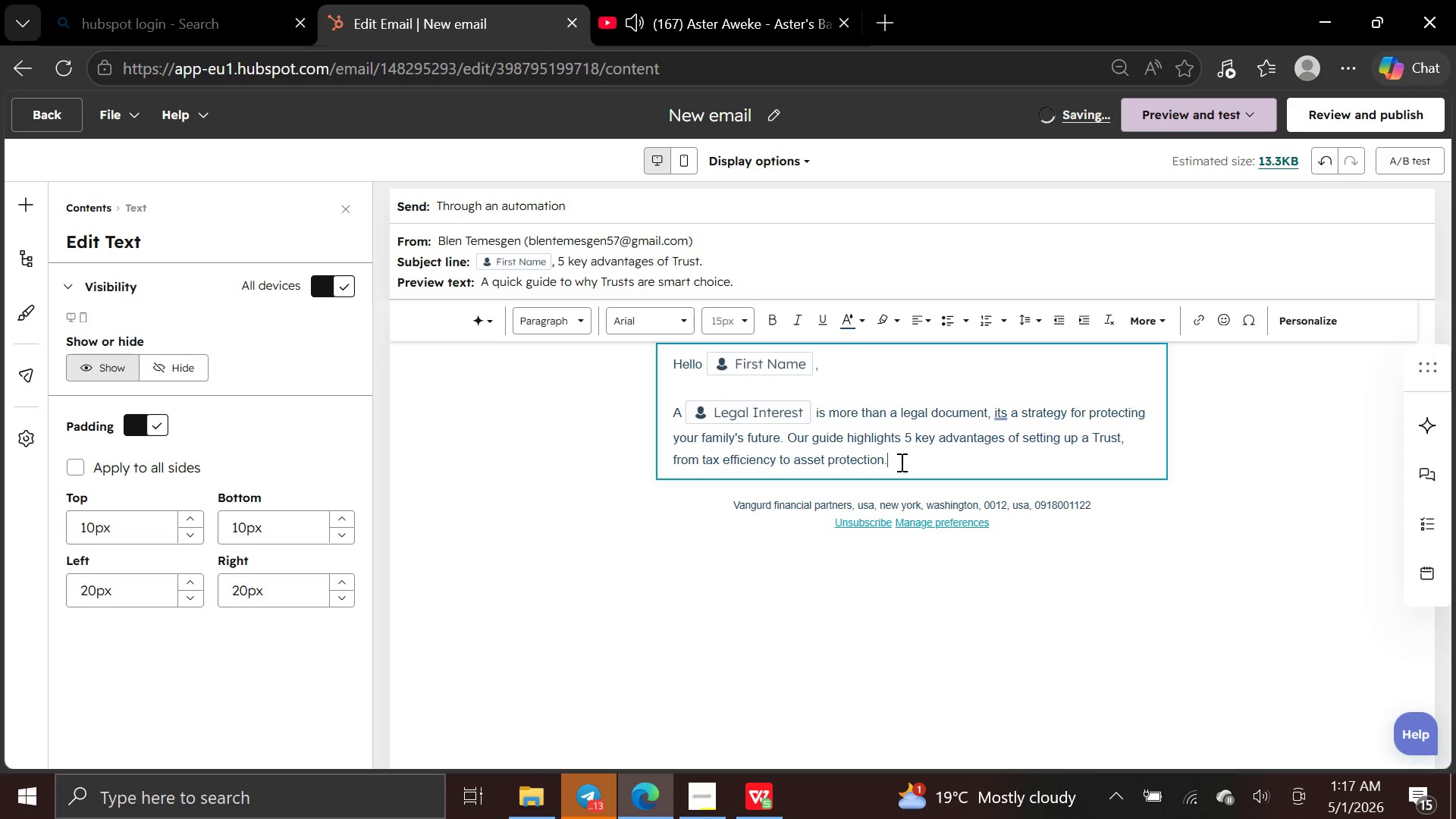 
wait(8.33)
 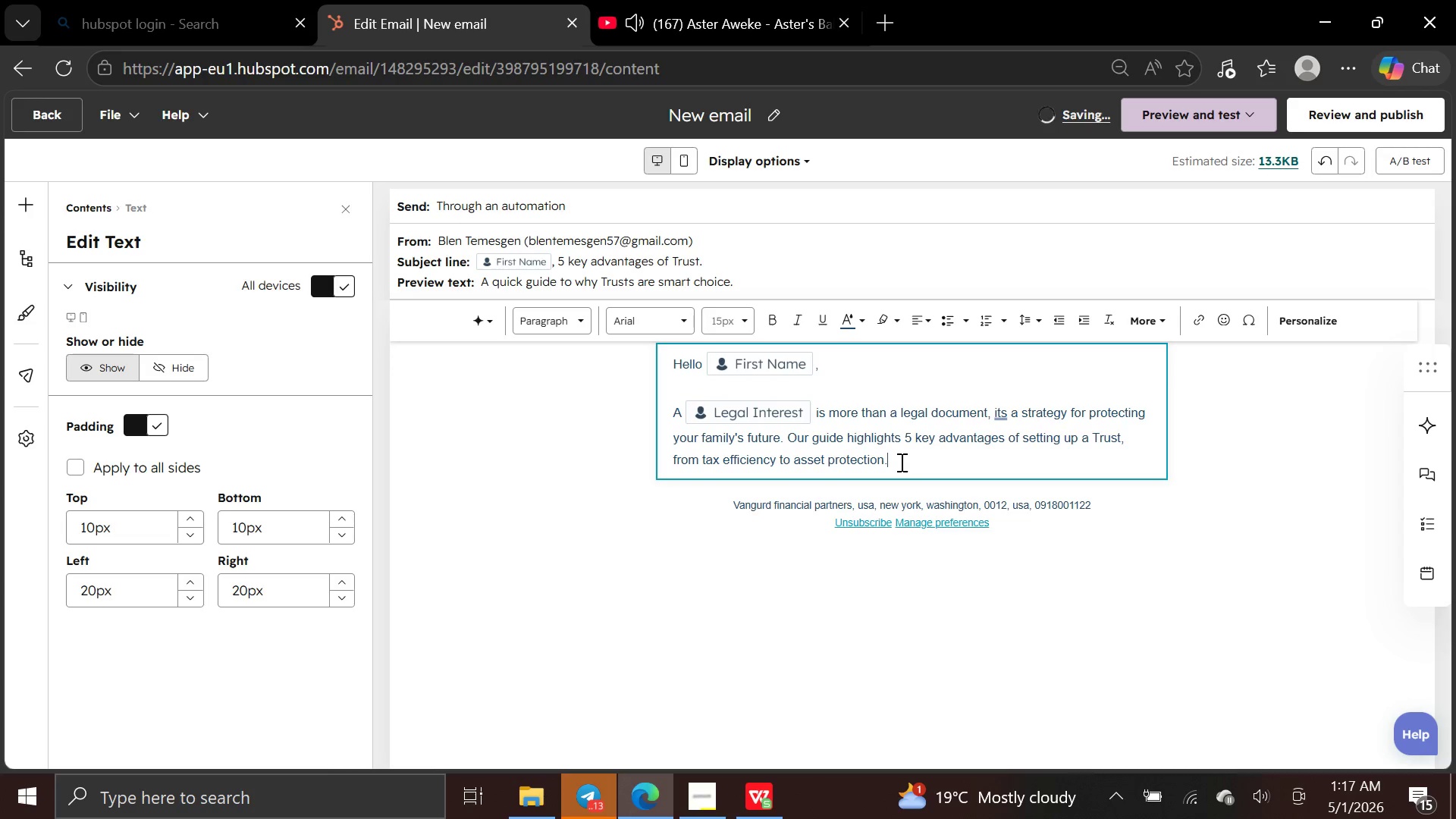 
left_click([18, 199])
 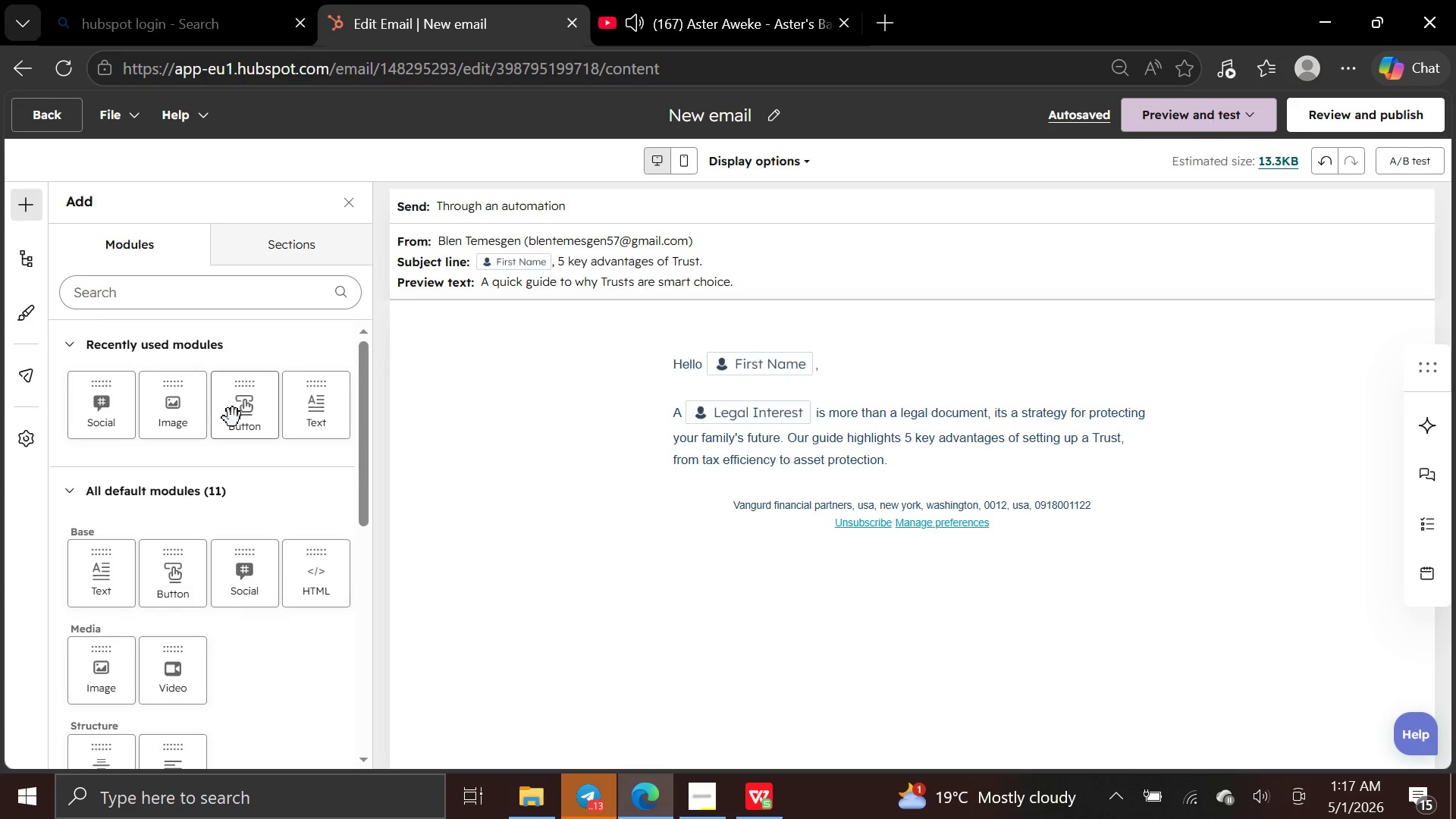 
left_click_drag(start_coordinate=[240, 422], to_coordinate=[561, 494])
 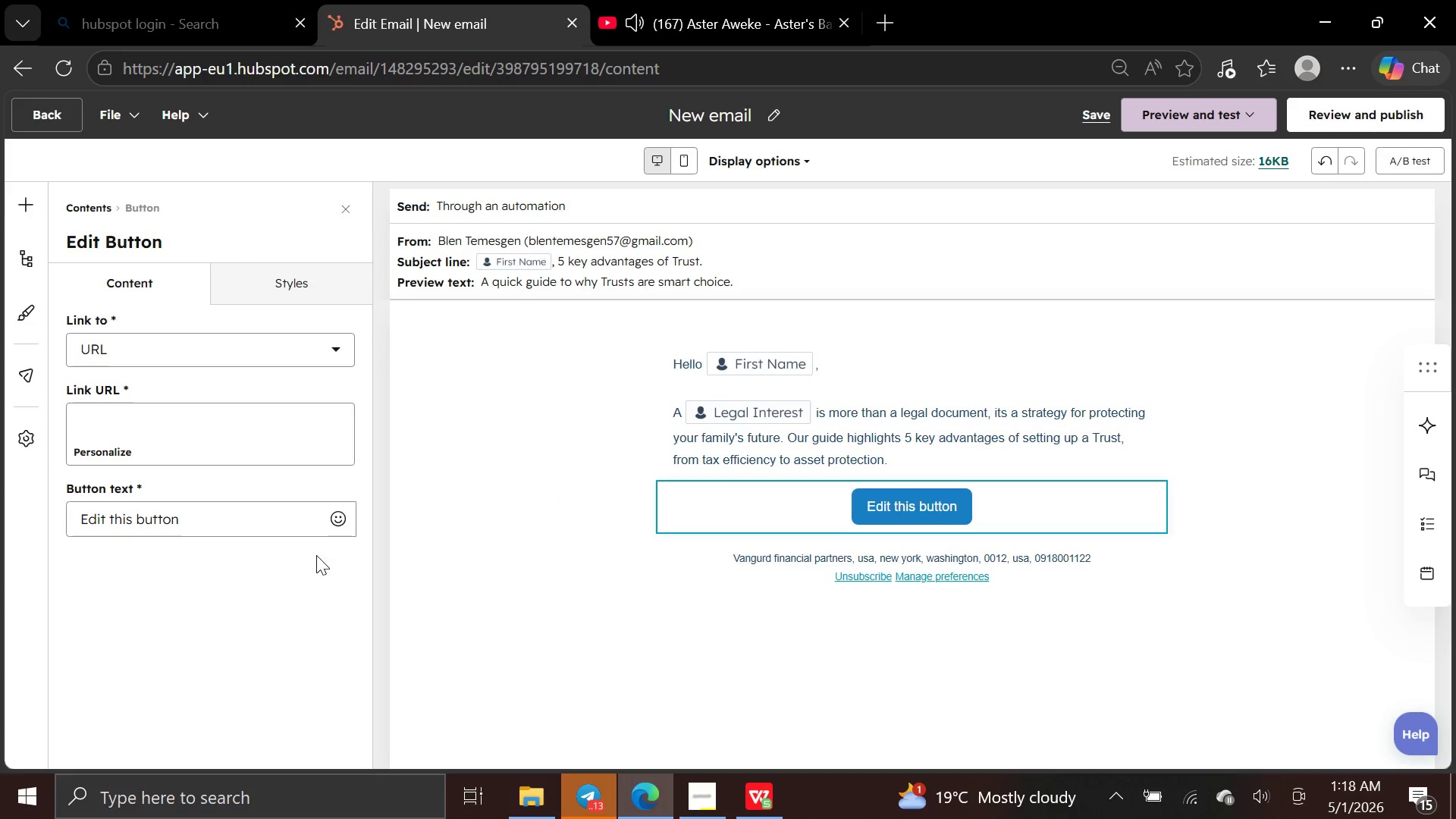 
left_click([276, 519])
 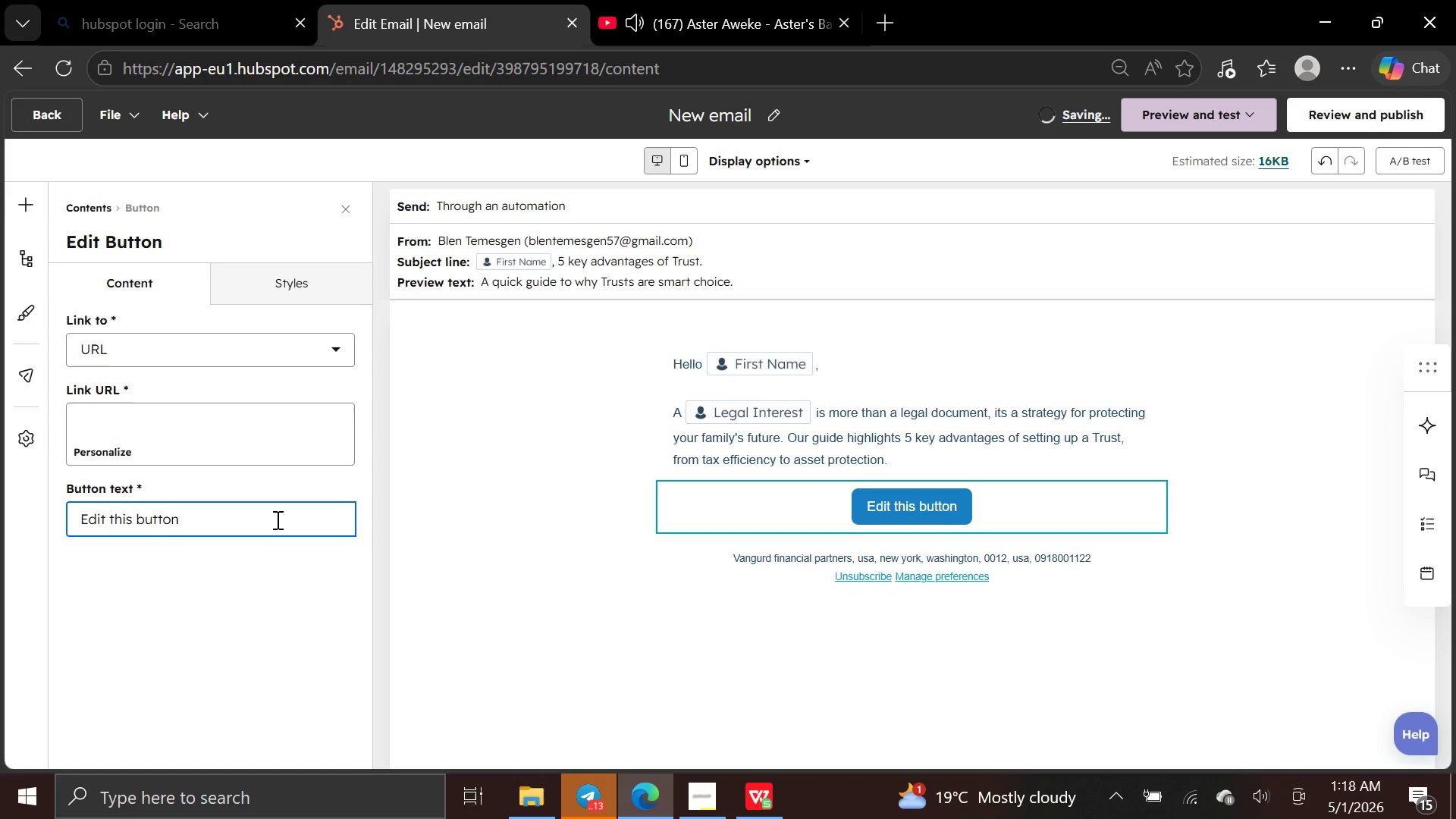 
hold_key(key=Backspace, duration=1.17)
 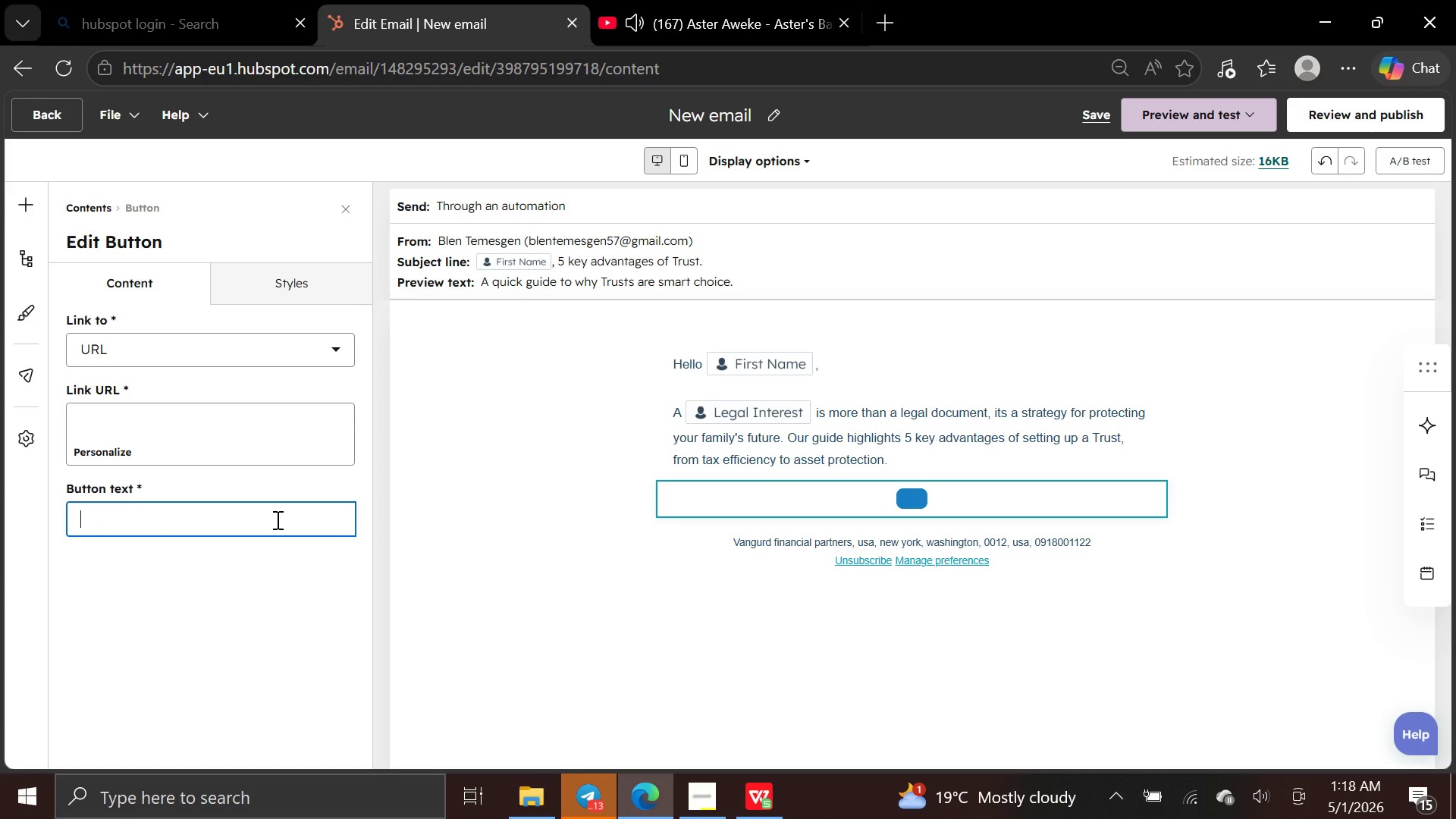 
type(Schedule youe)
key(Backspace)
type(r conseltation)
 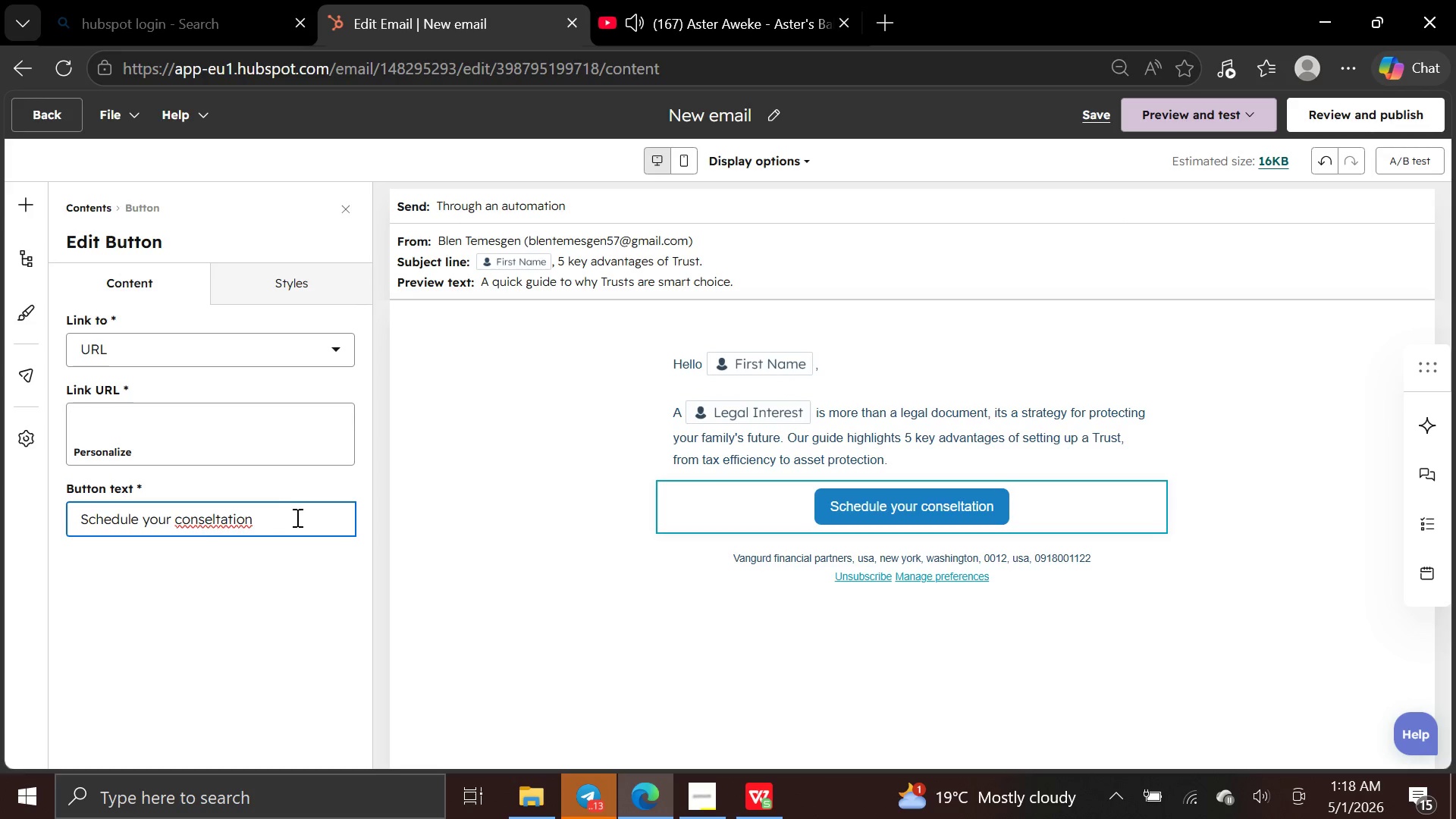 
left_click([191, 518])
 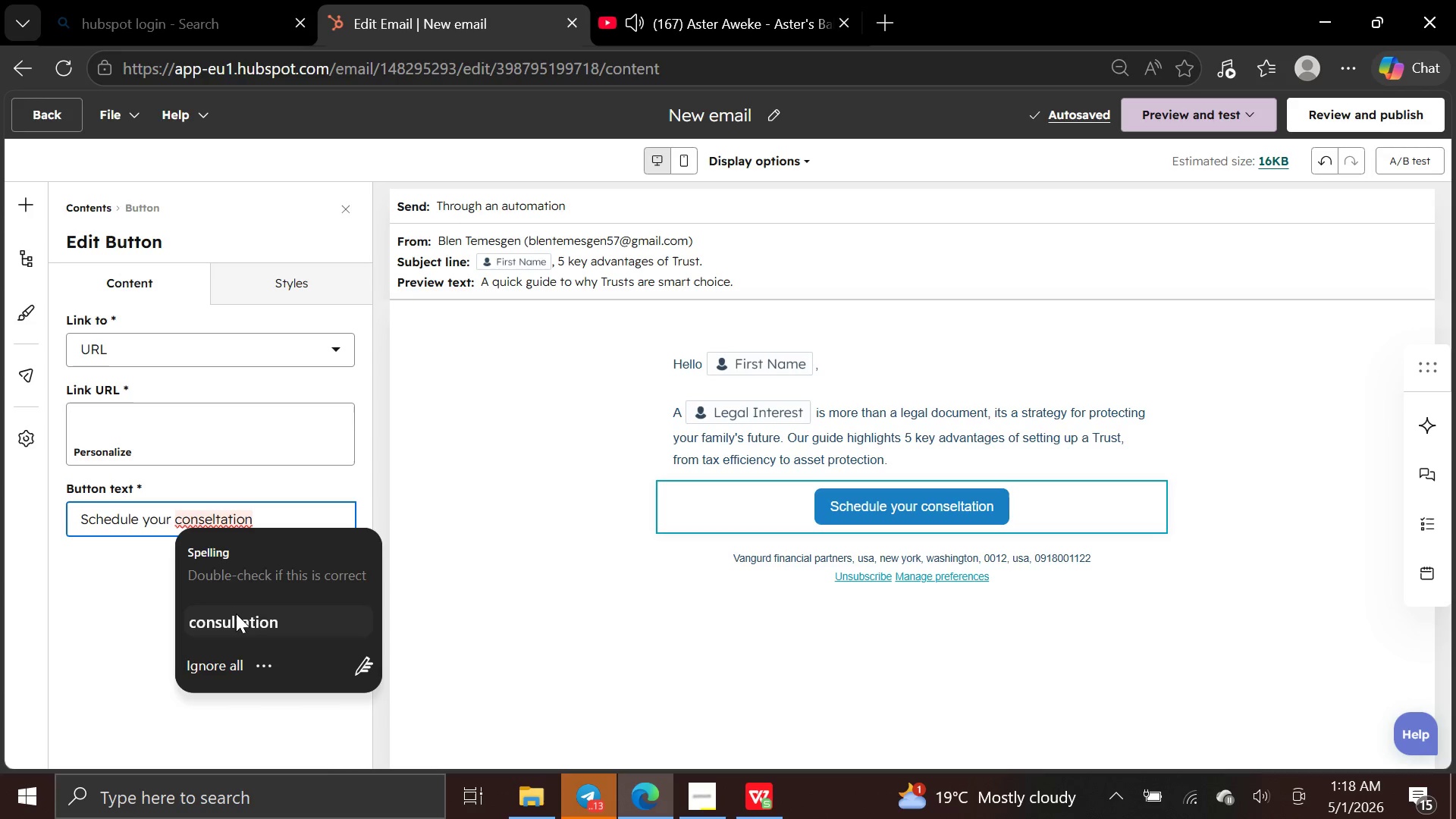 
left_click([236, 614])
 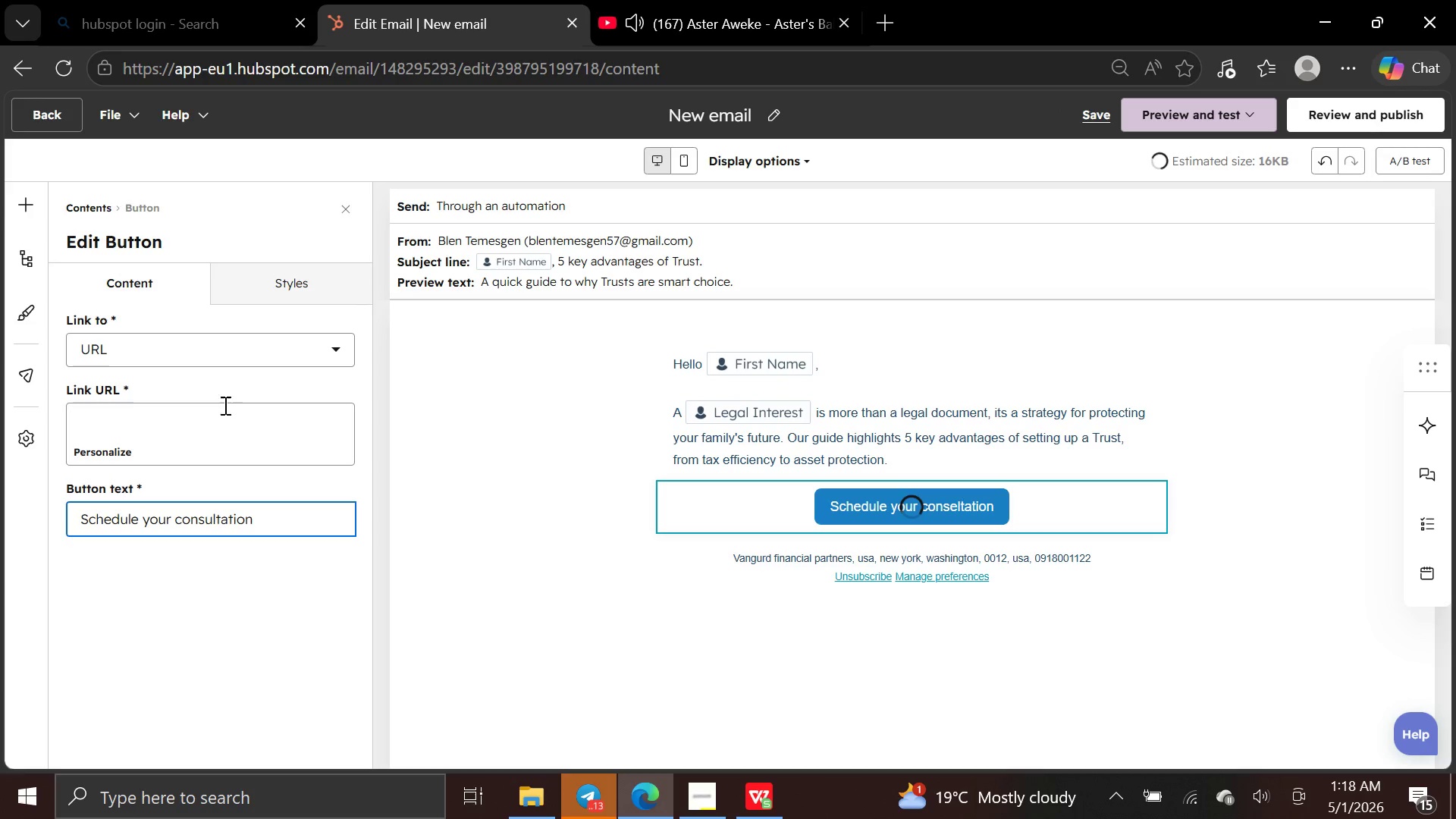 
left_click([224, 411])
 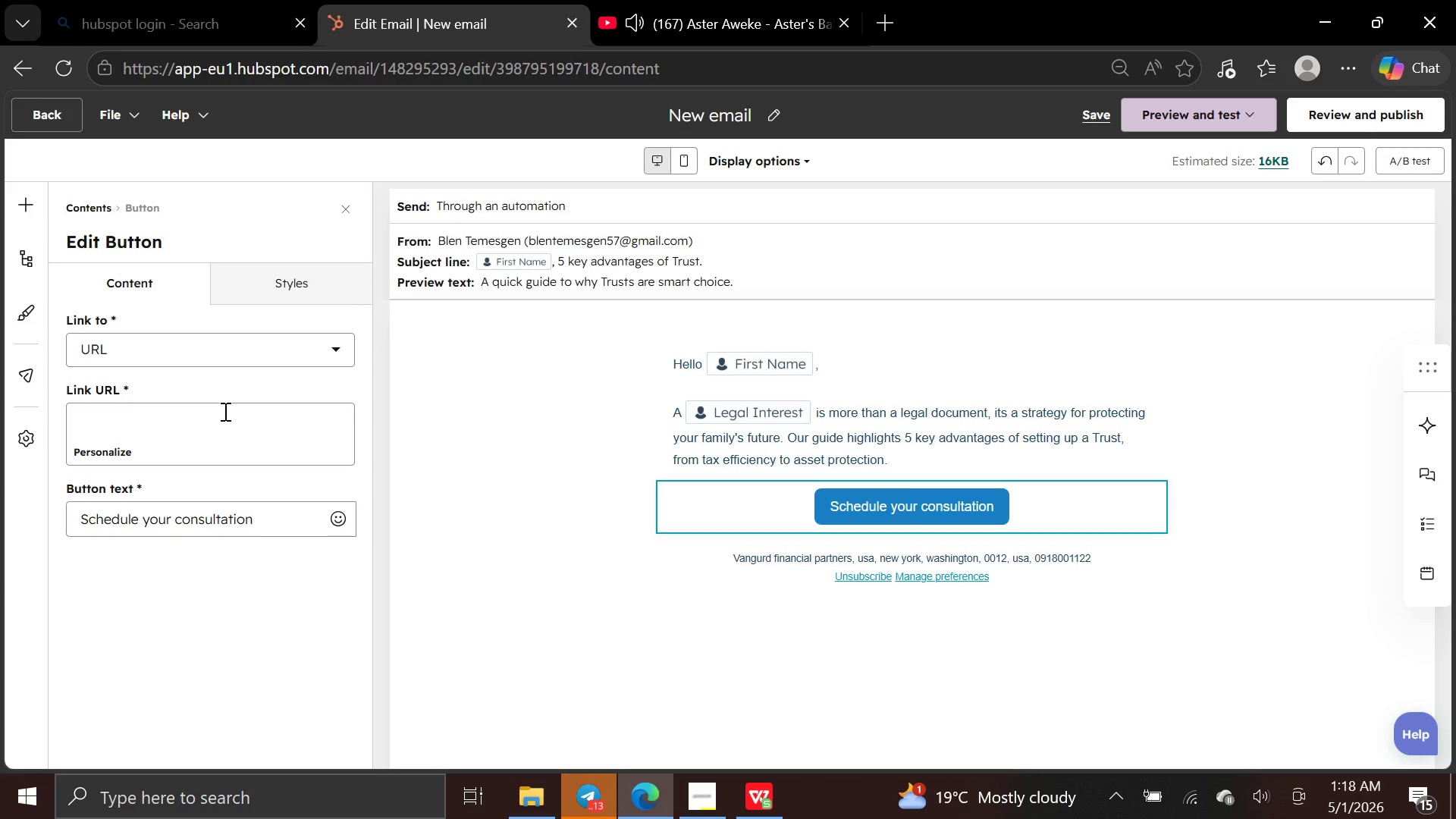 
type(www,consultation,com)
 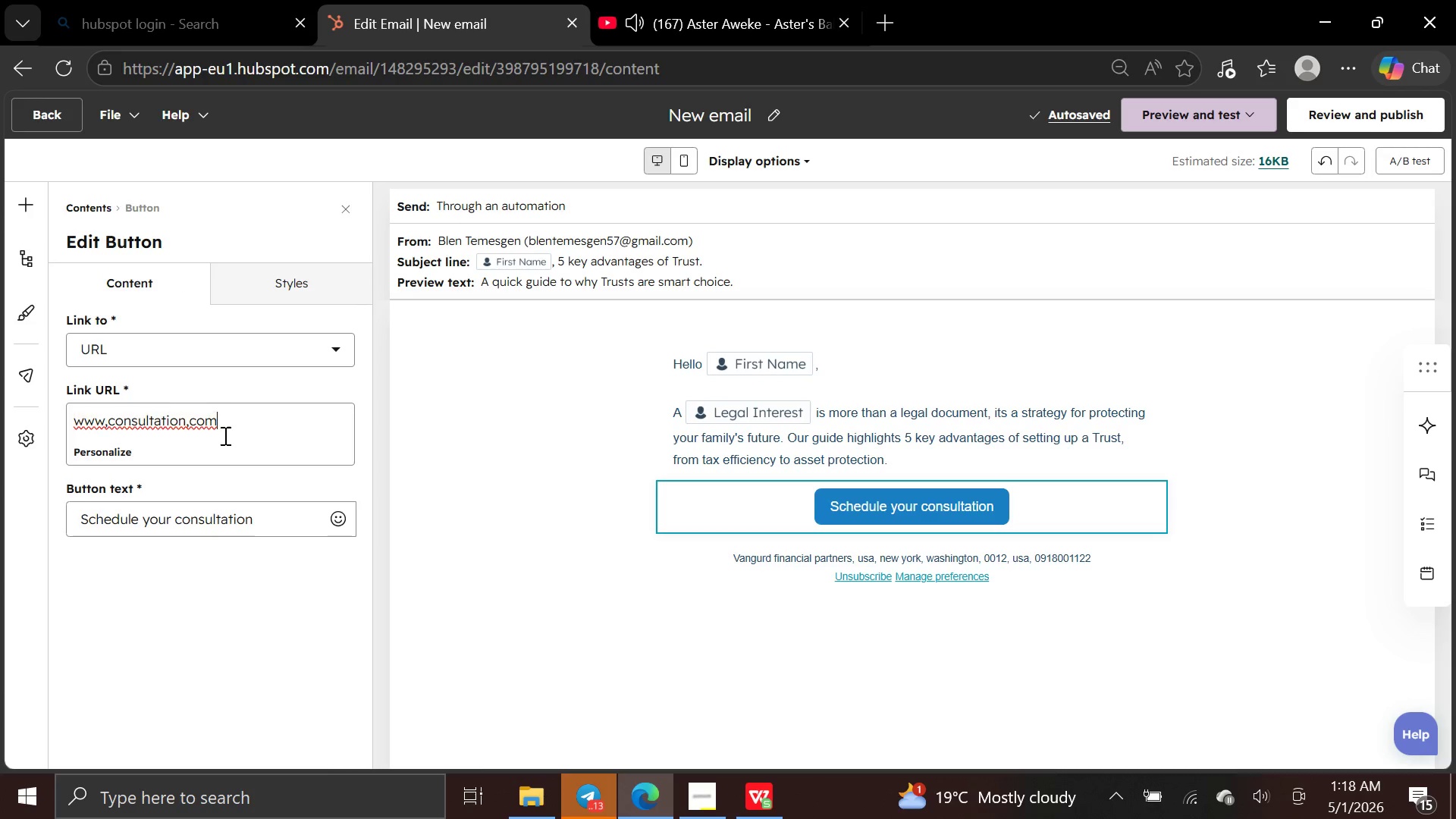 
left_click([263, 262])
 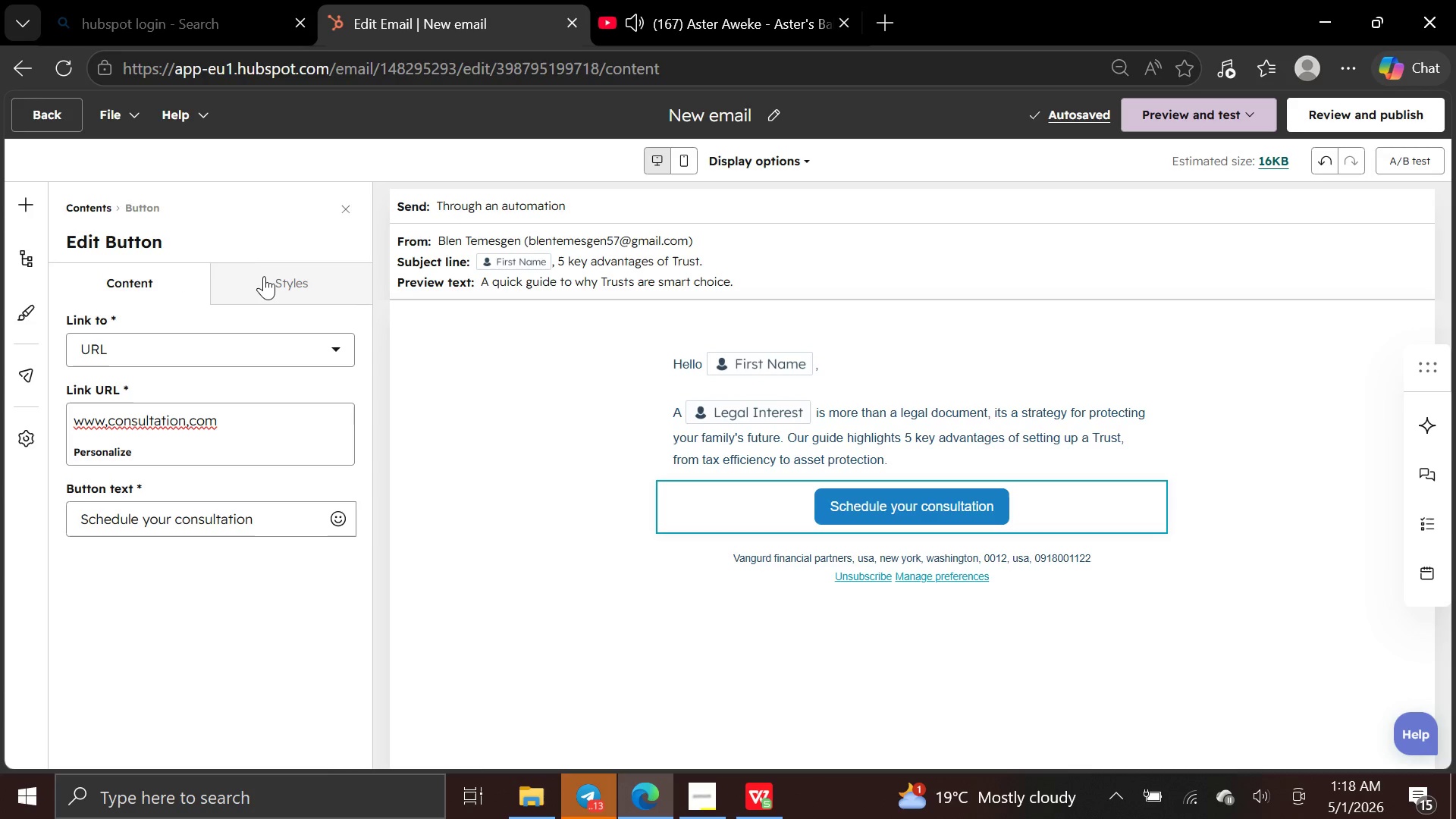 
left_click([264, 277])
 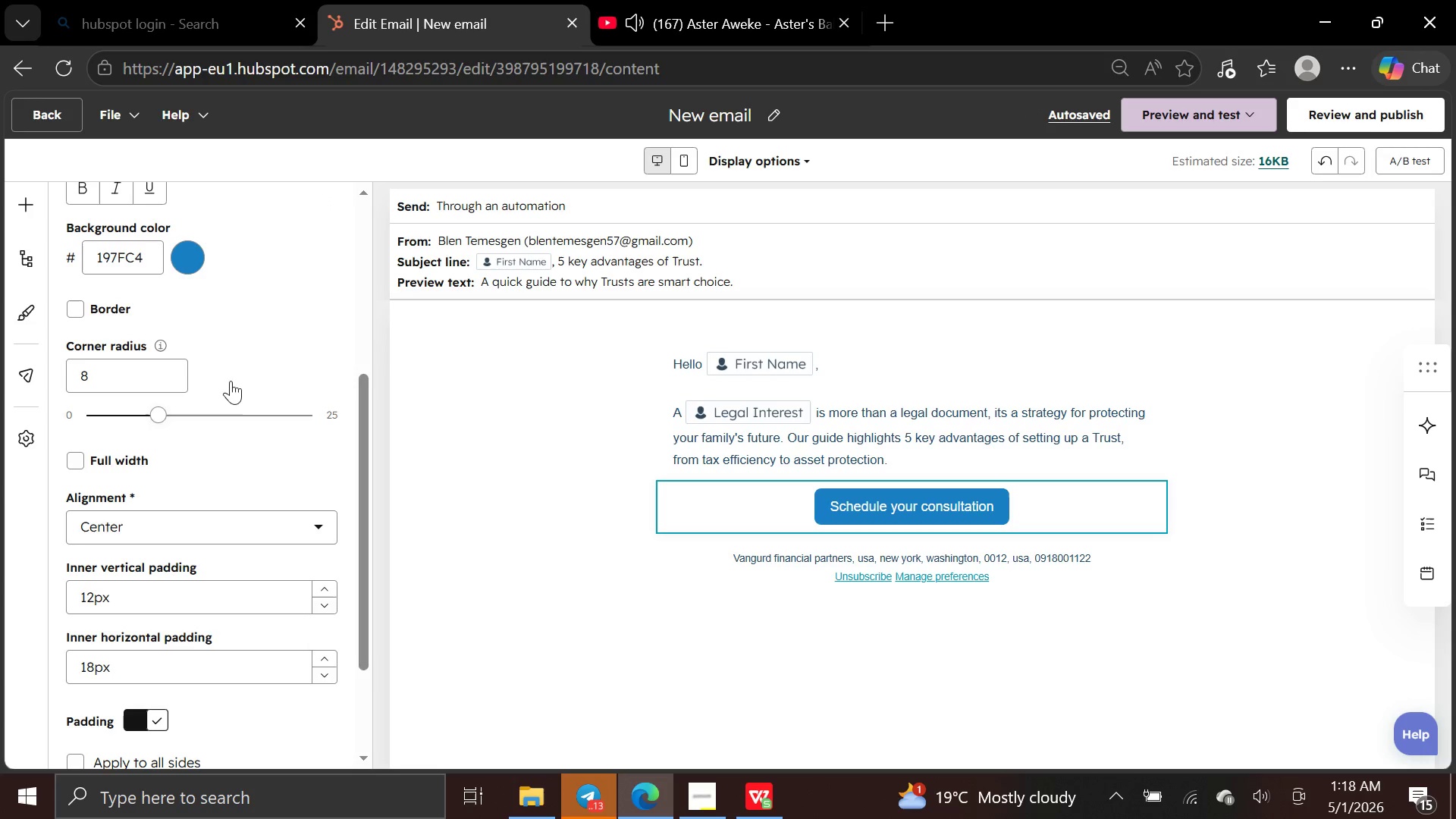 
left_click([184, 277])
 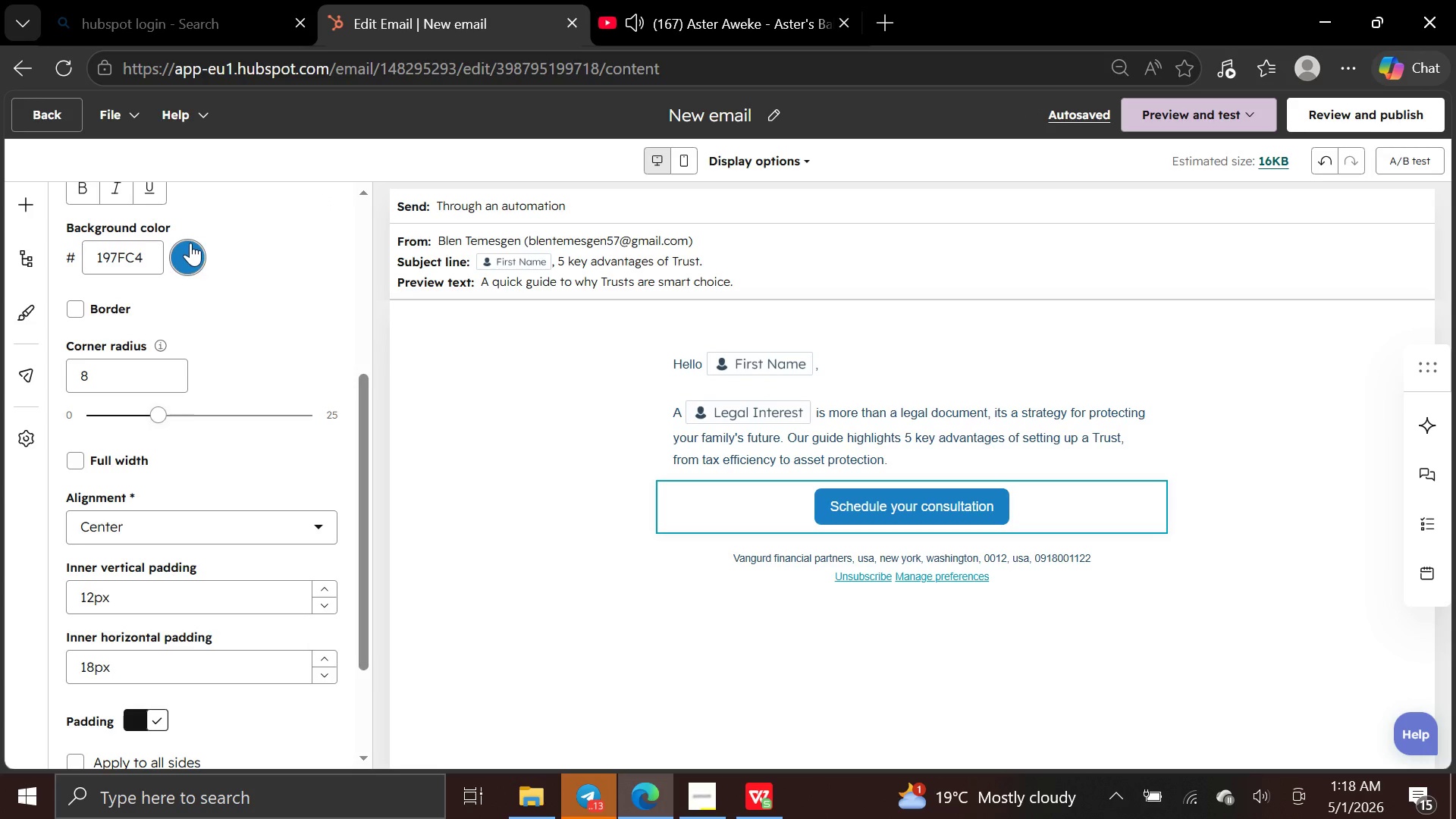 
left_click([190, 243])
 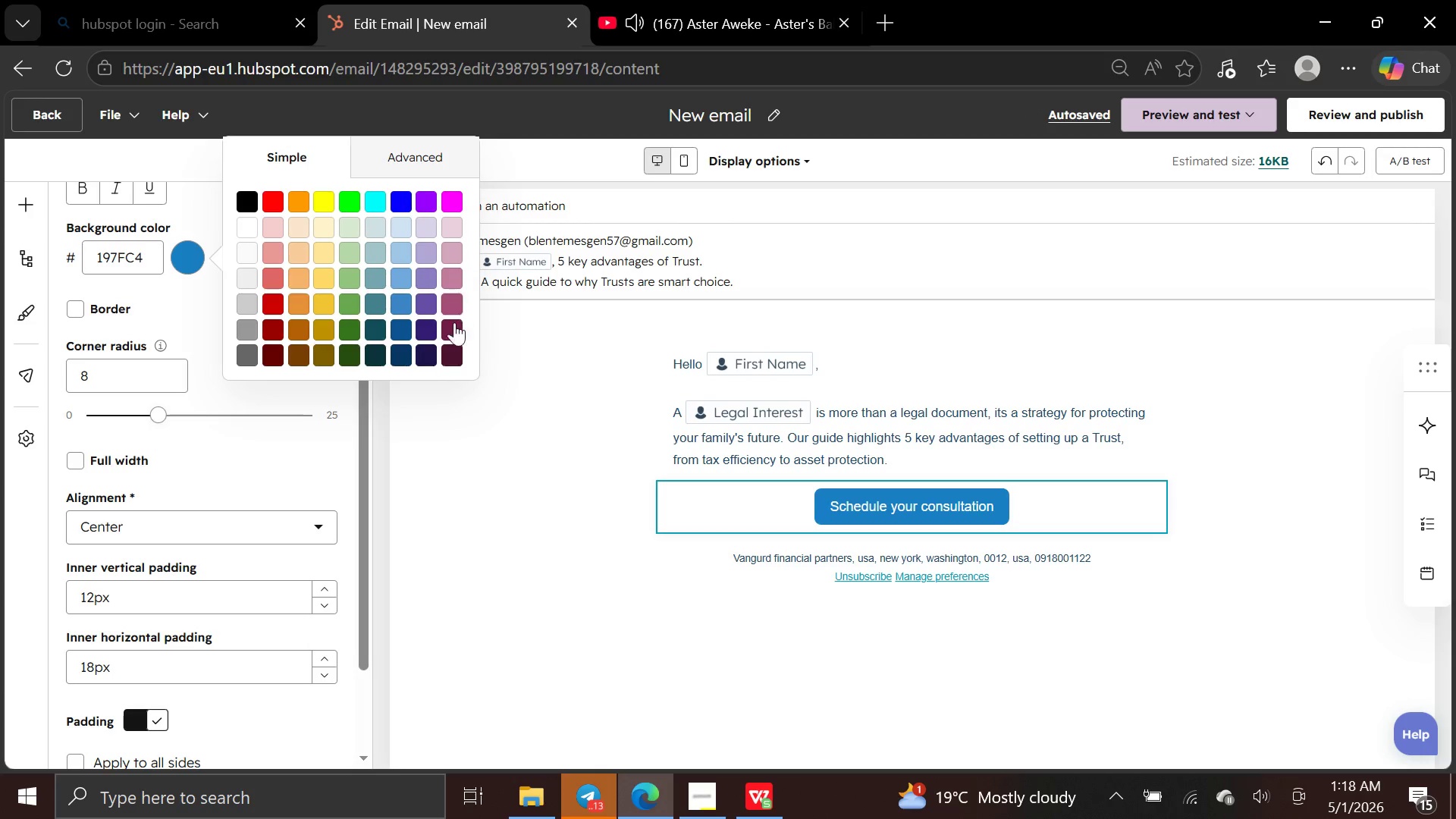 
left_click([454, 328])
 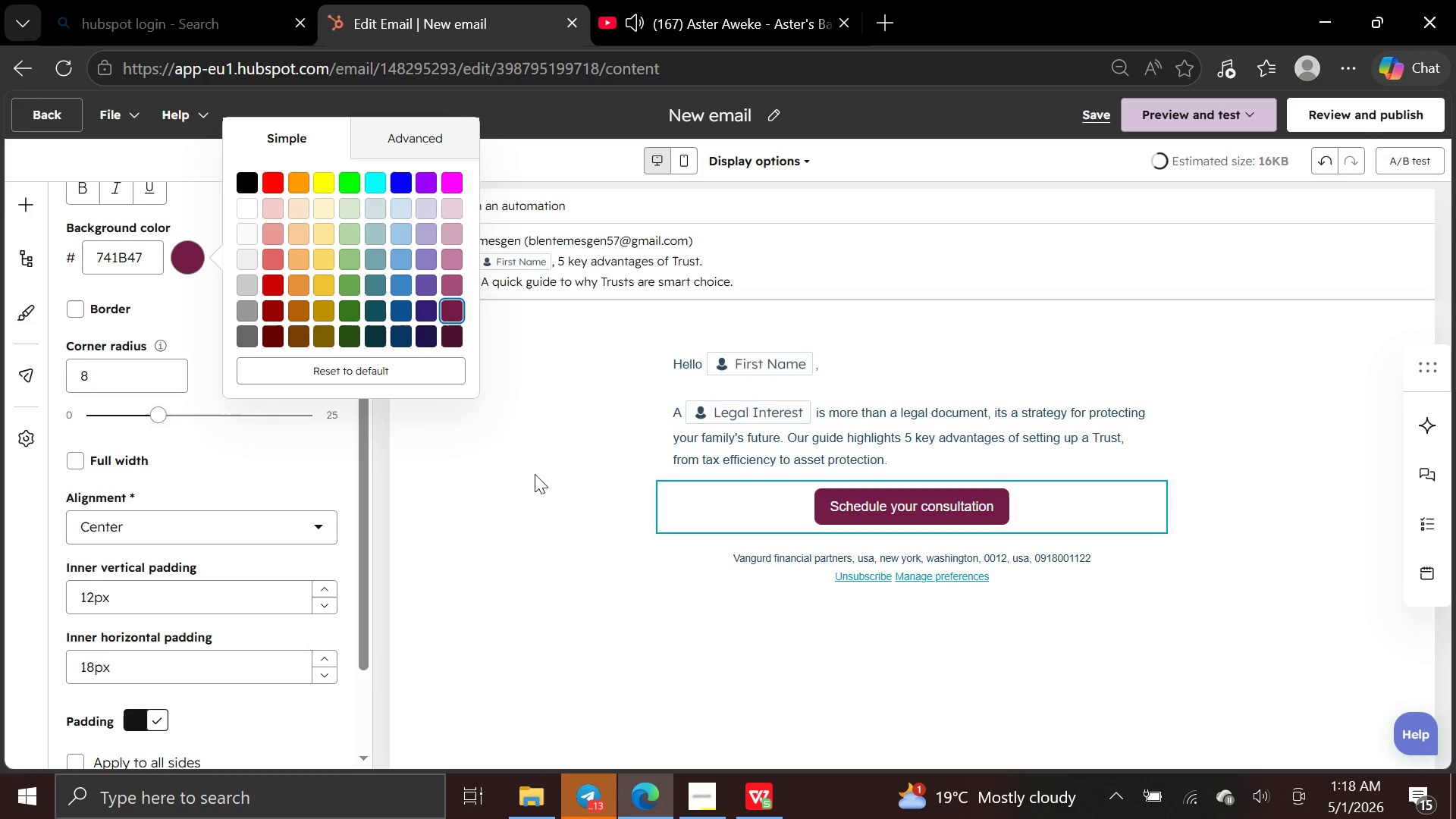 
left_click([529, 485])
 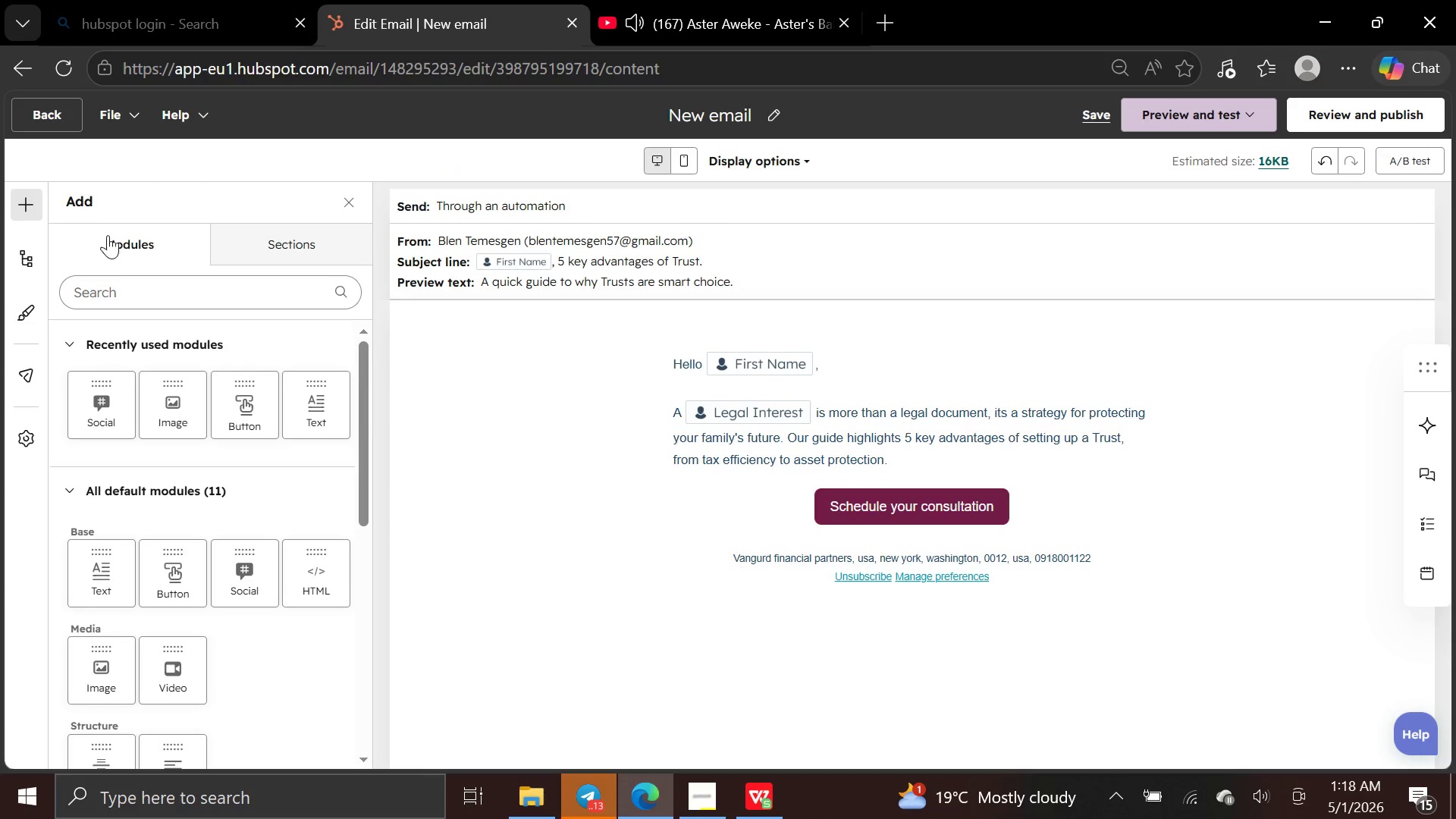 
left_click([20, 207])
 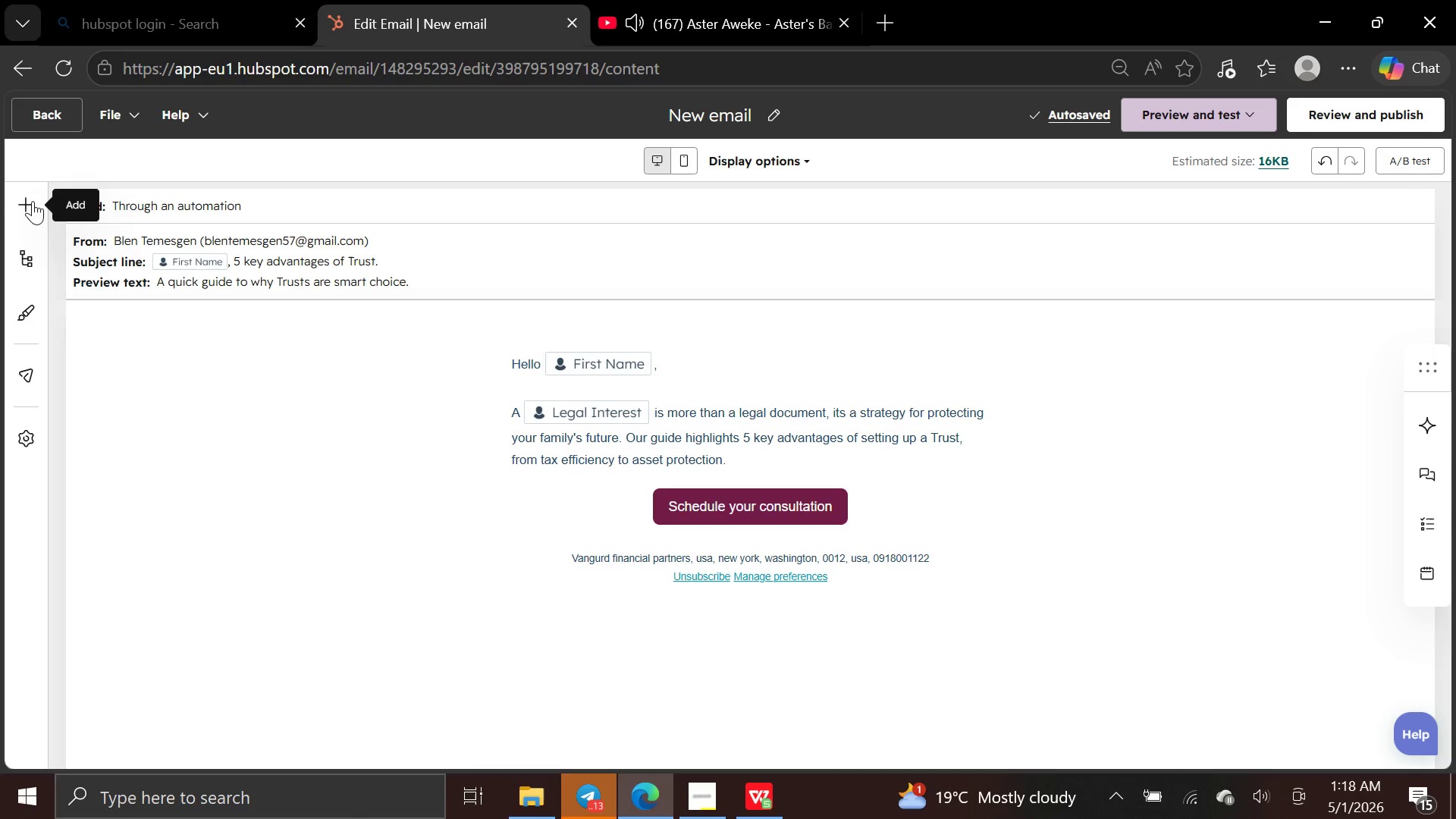 
left_click([16, 203])
 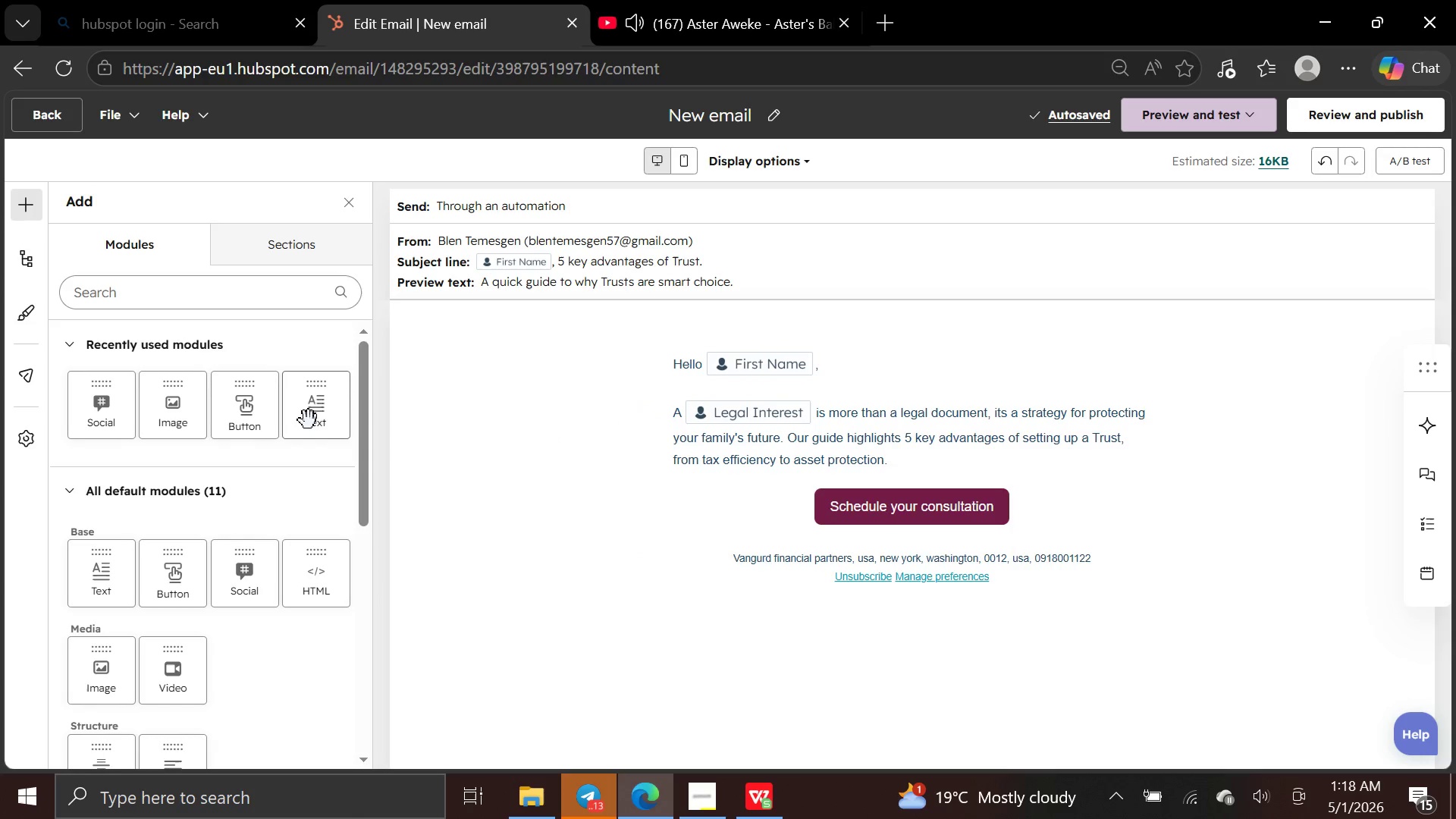 
left_click_drag(start_coordinate=[328, 416], to_coordinate=[544, 532])
 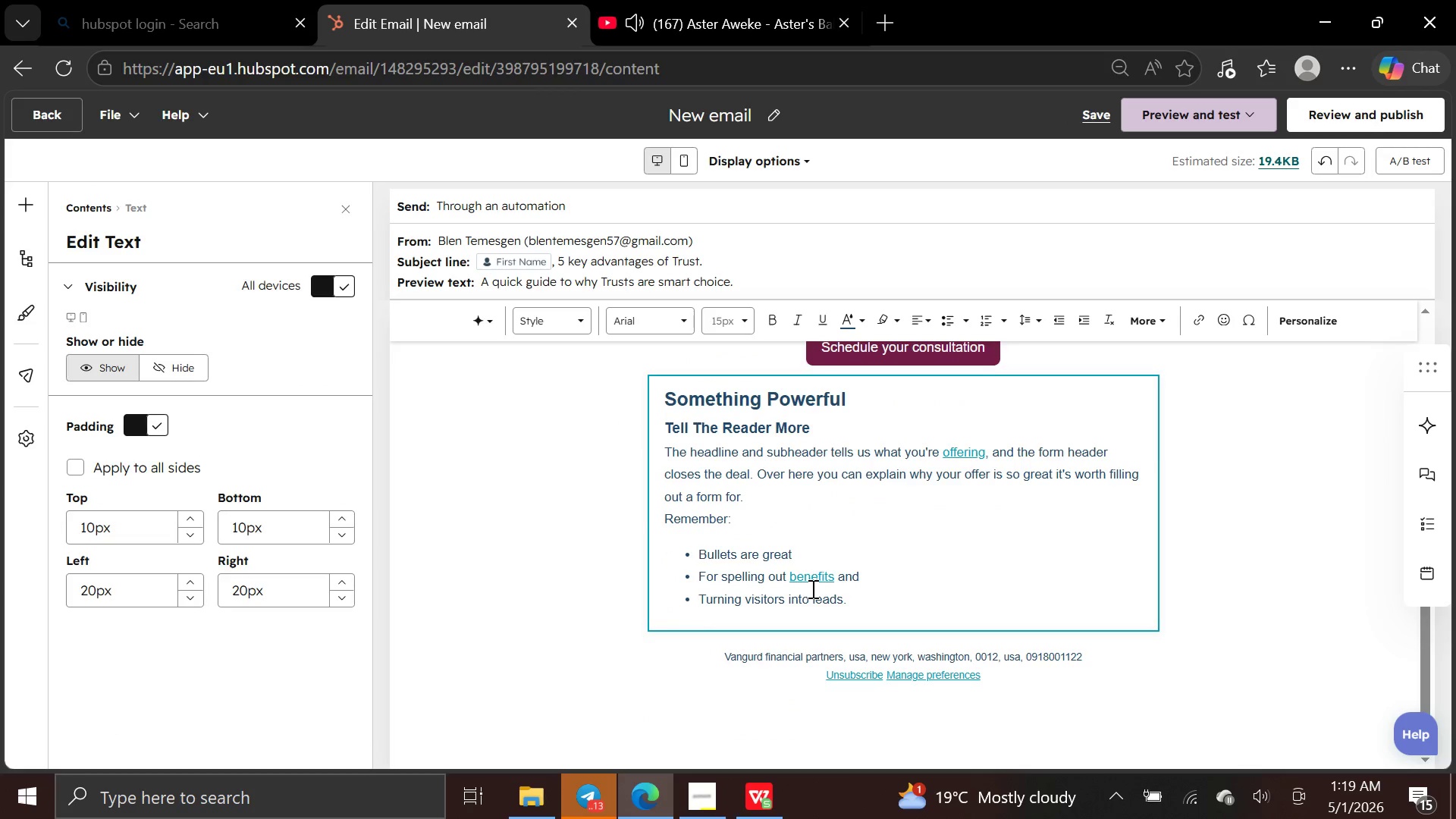 
left_click_drag(start_coordinate=[853, 593], to_coordinate=[644, 373])
 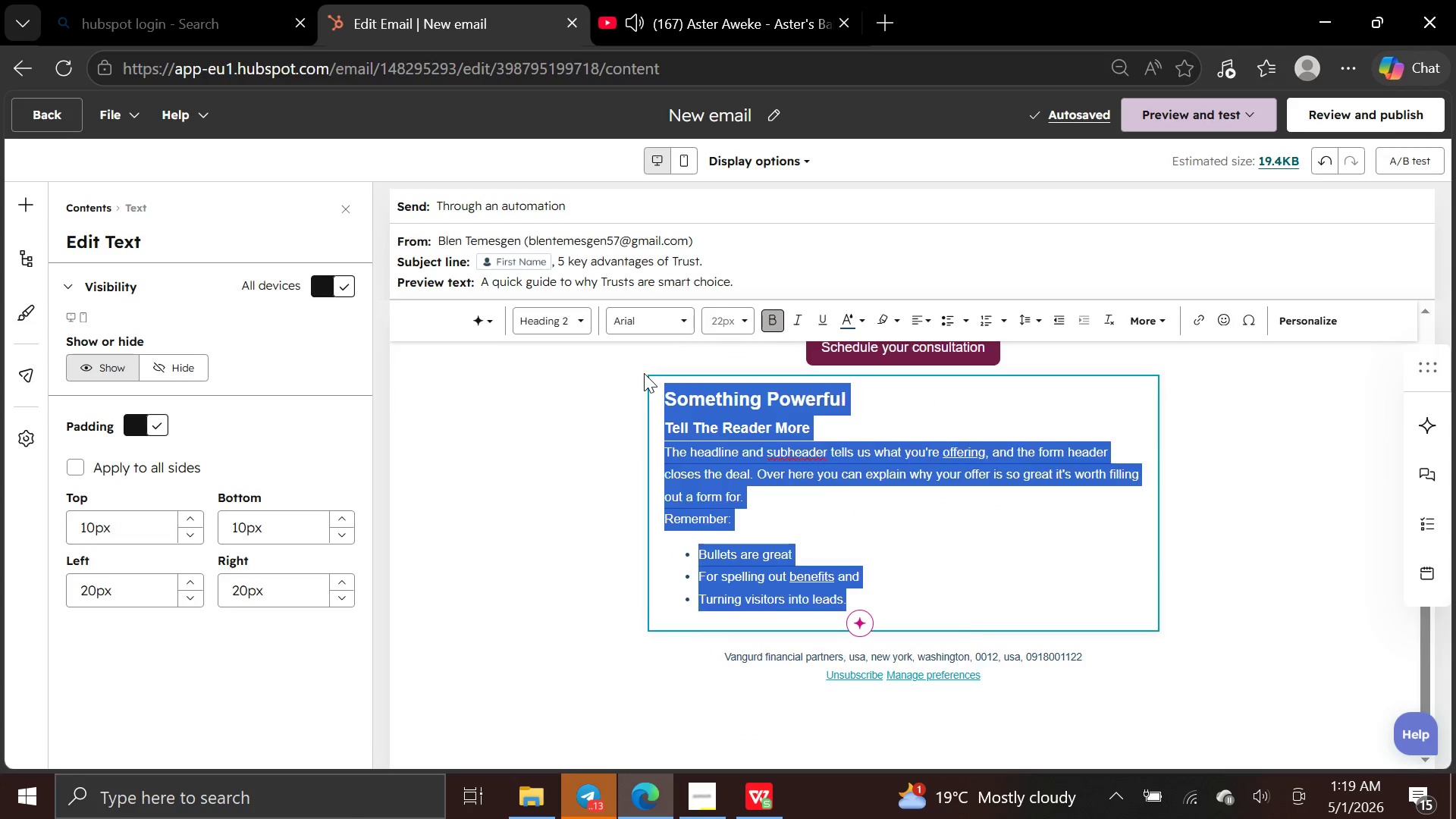 
key(Backspace)
key(Backspace)
type(Warmly )
key(Backspace)
type(,)
 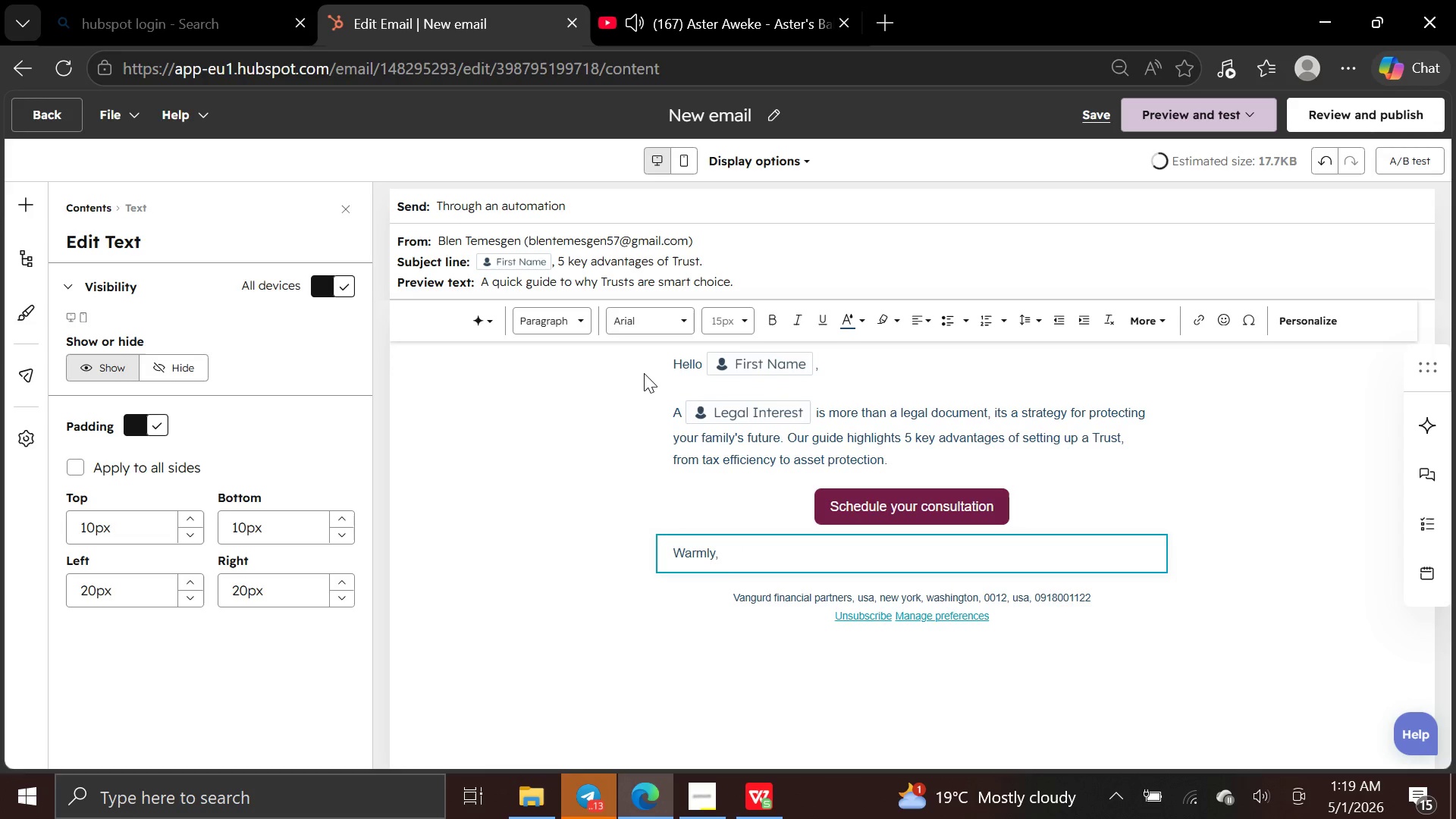 
key(Enter)
 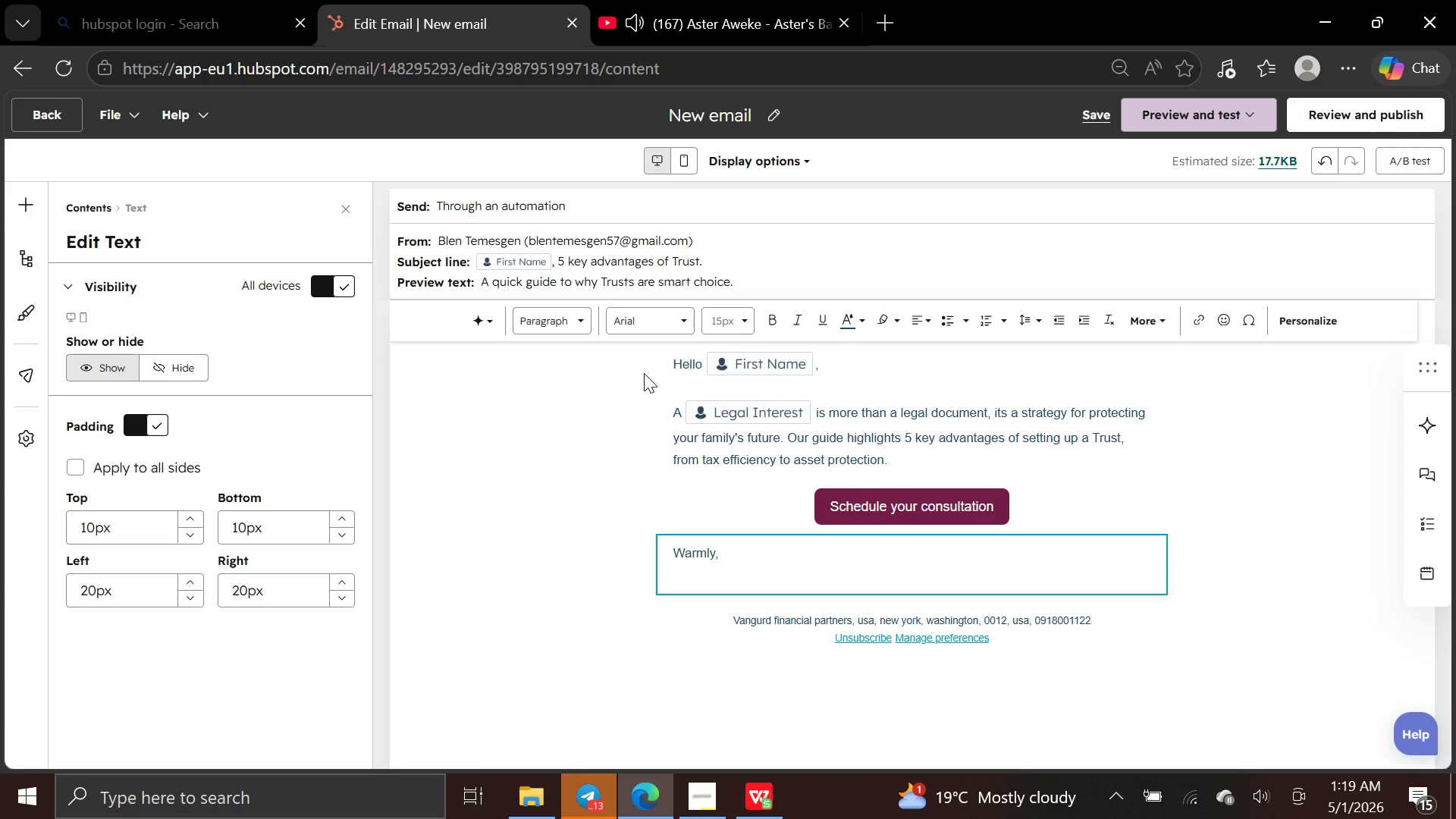 
type(Summit )
 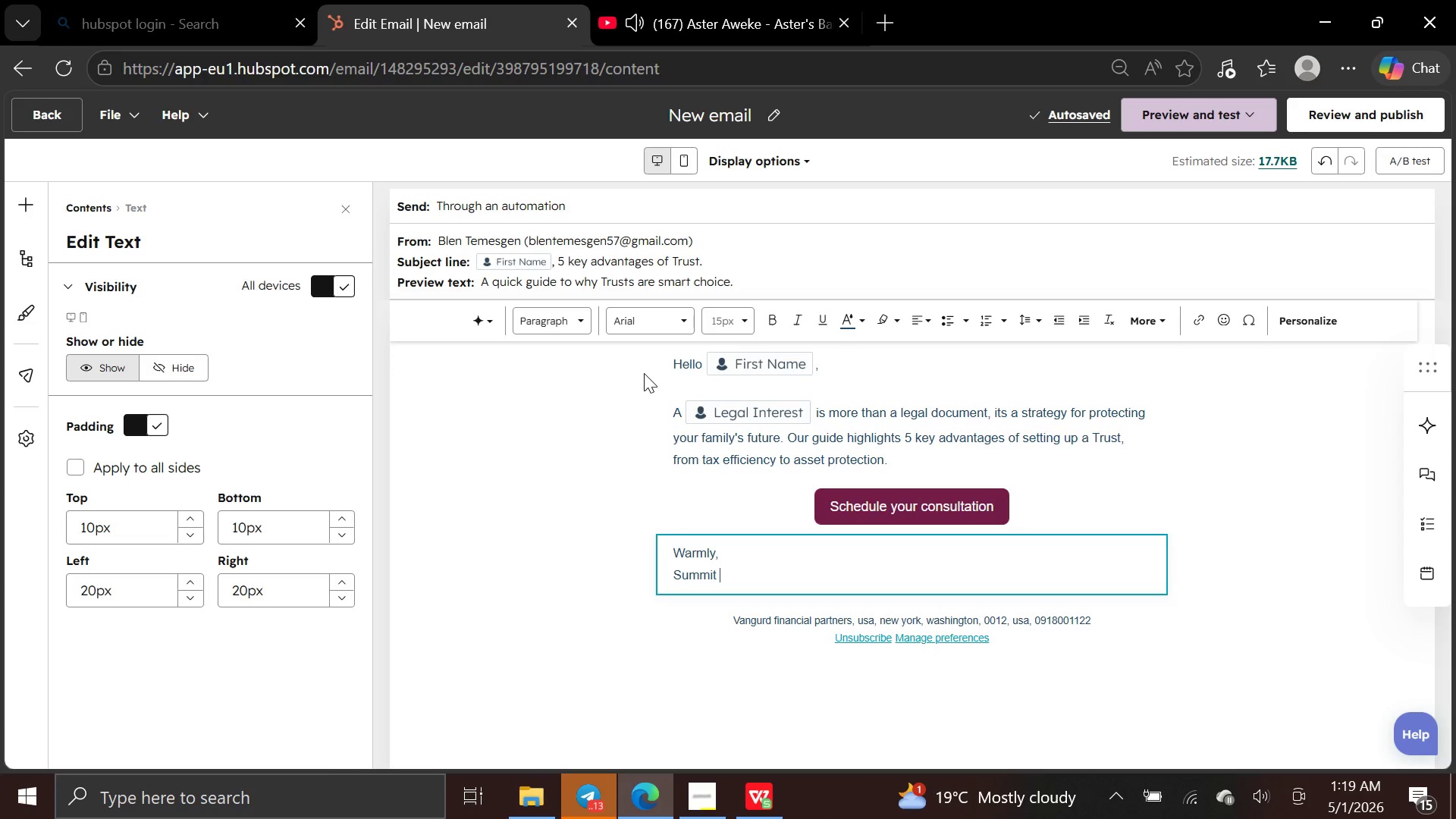 
wait(5.58)
 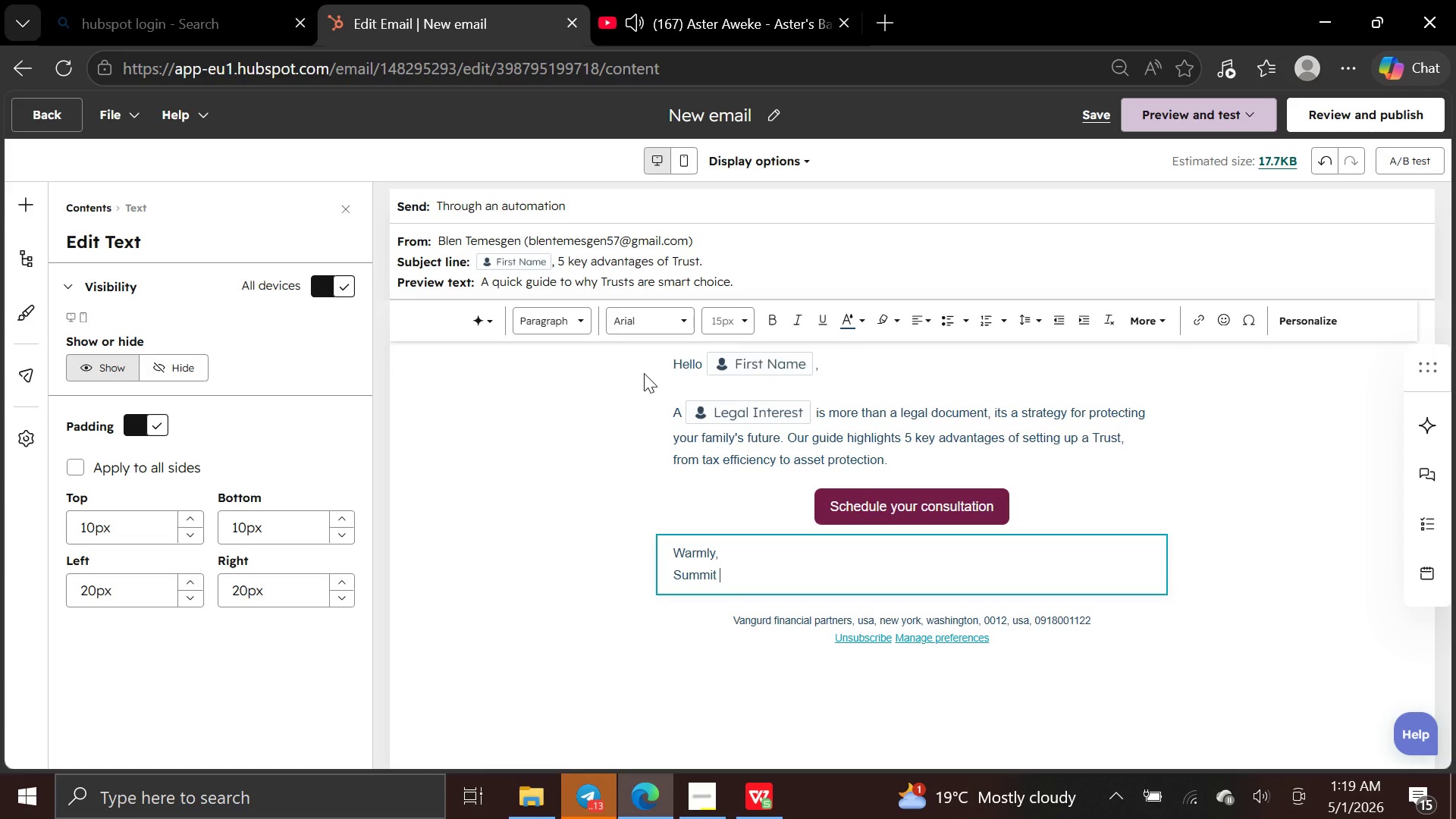 
type(Estate )
 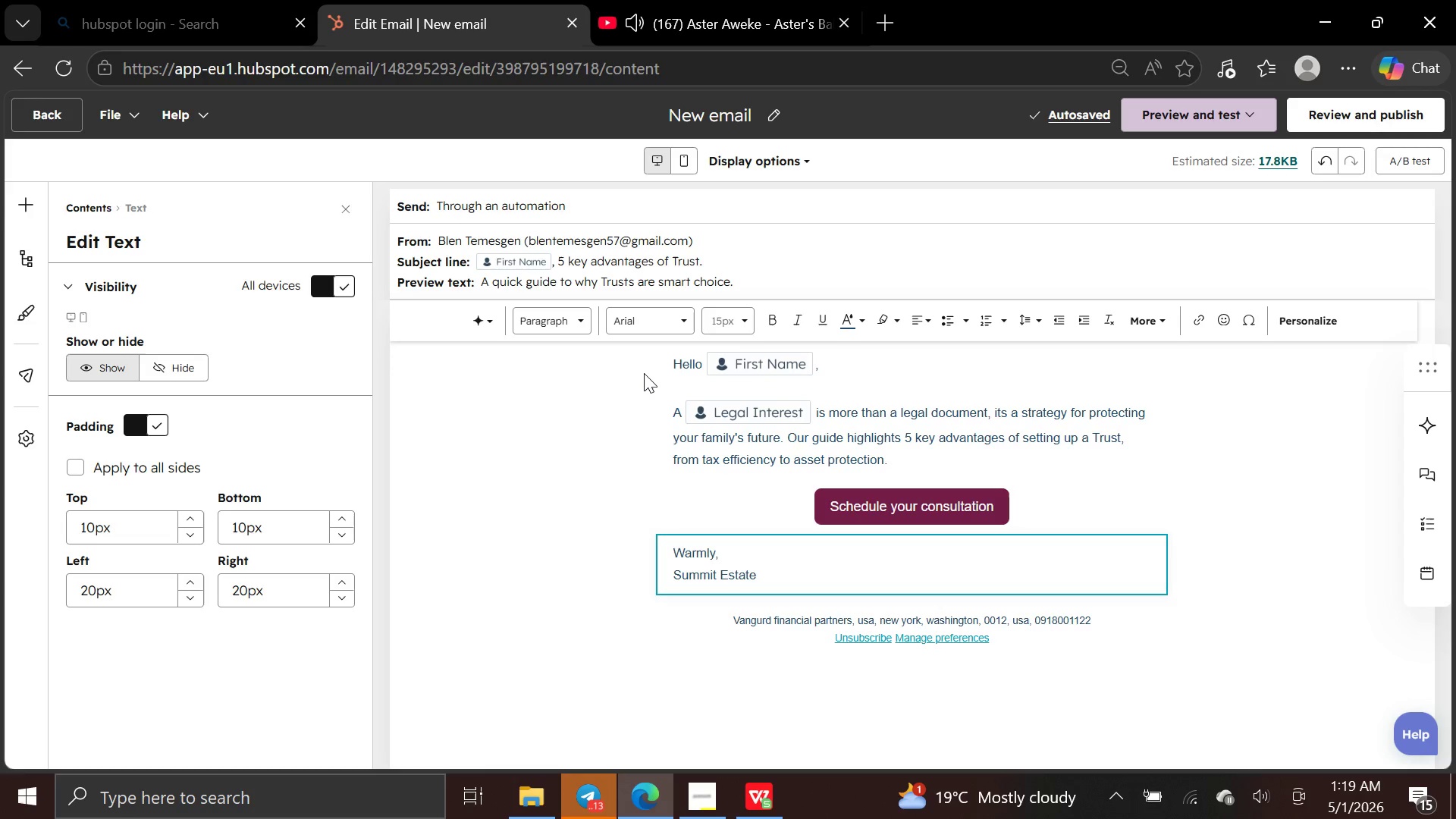 
wait(8.86)
 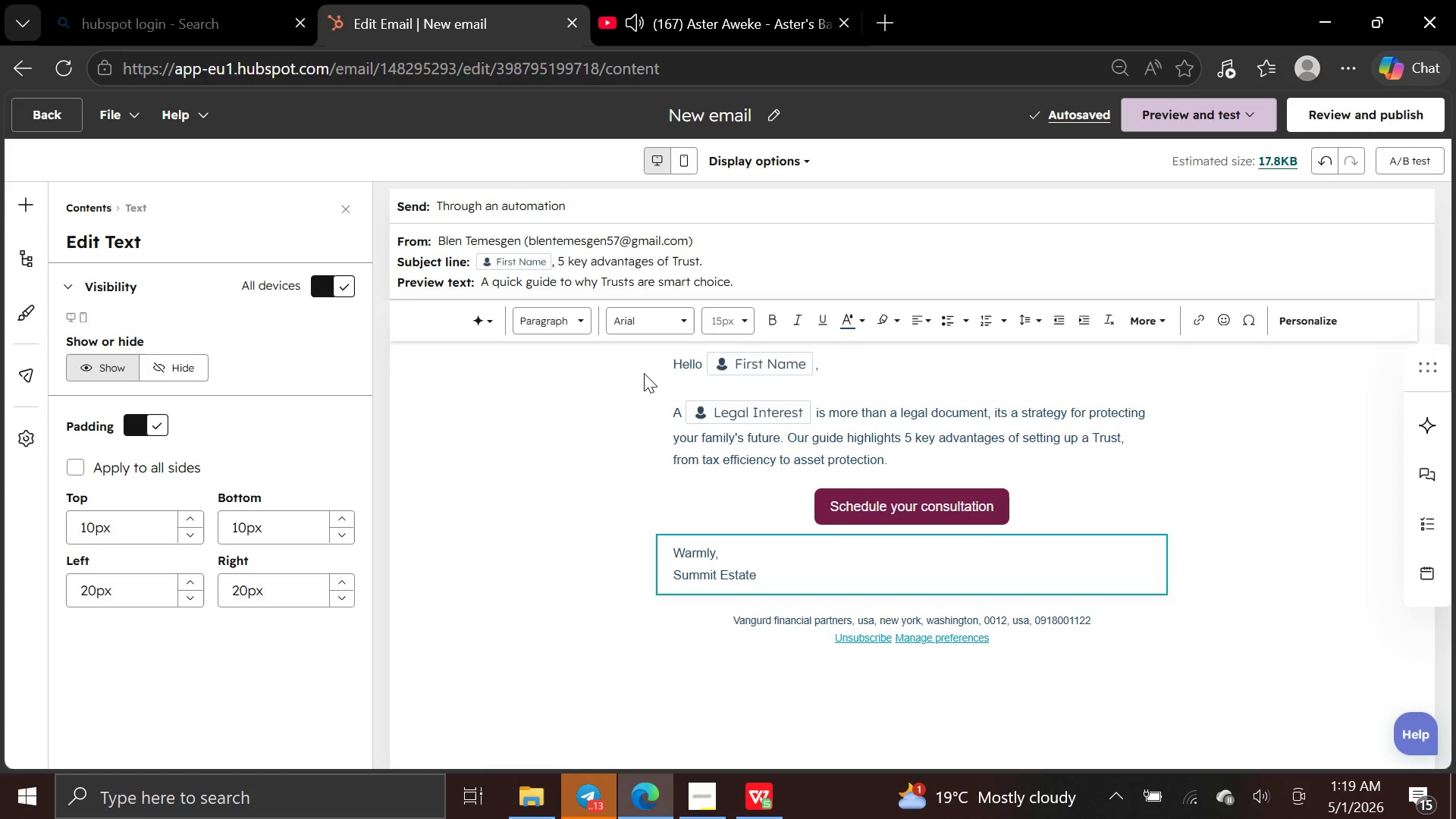 
type(Planning)
 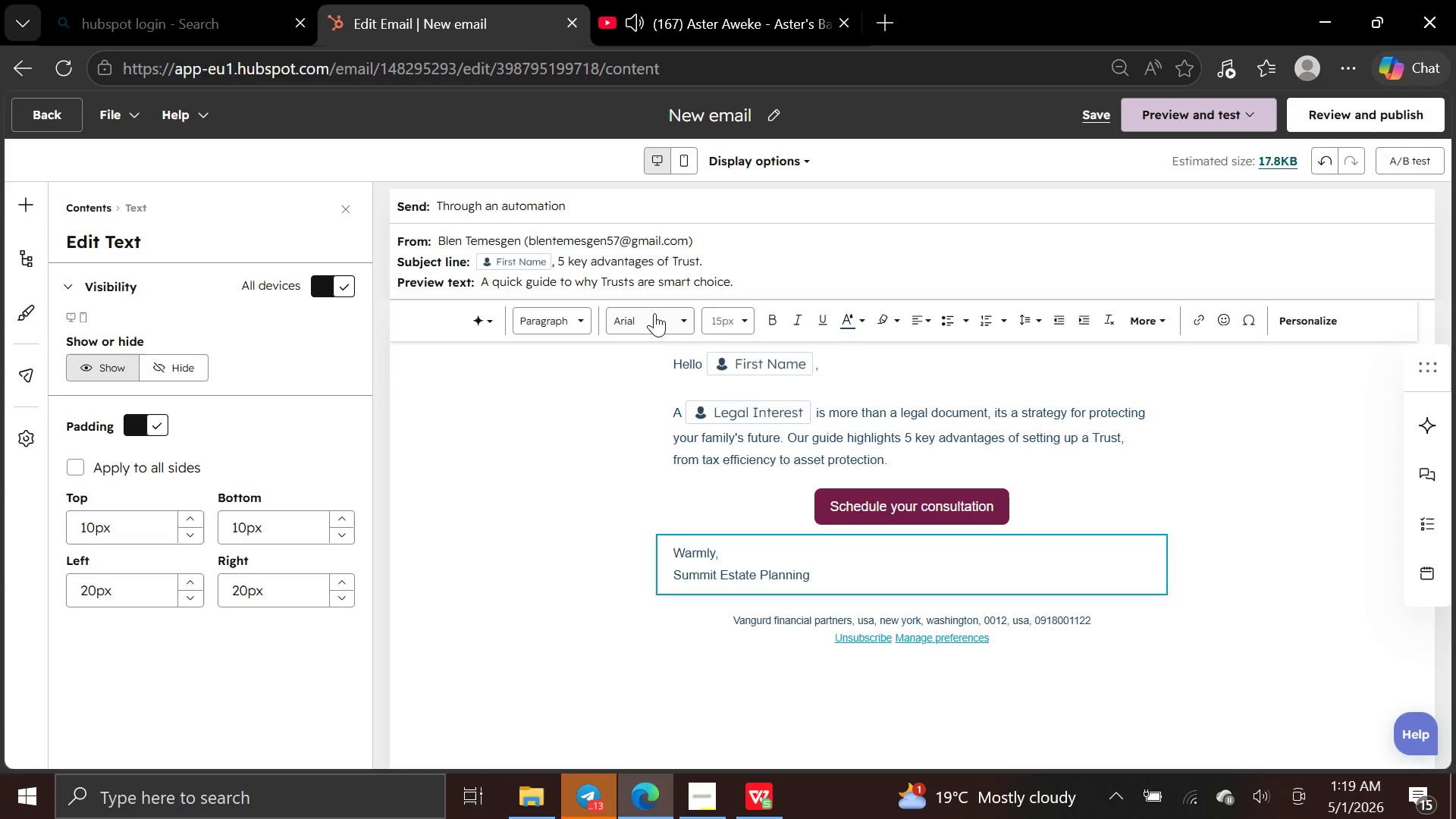 
left_click([623, 457])
 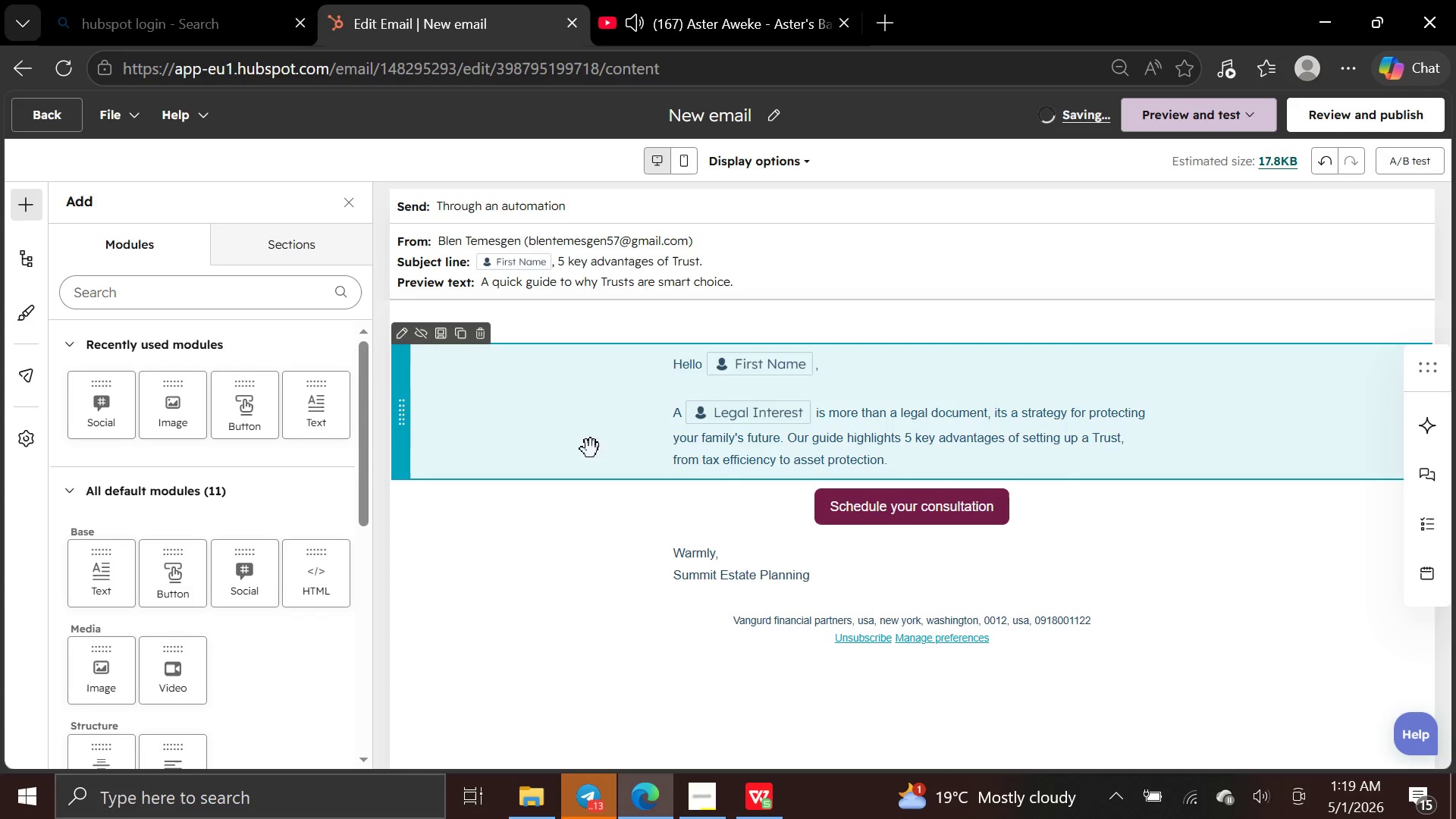 
left_click([574, 447])
 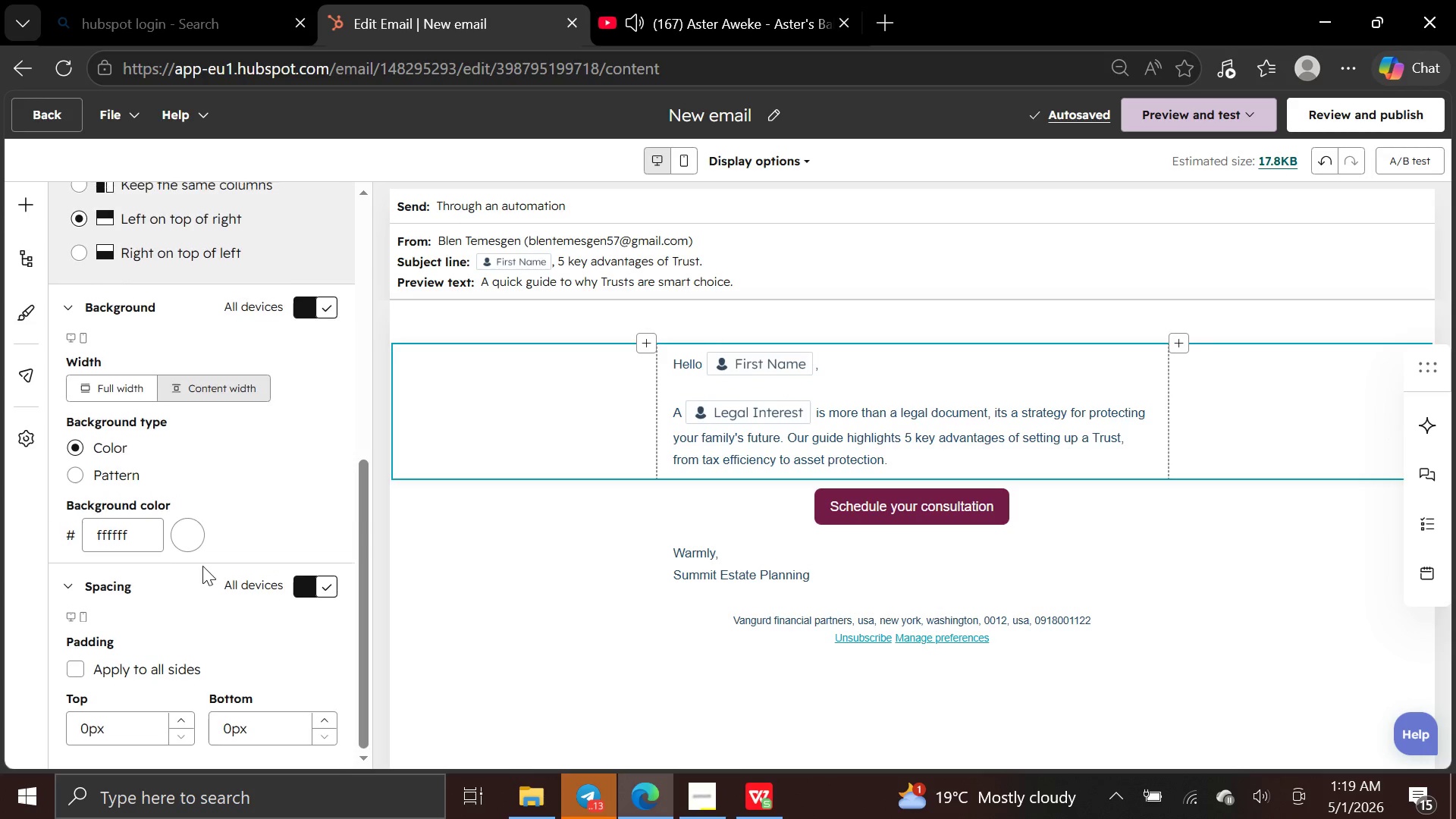 
left_click([194, 545])
 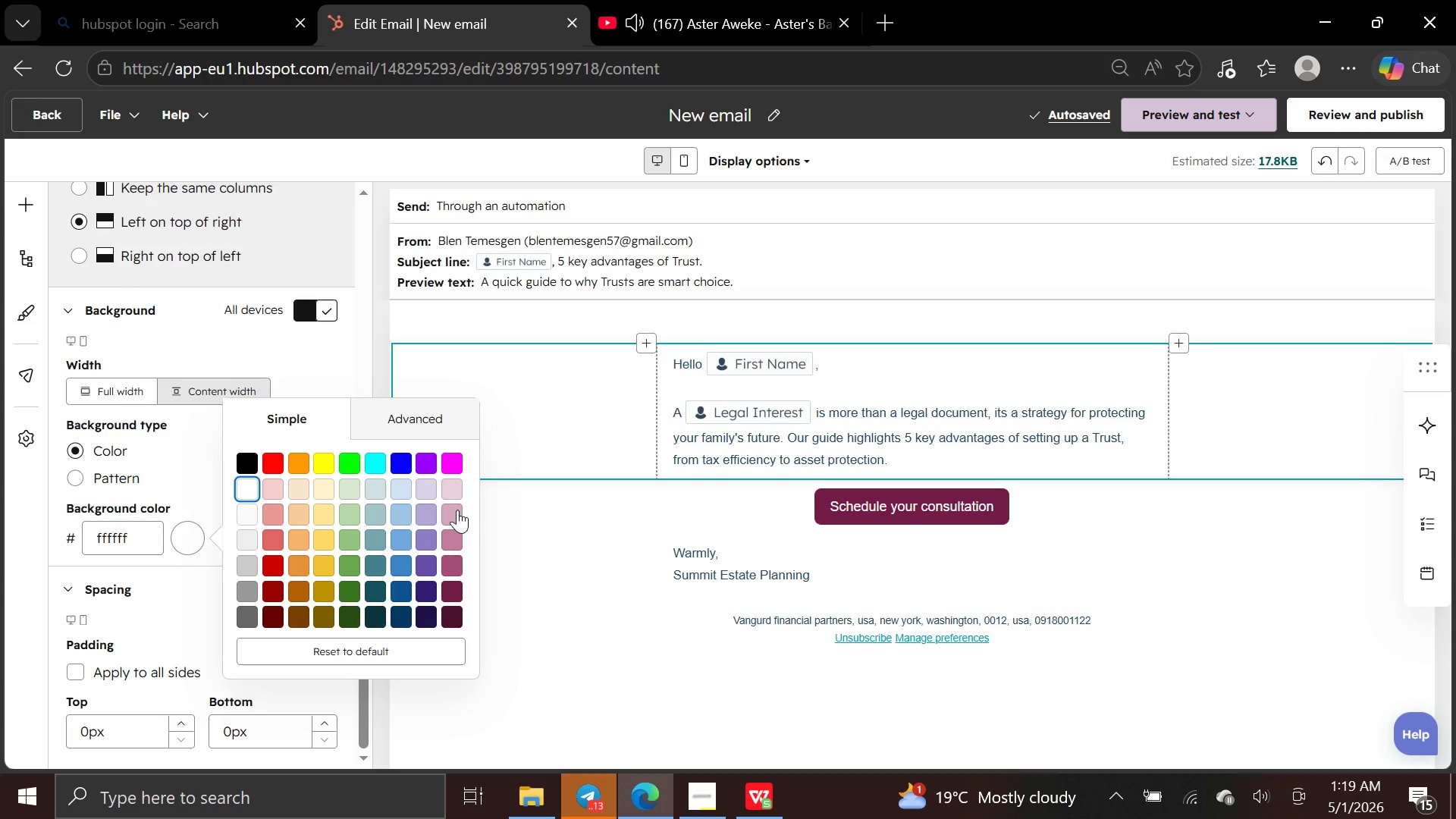 
left_click([450, 494])
 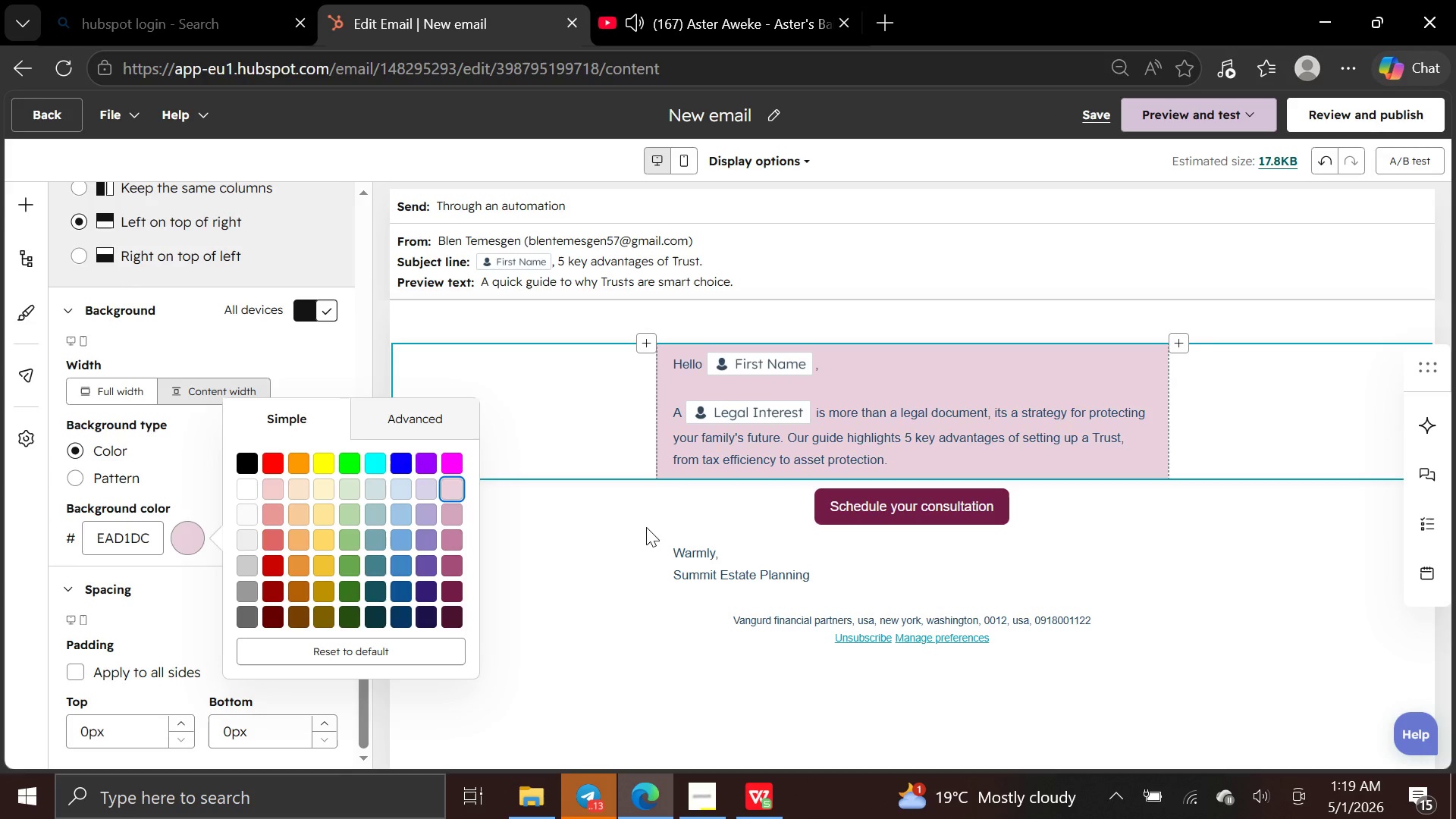 
left_click([646, 528])
 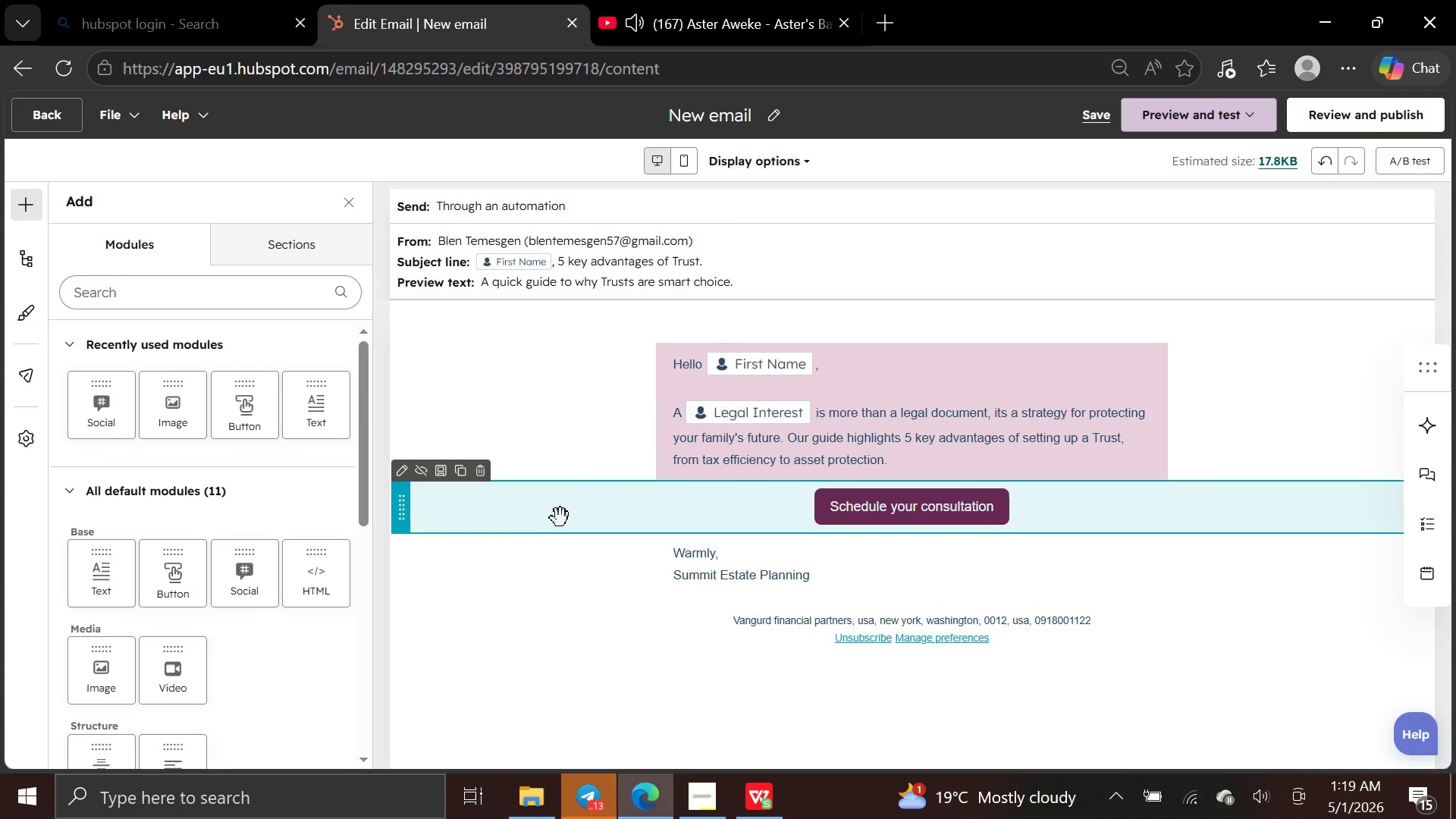 
left_click([557, 516])
 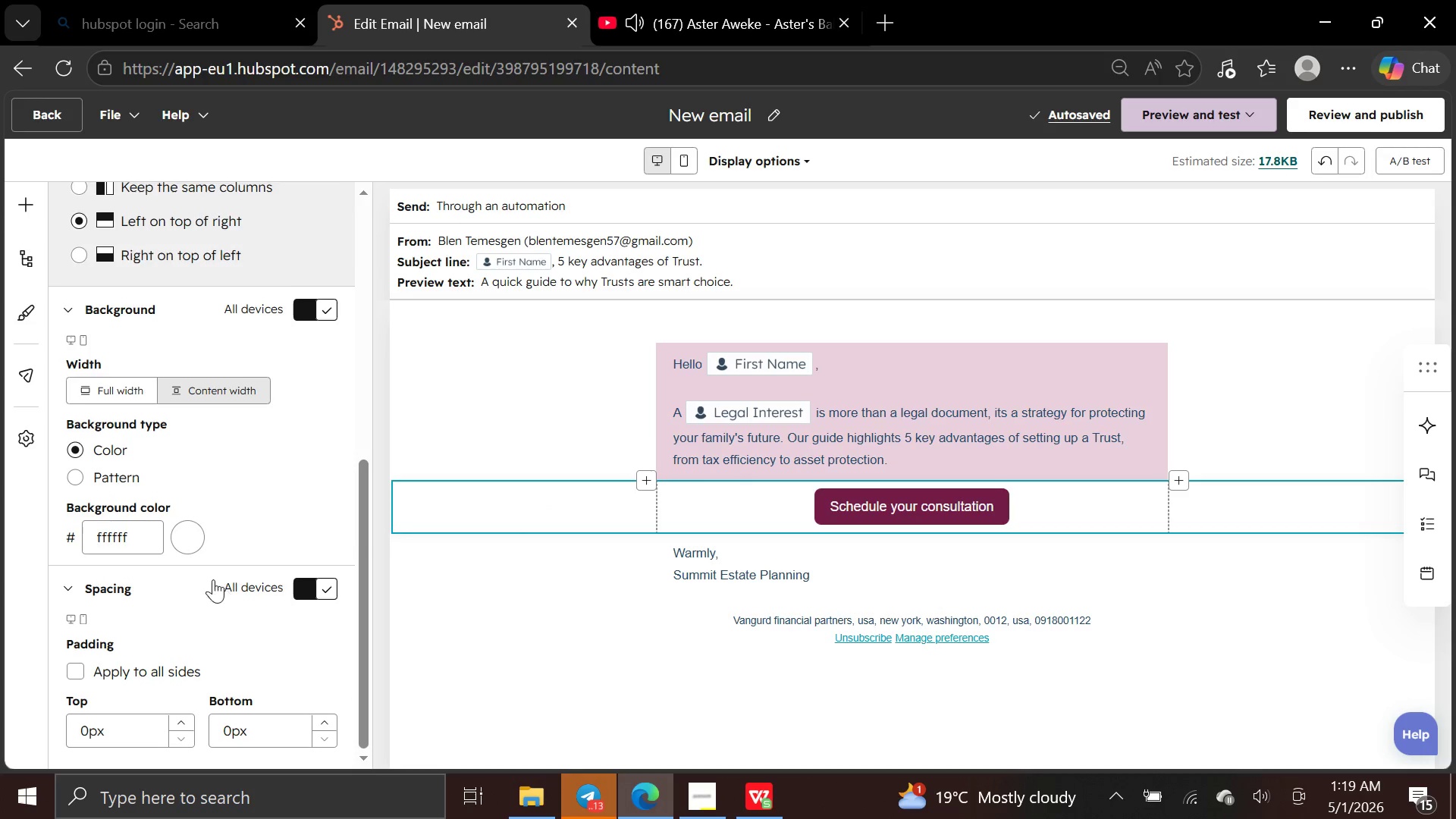 
left_click([199, 549])
 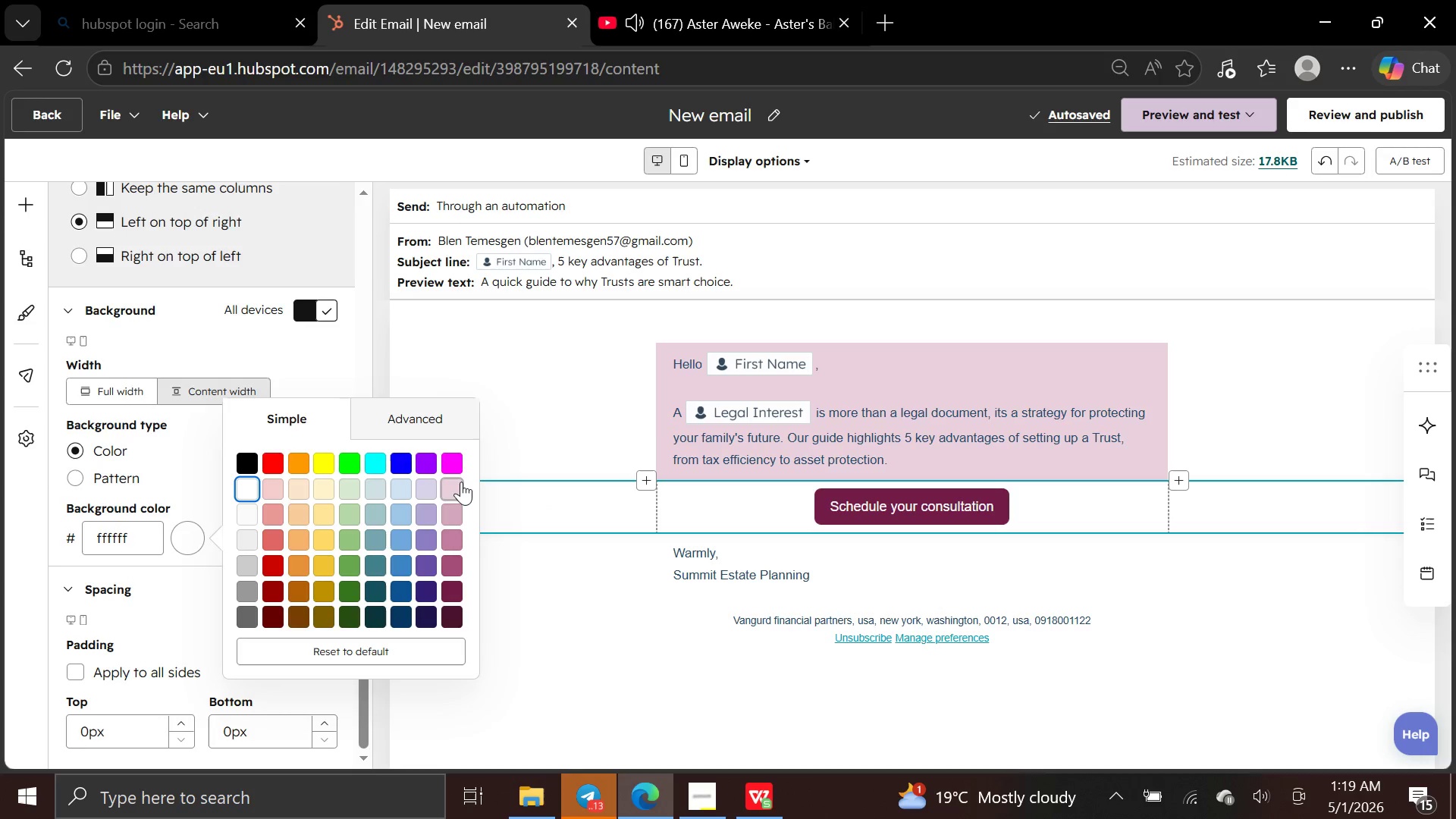 
left_click([459, 480])
 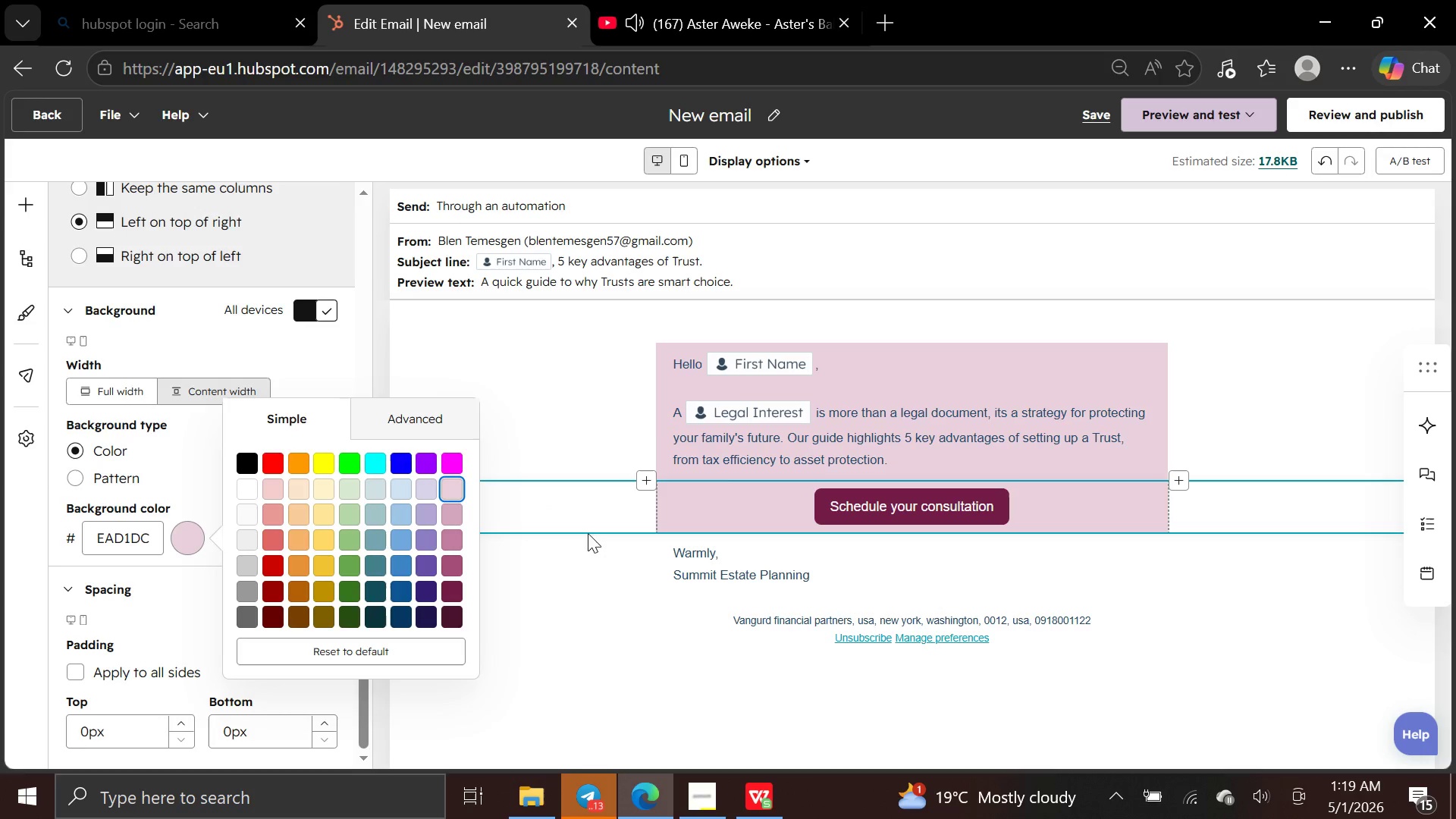 
left_click([591, 537])
 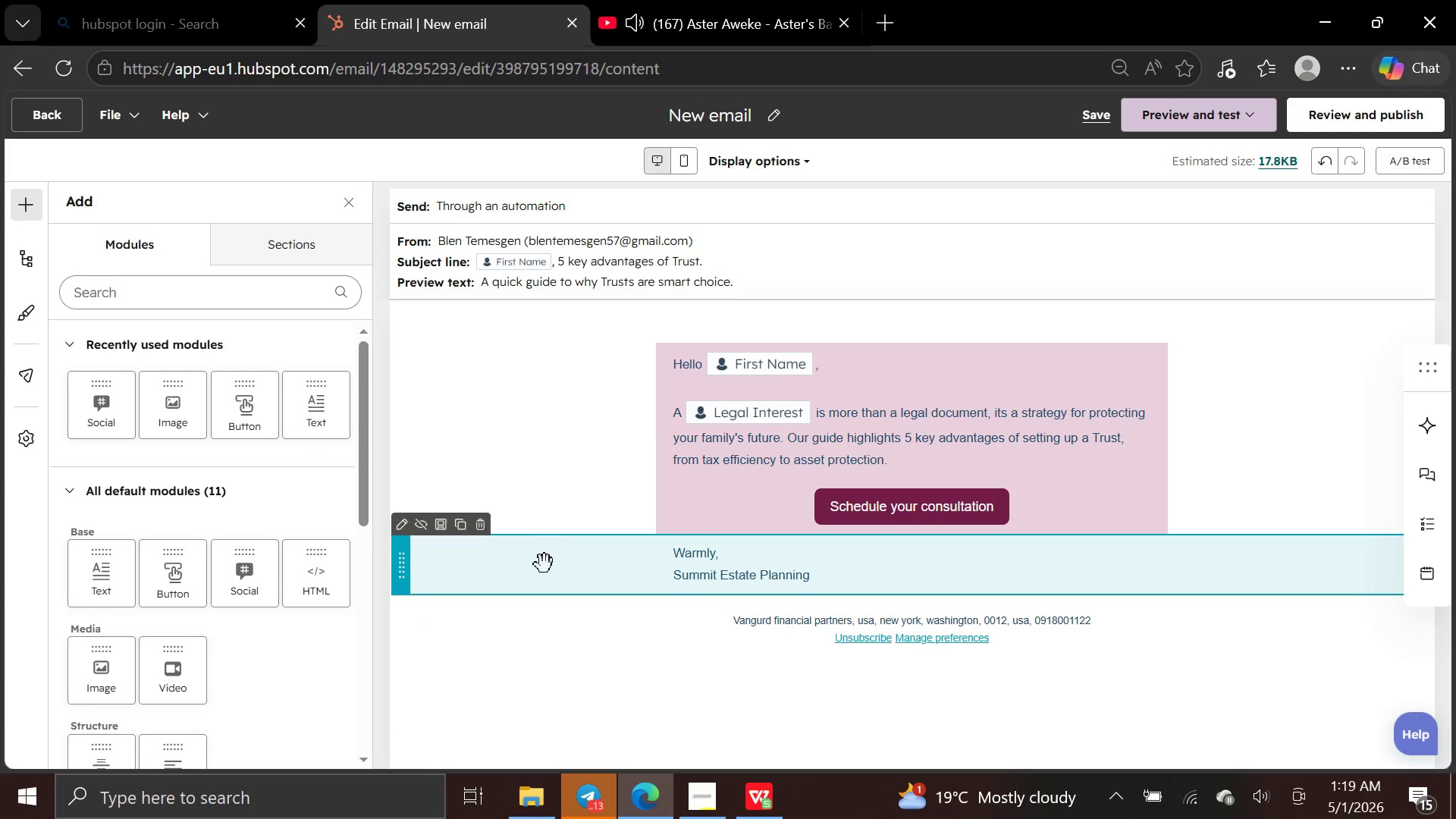 
left_click([543, 568])
 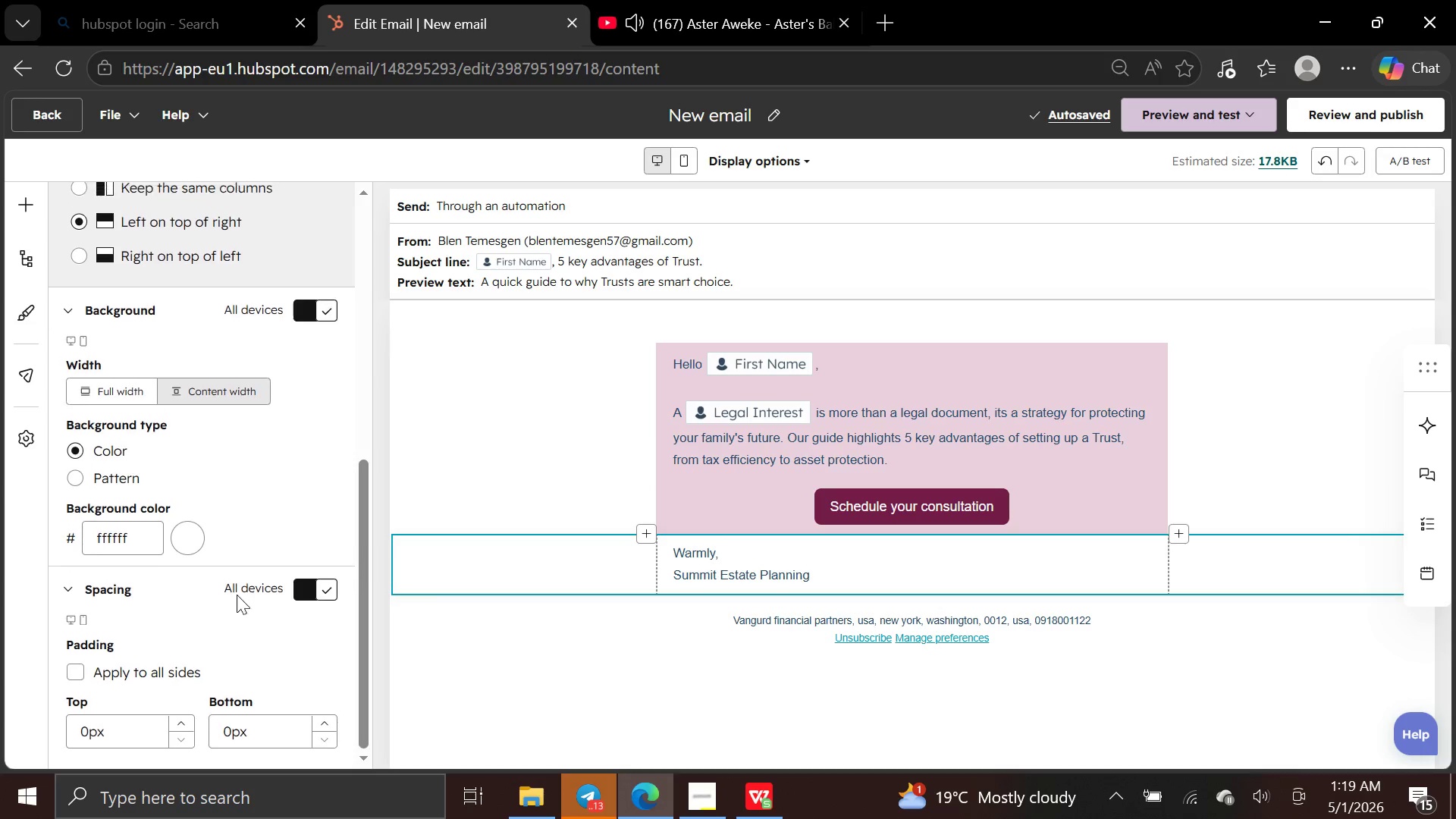 
left_click([196, 540])
 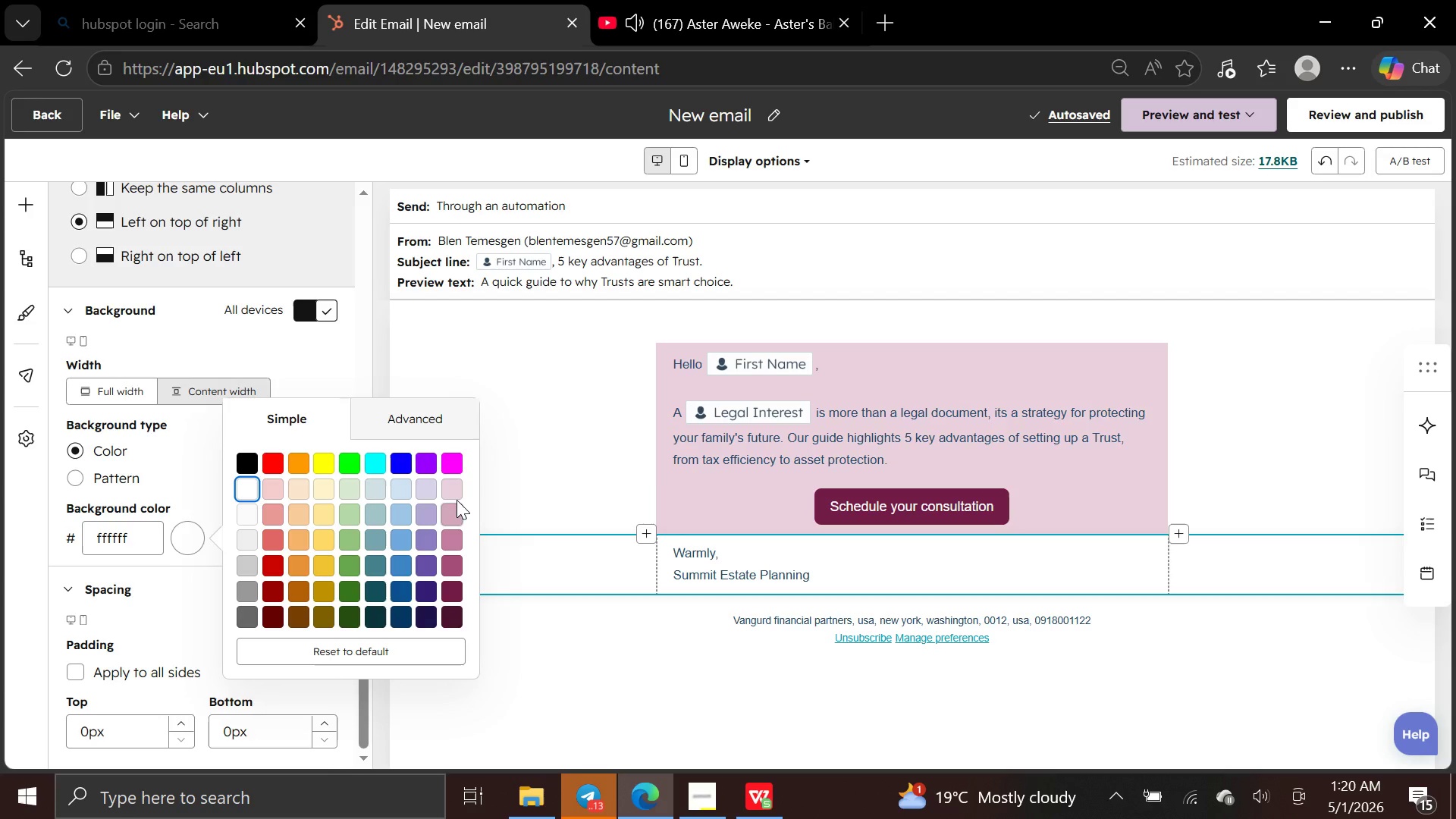 
left_click([456, 497])
 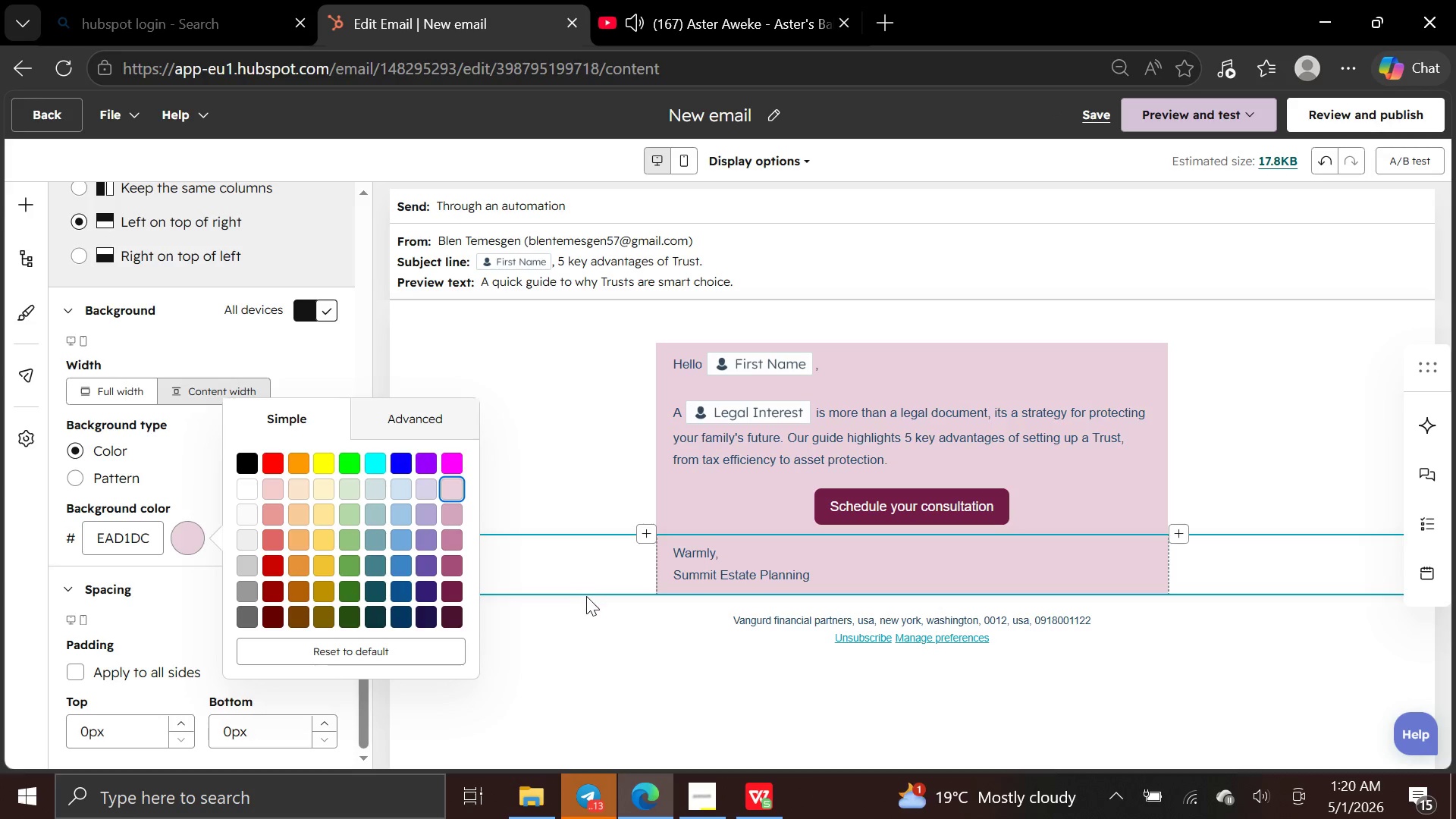 
left_click([586, 597])
 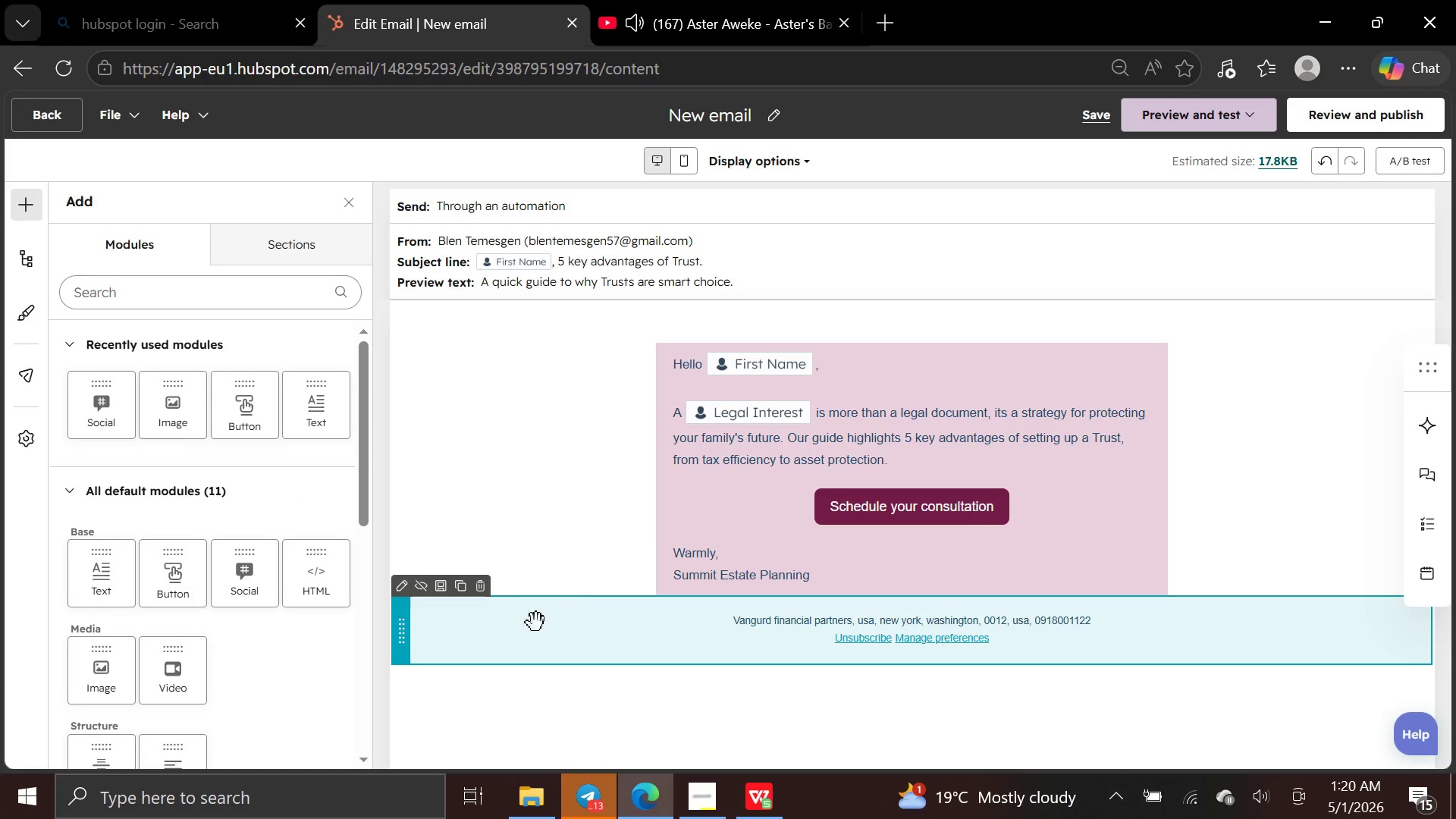 
left_click([529, 627])
 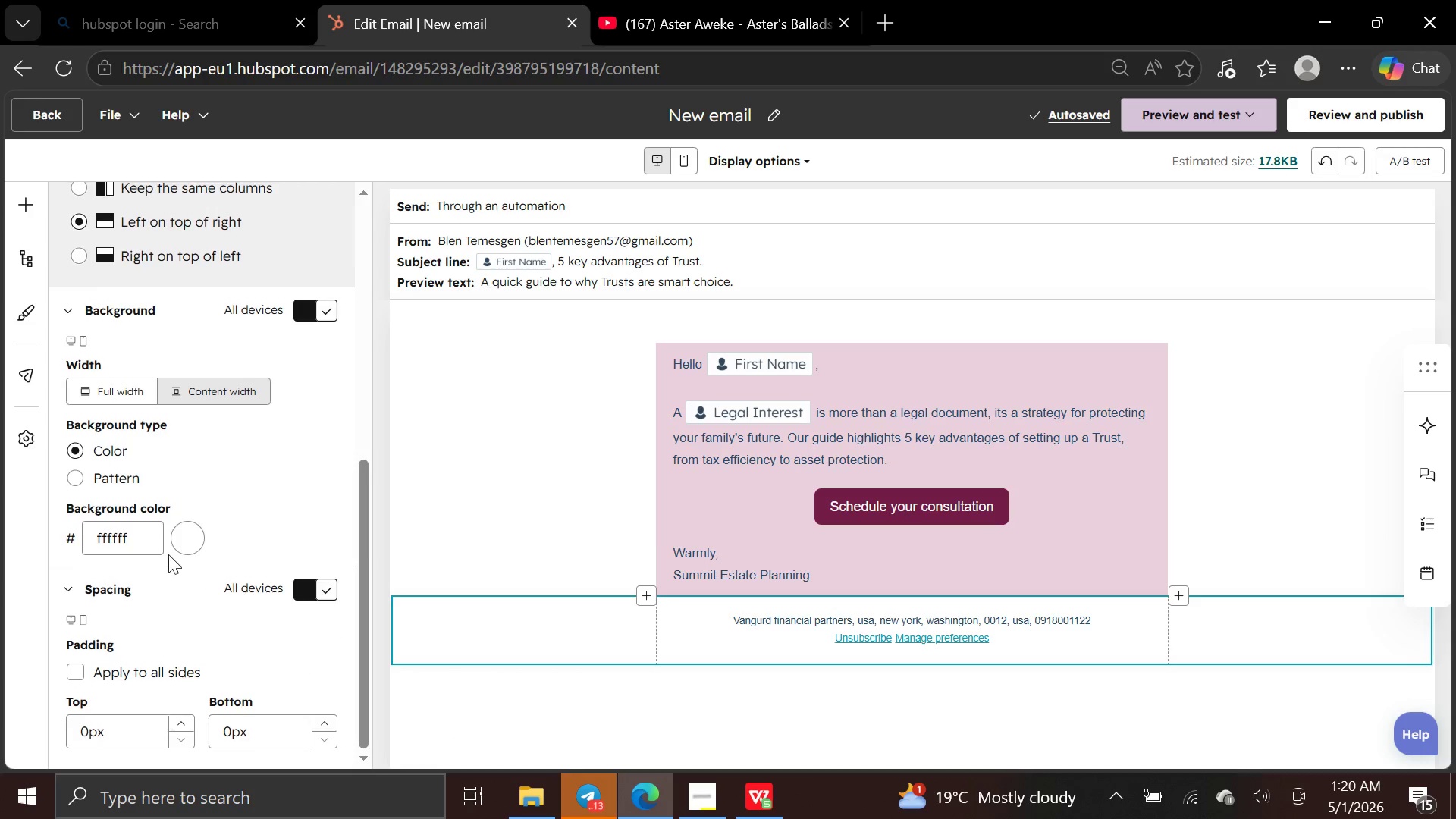 
left_click([178, 539])
 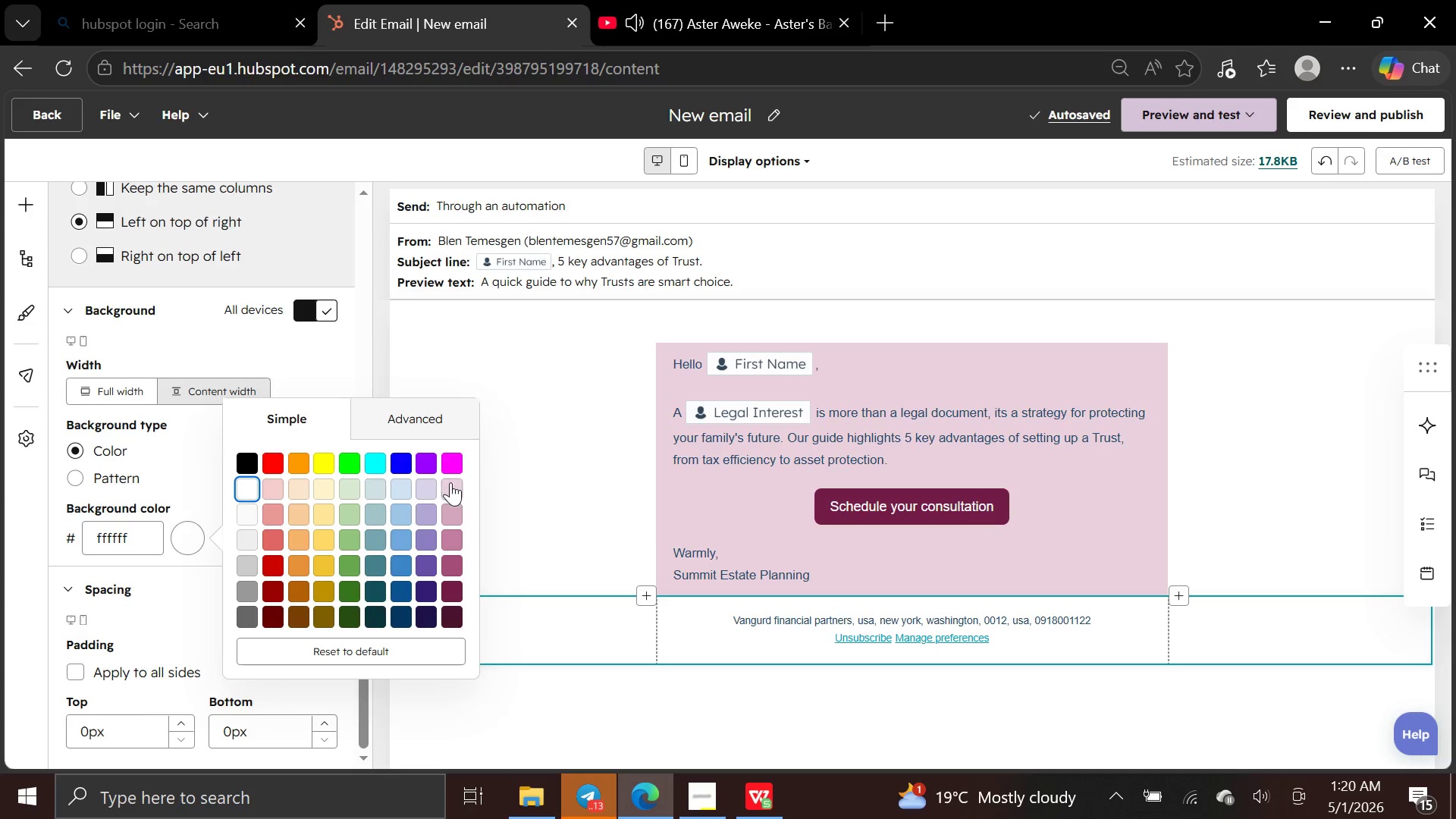 
left_click([451, 486])
 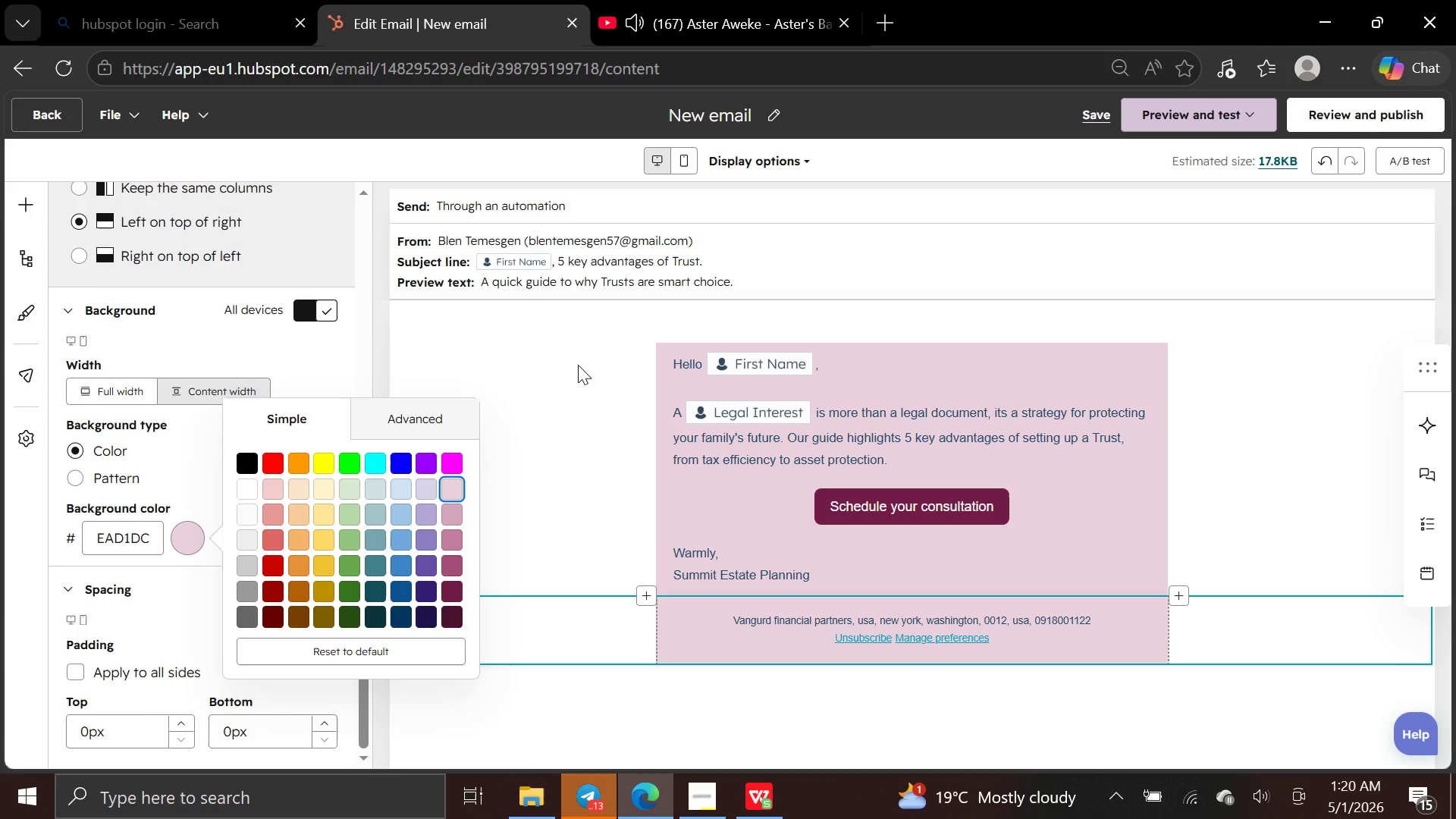 
left_click([589, 369])
 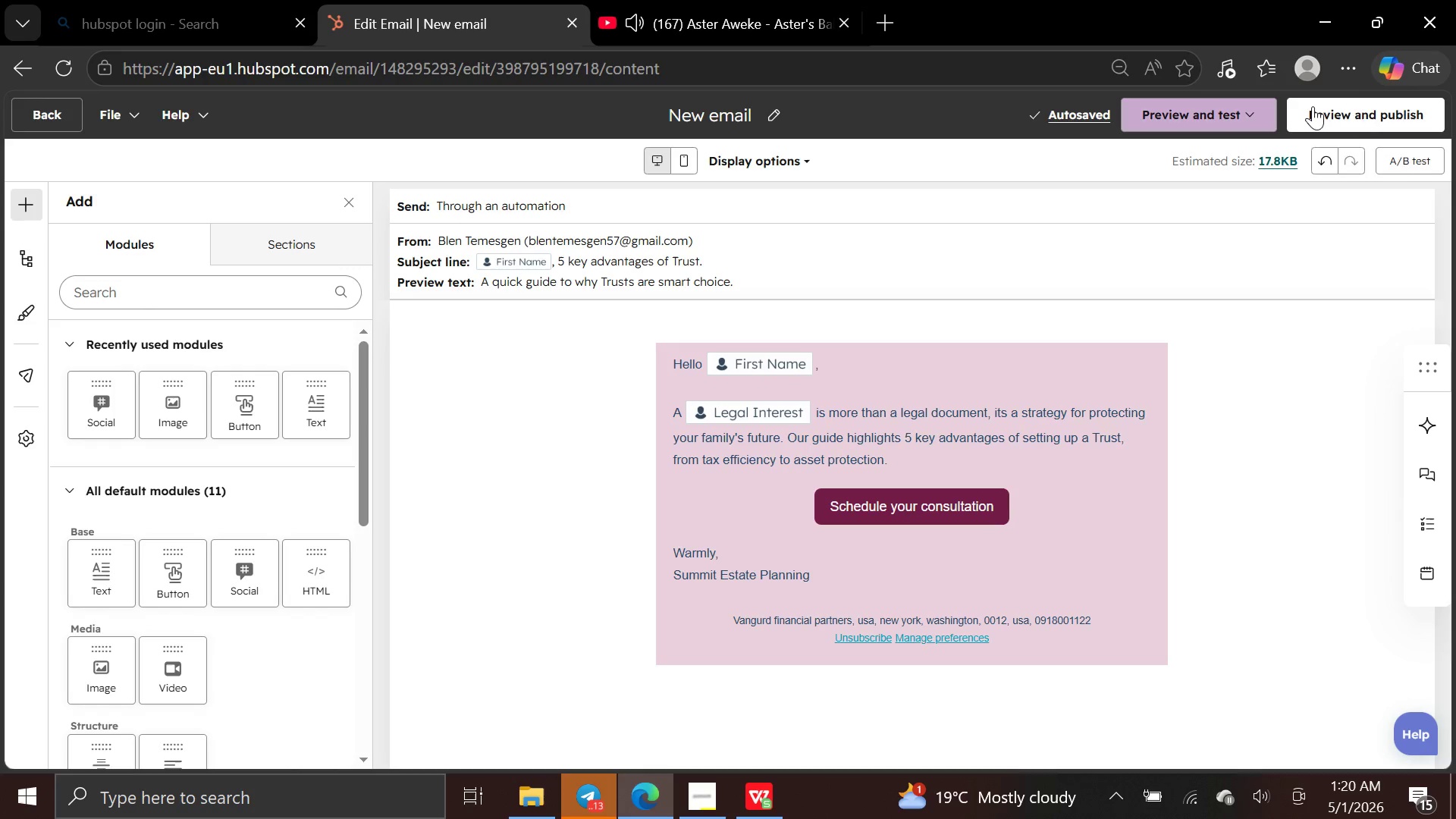 
wait(5.27)
 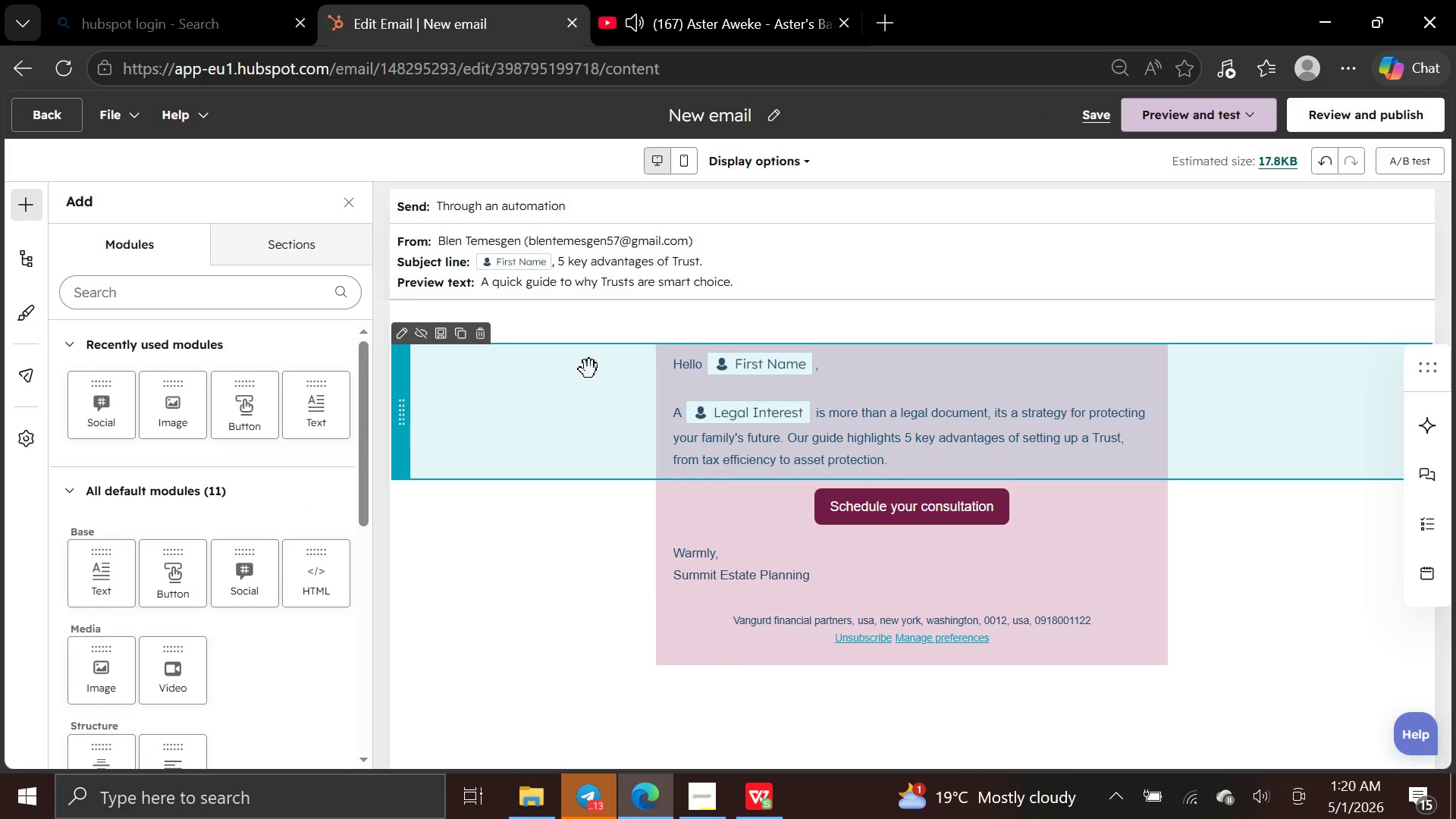 
left_click([1270, 208])
 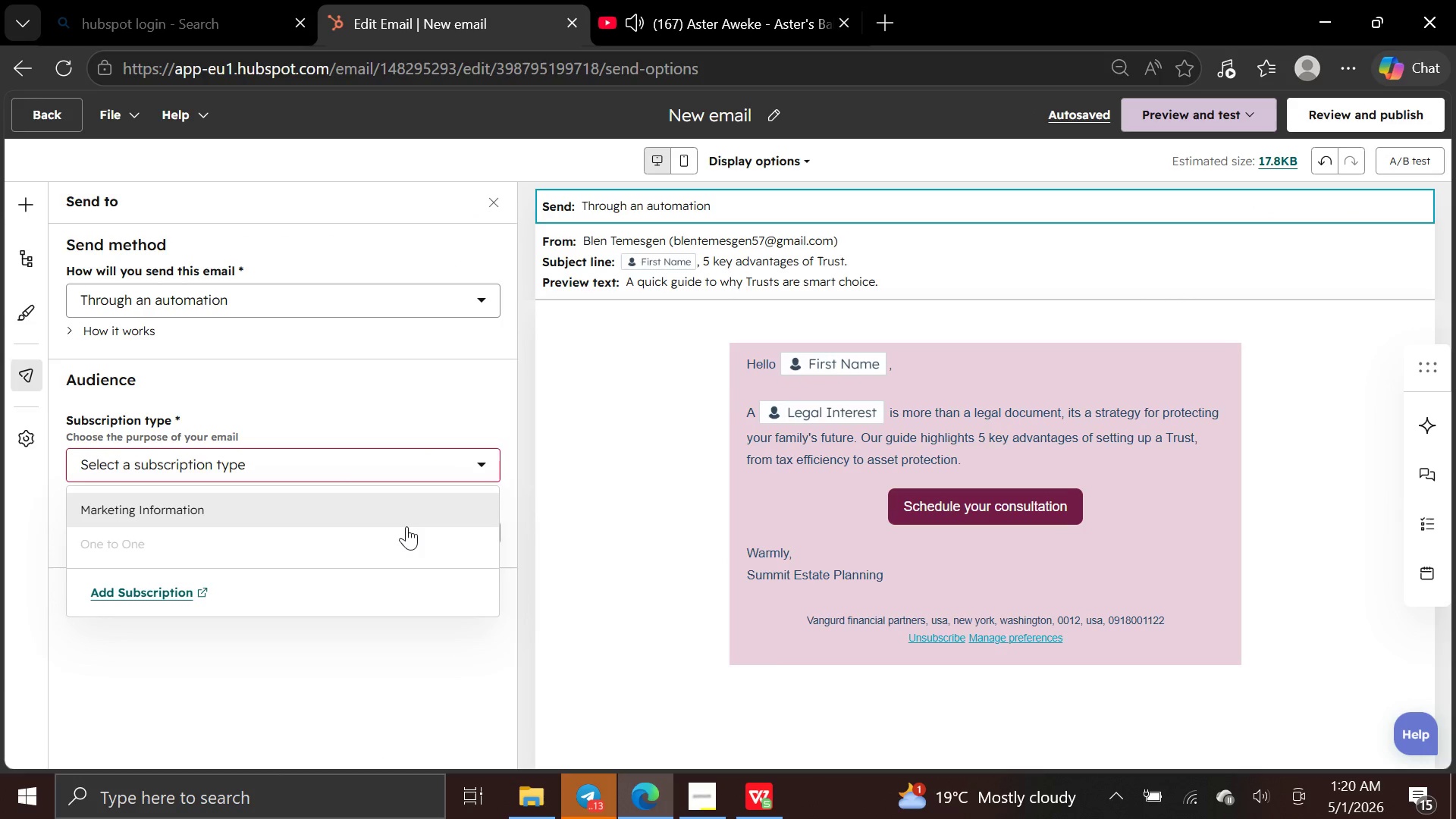 
left_click([405, 526])
 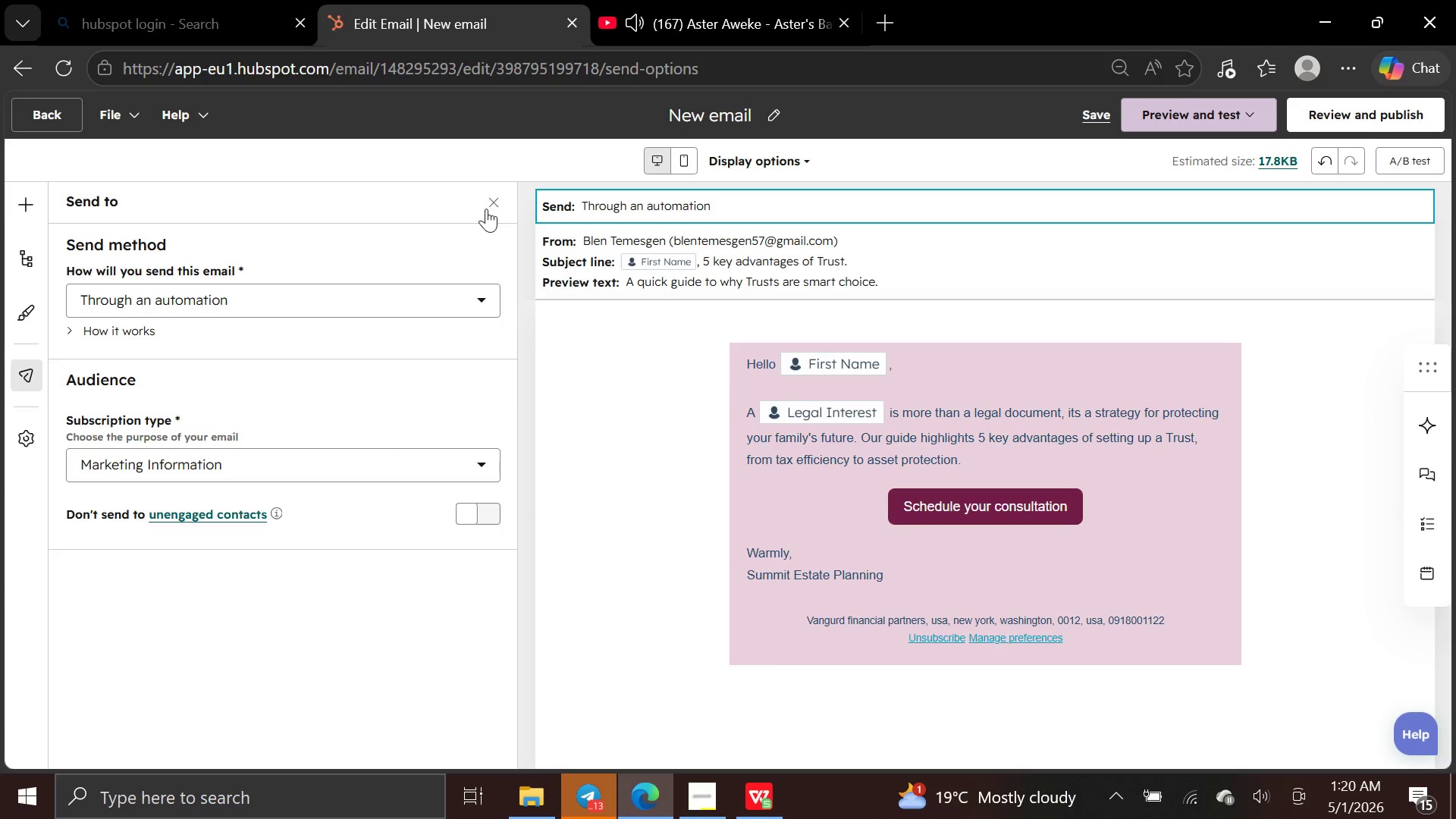 
left_click([488, 208])
 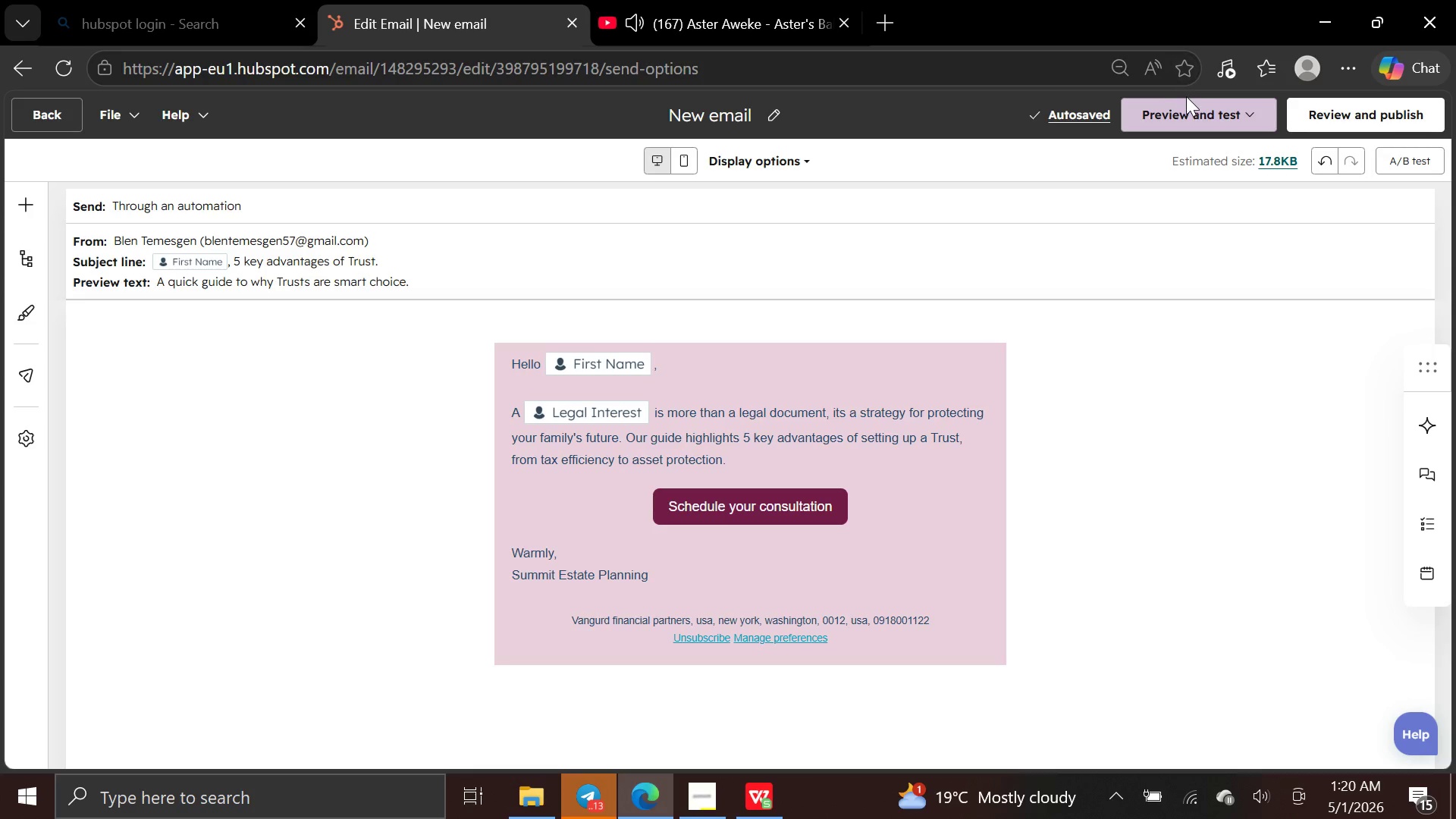 
left_click([1186, 106])
 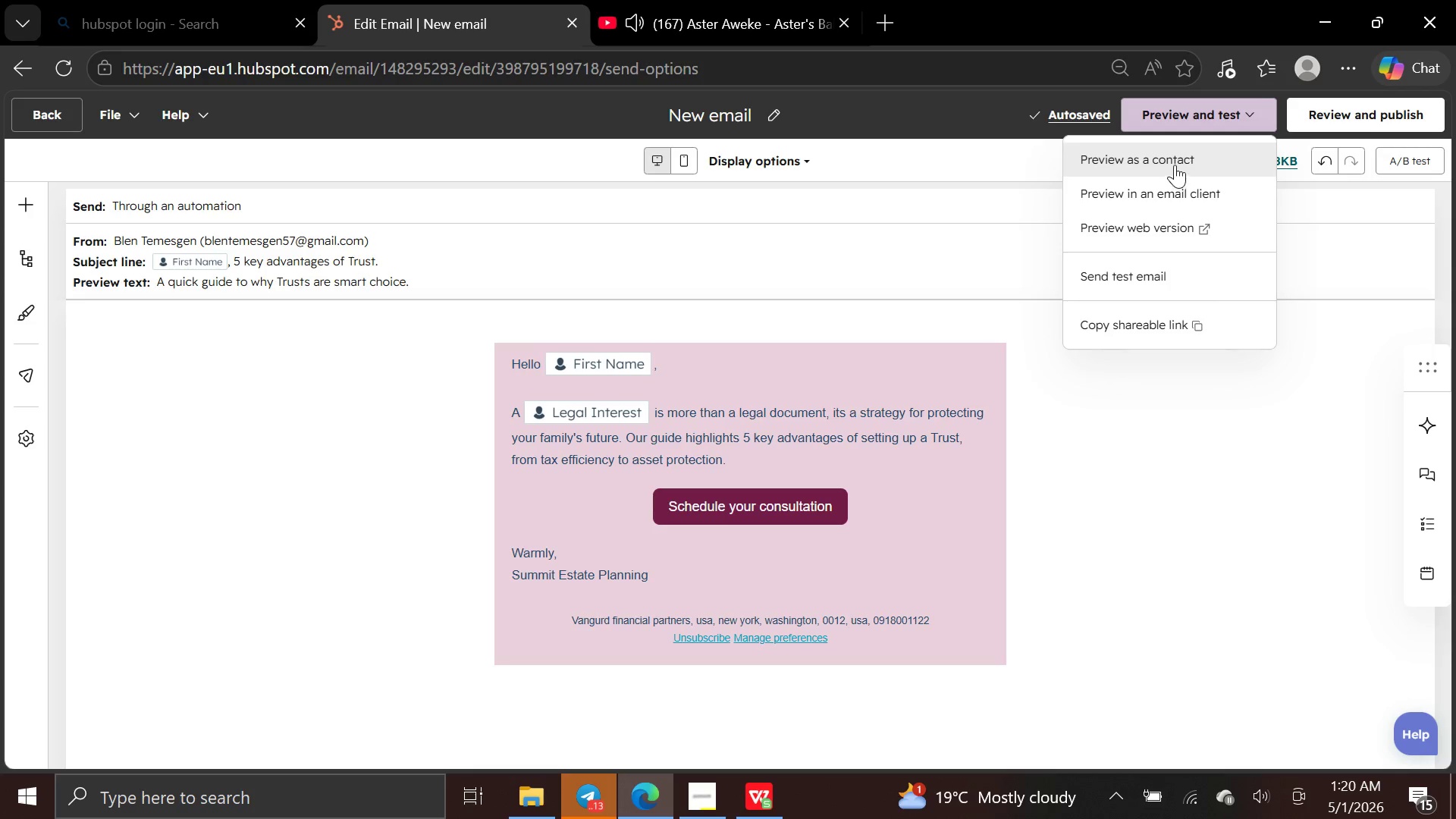 
left_click([1175, 163])
 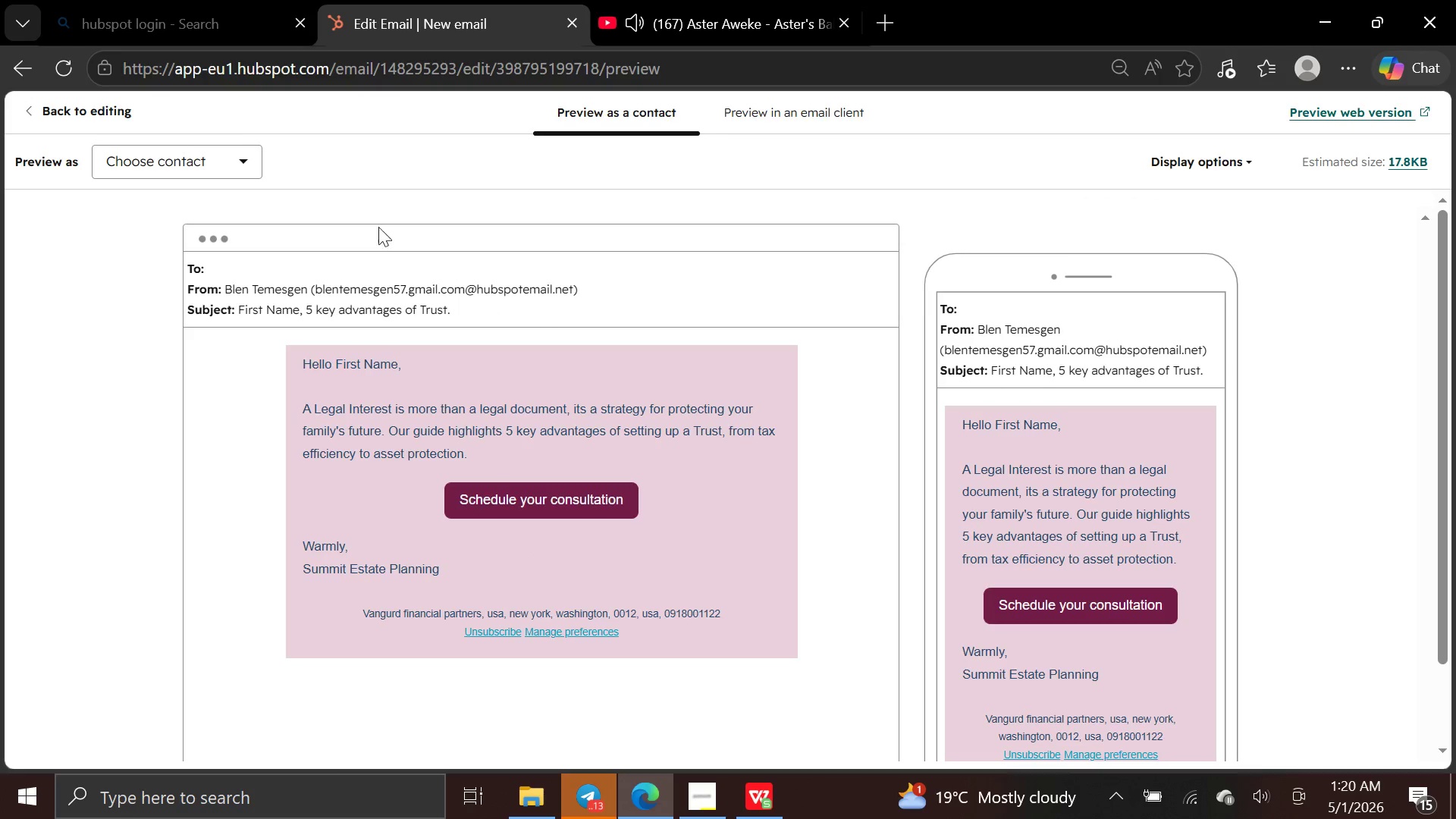 
wait(6.31)
 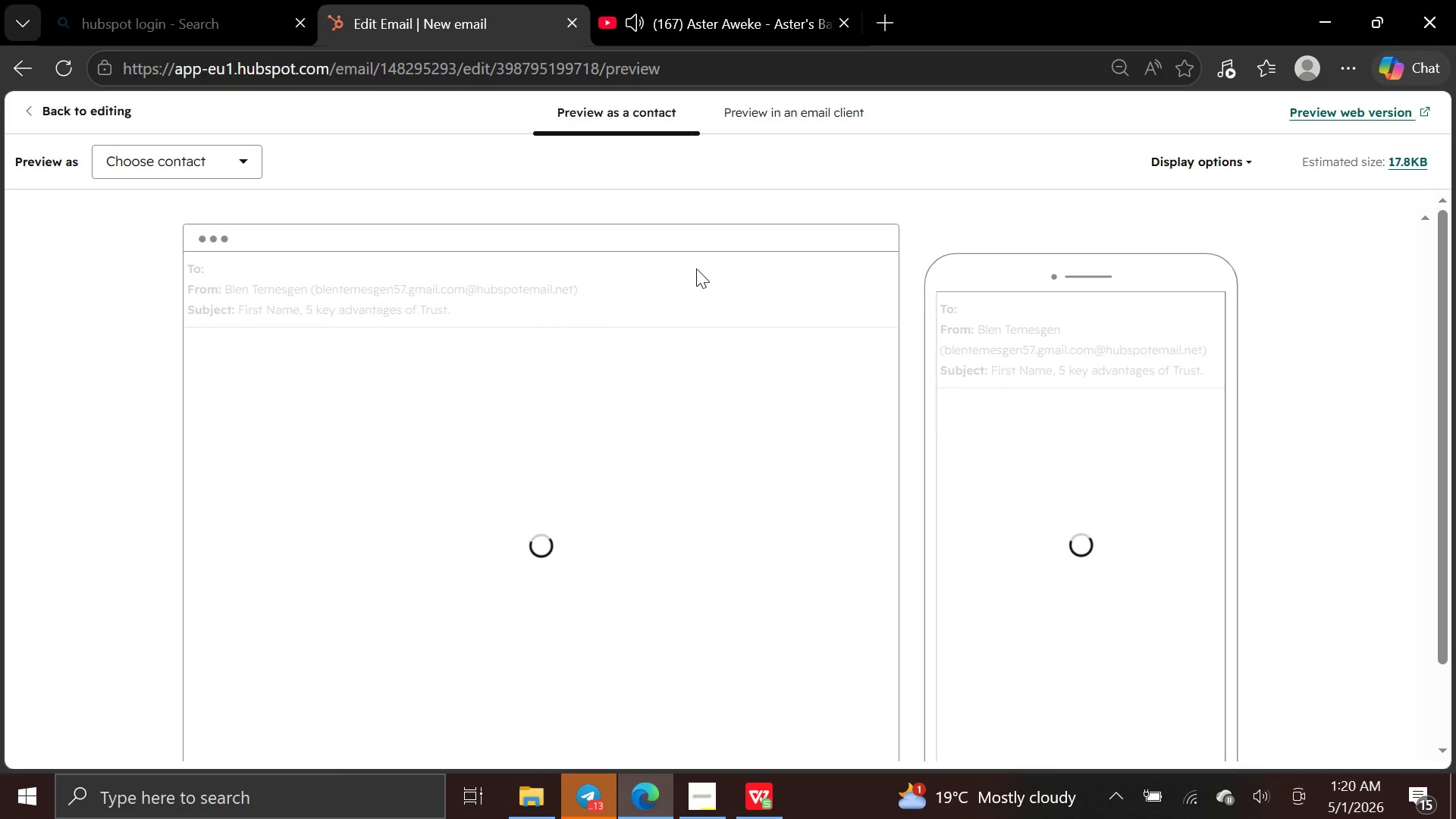 
left_click([237, 171])
 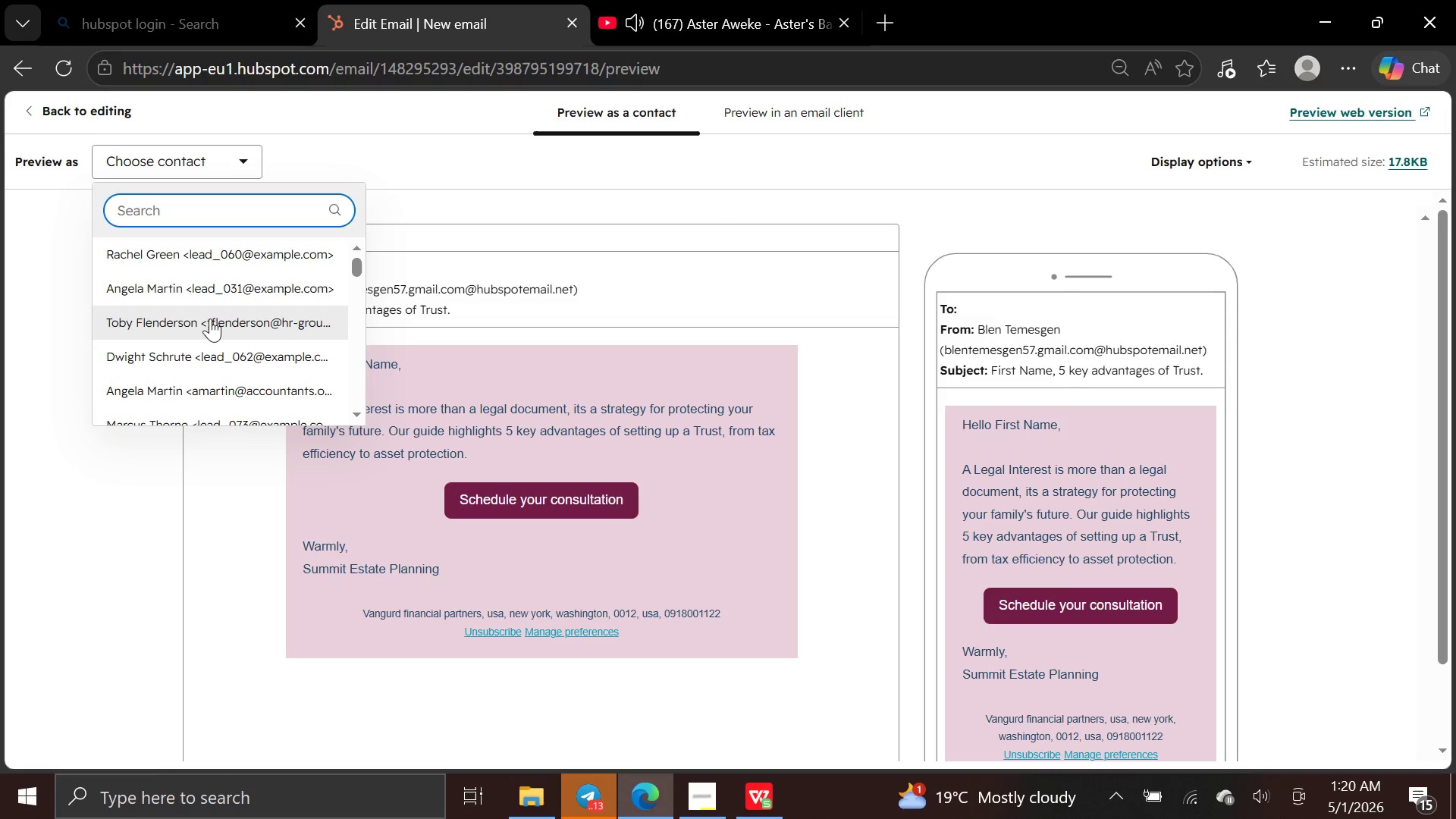 
wait(12.73)
 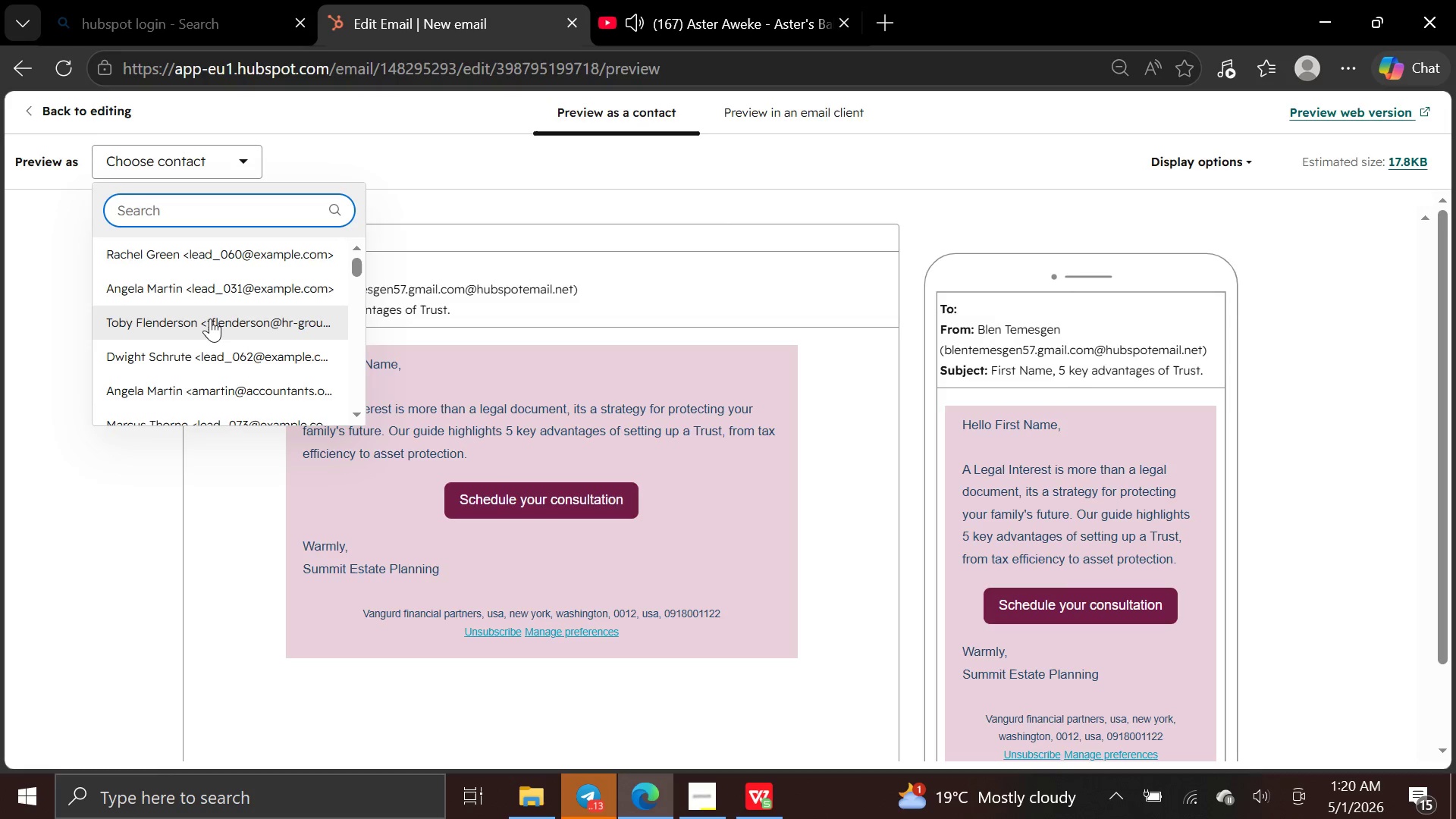 
left_click([190, 384])
 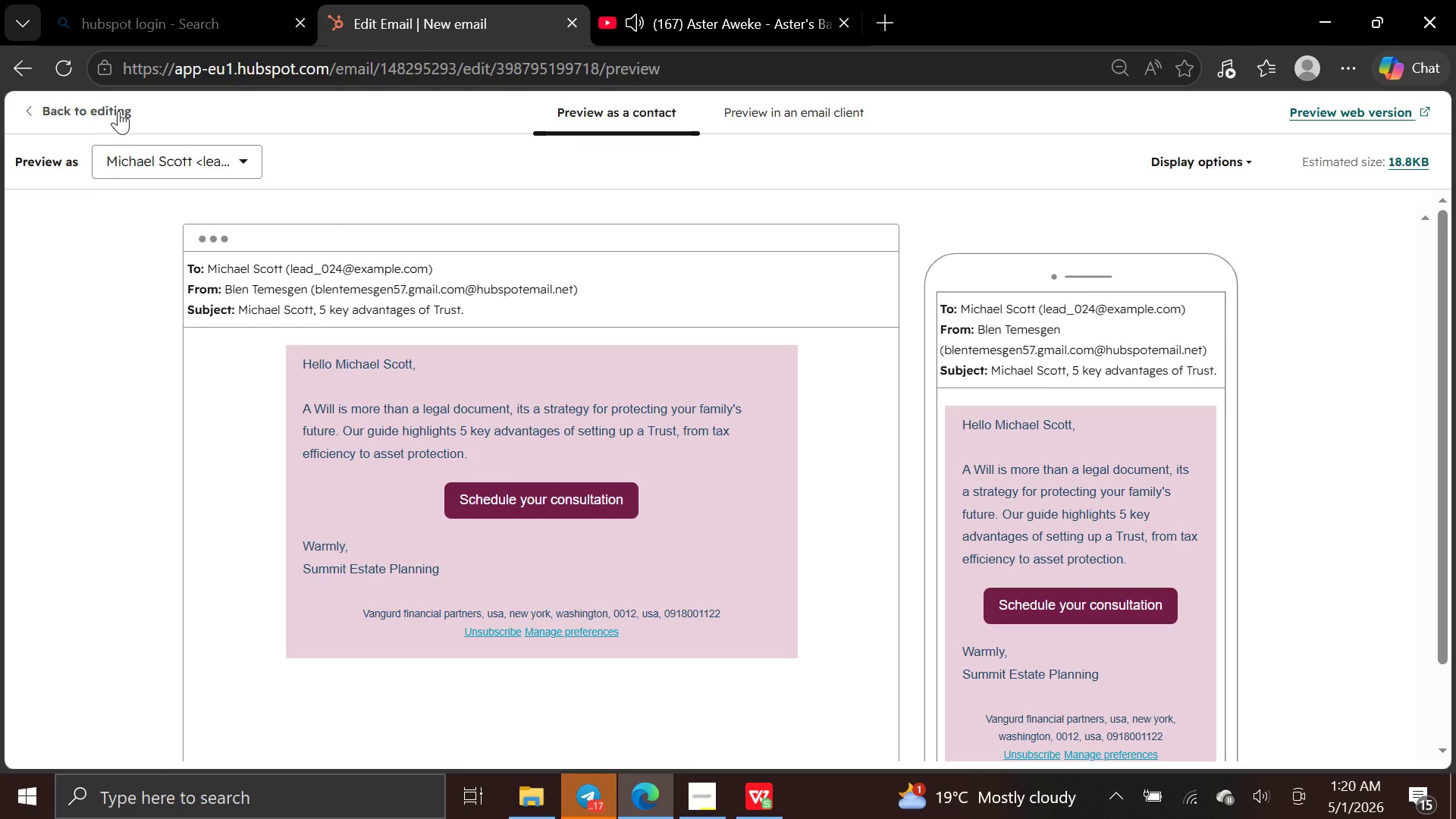 
wait(15.66)
 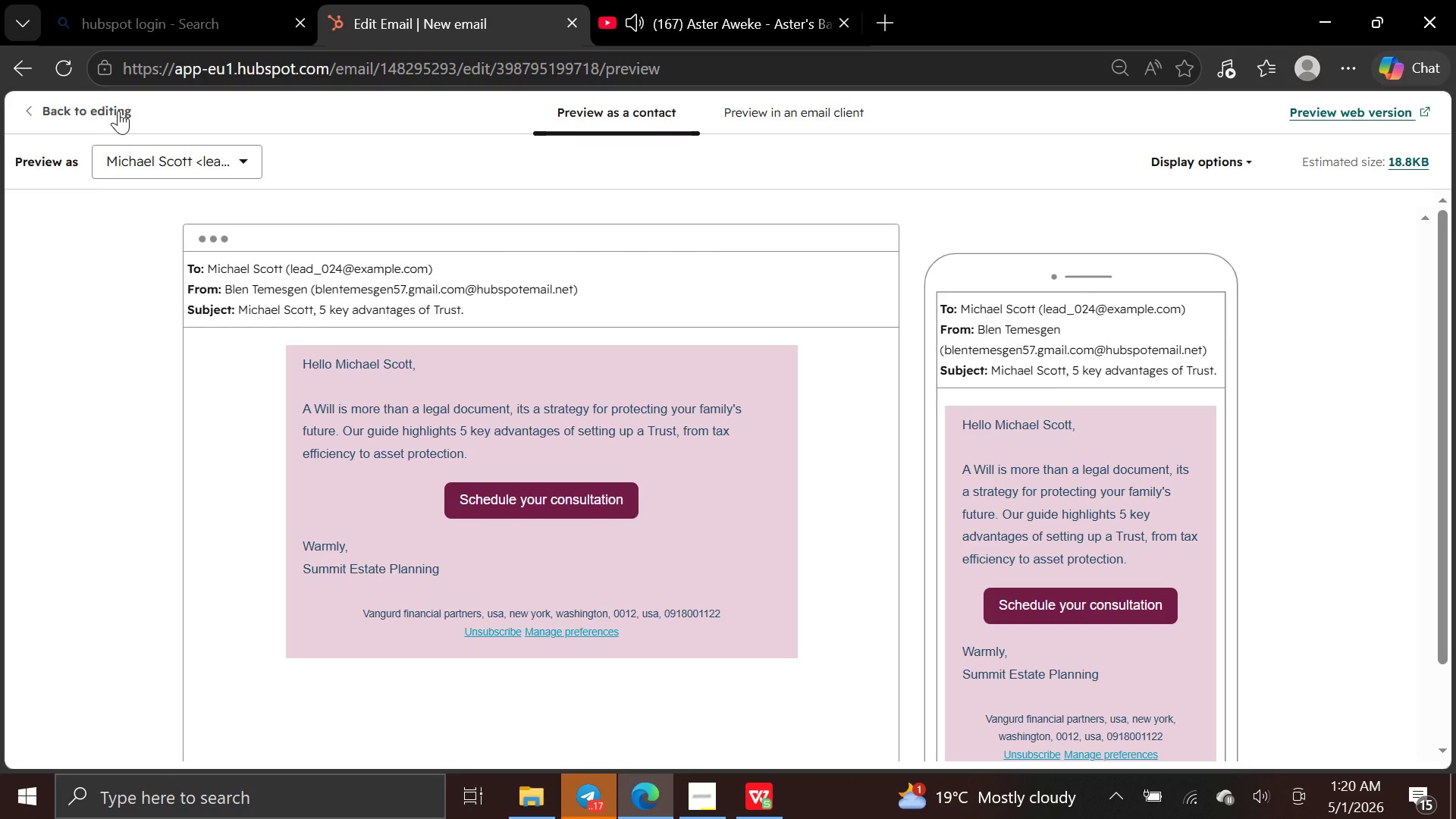 
left_click([118, 111])
 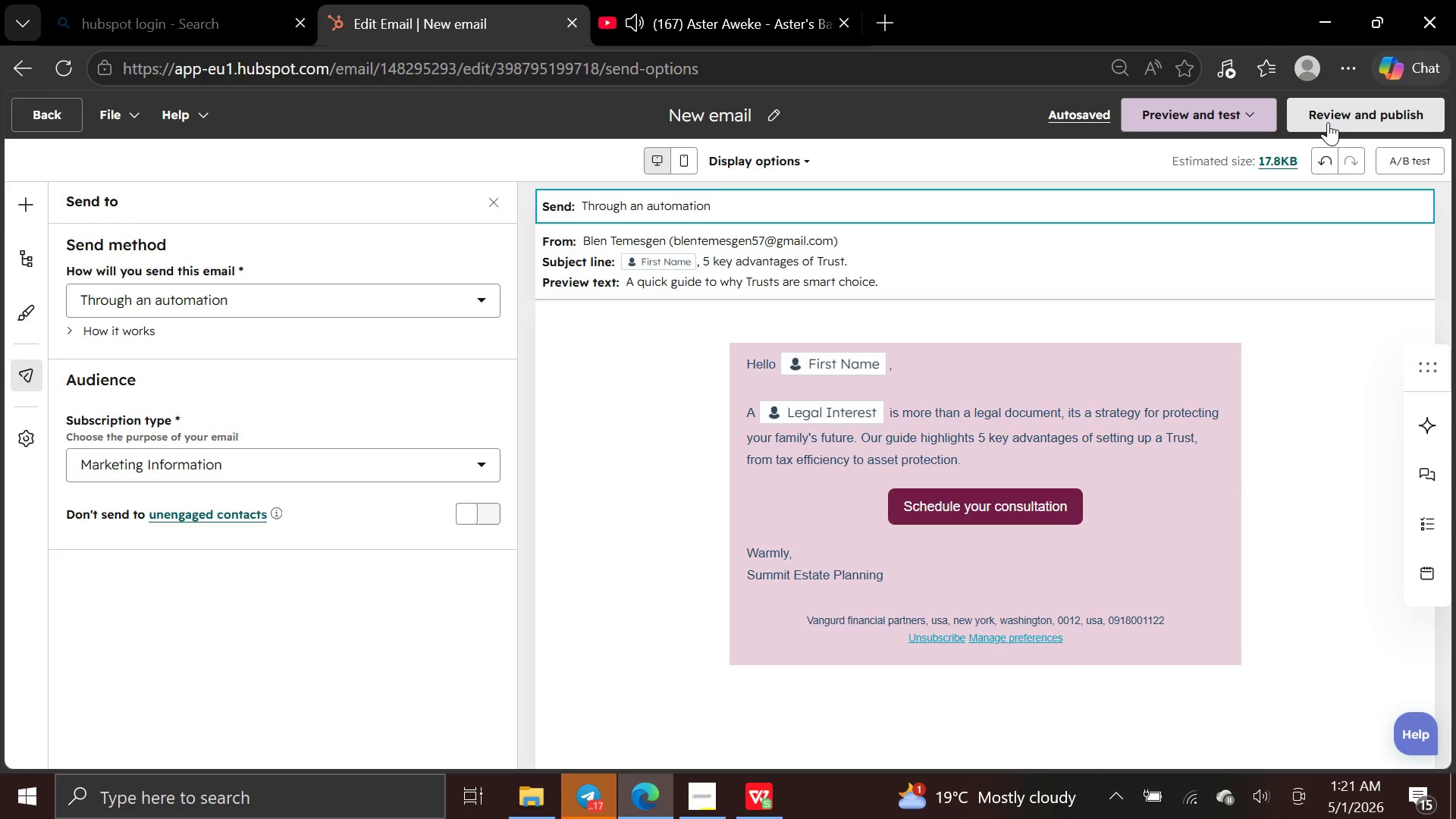 
wait(7.77)
 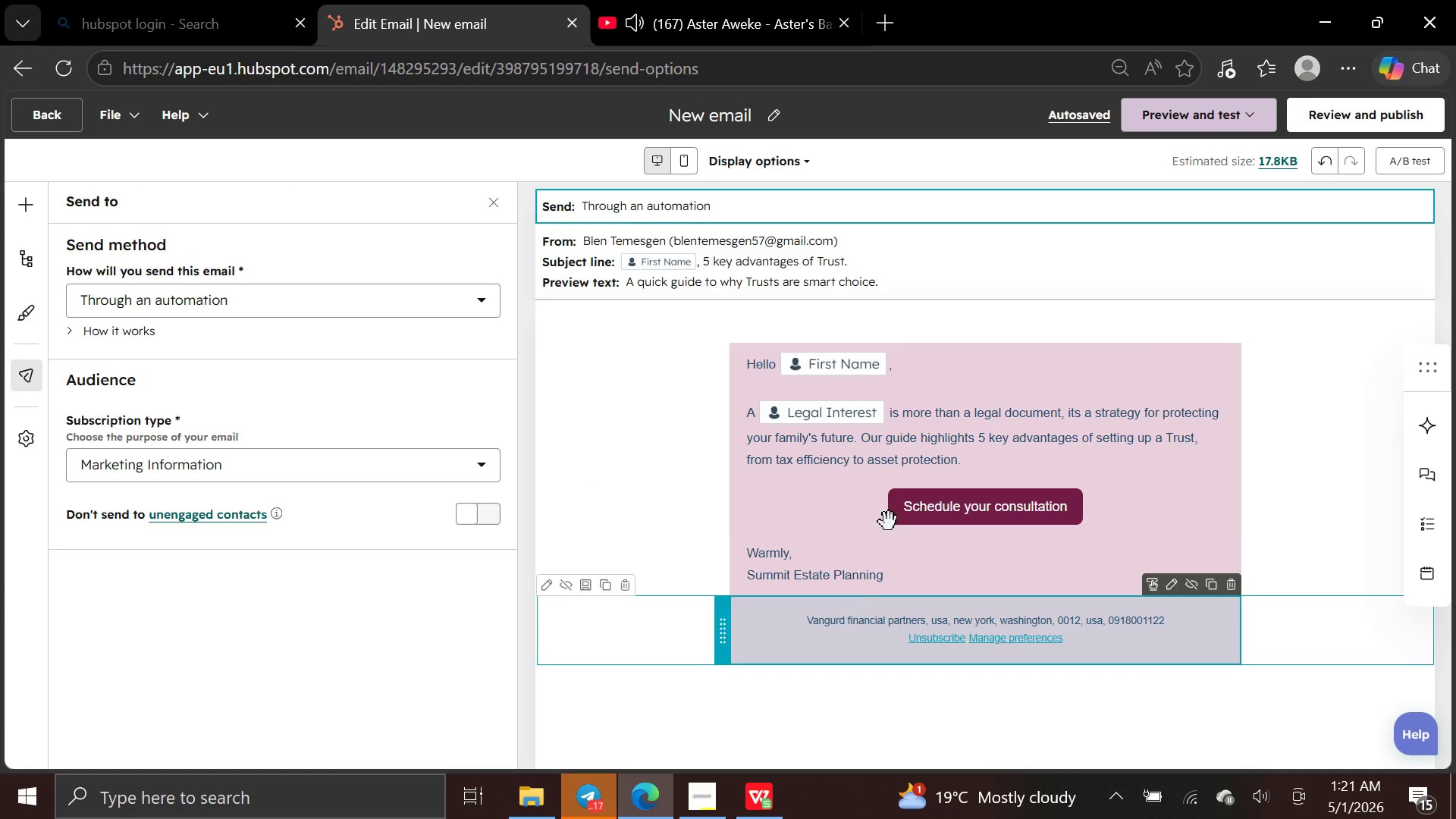 
left_click([752, 115])
 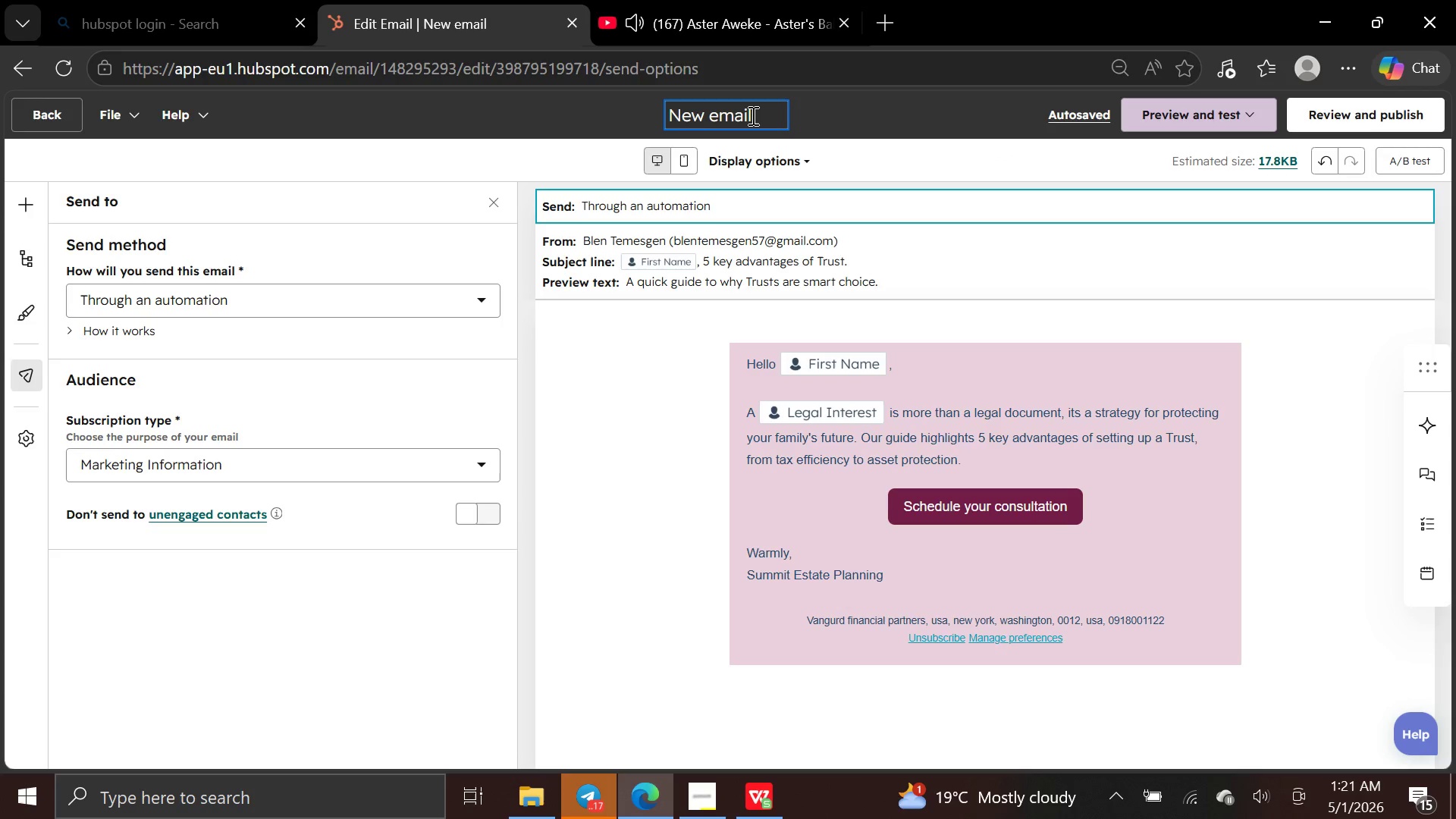 
hold_key(key=Backspace, duration=0.94)
 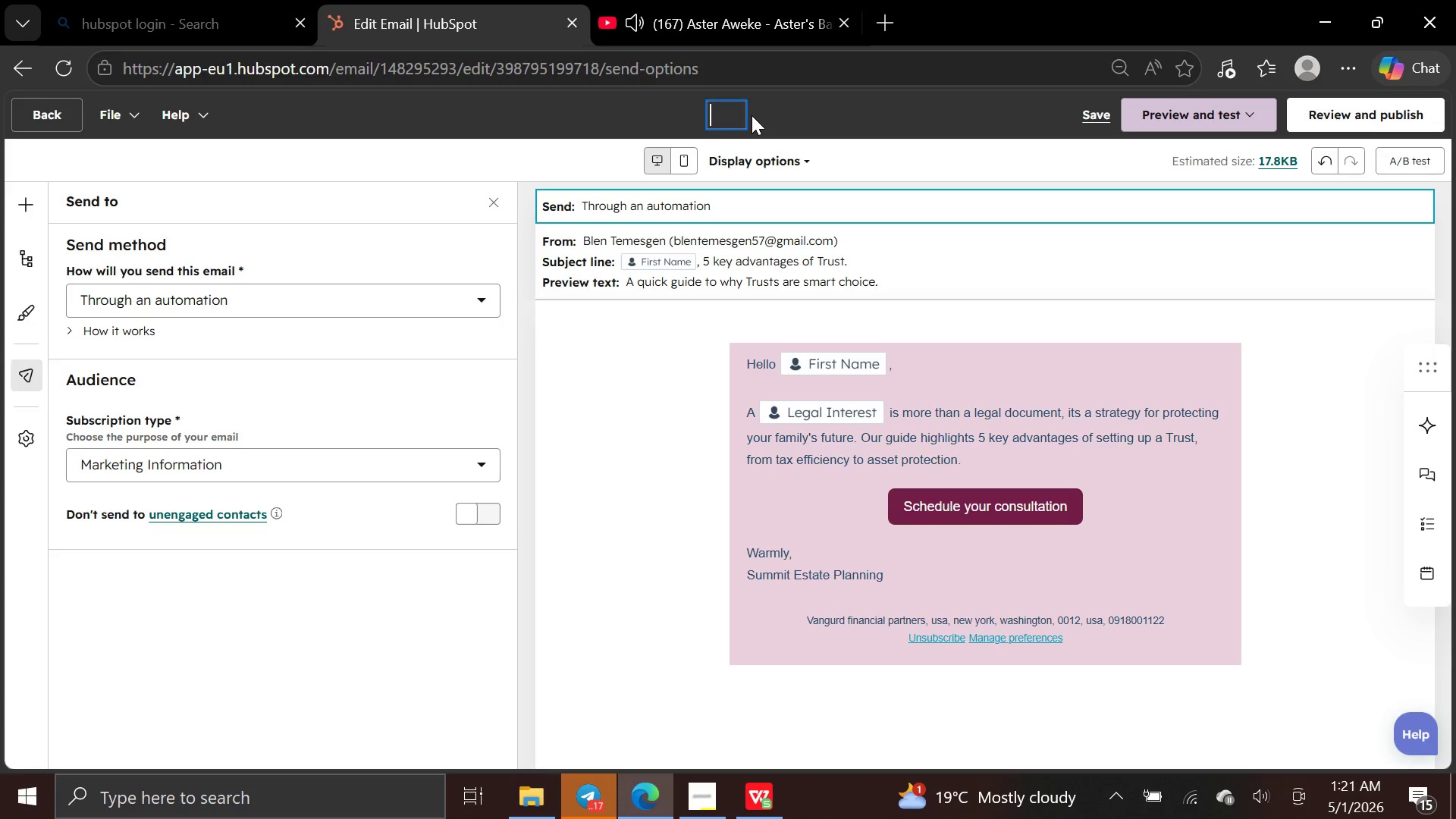 
type(Trust Pro)
 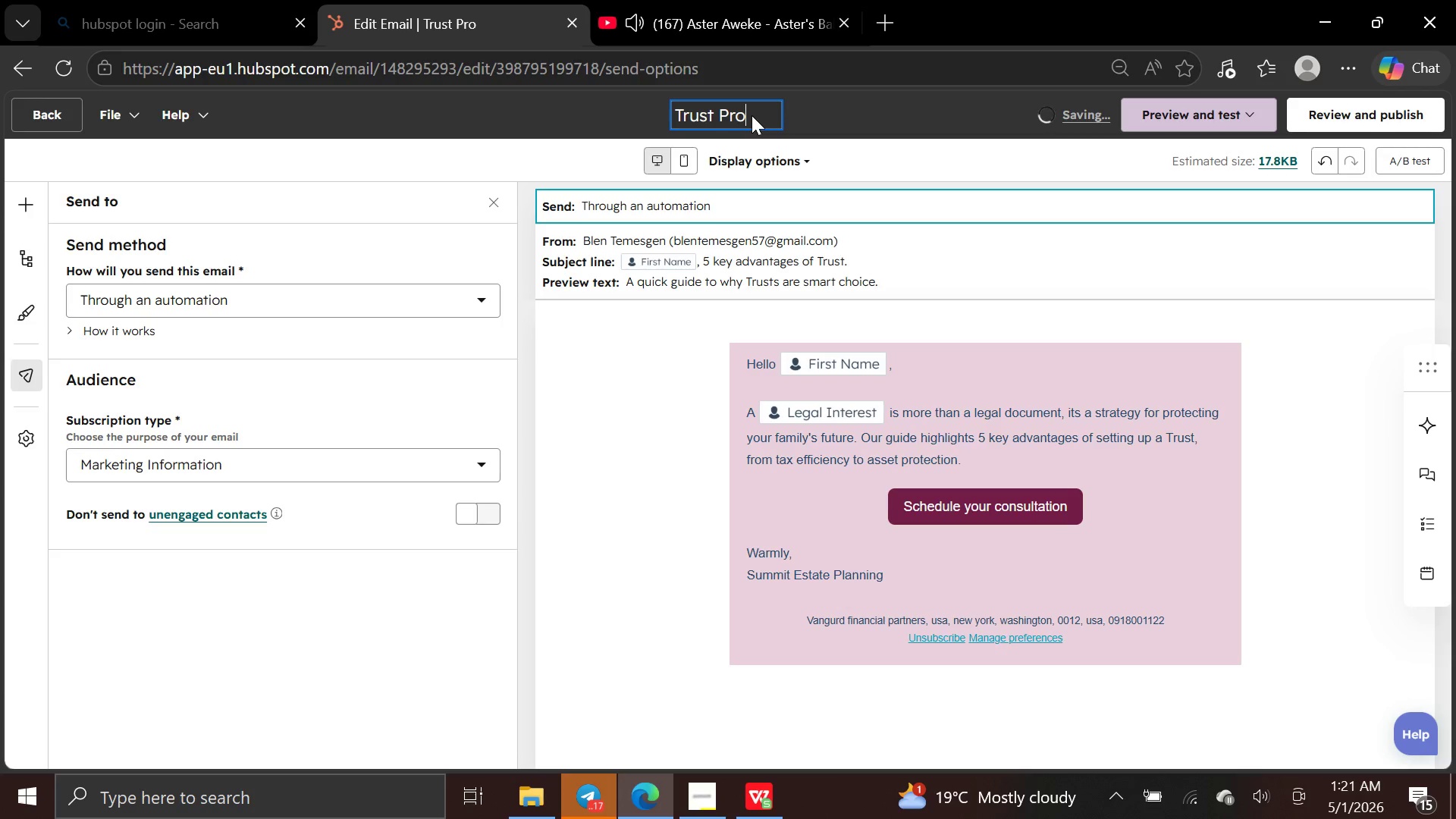 
wait(8.33)
 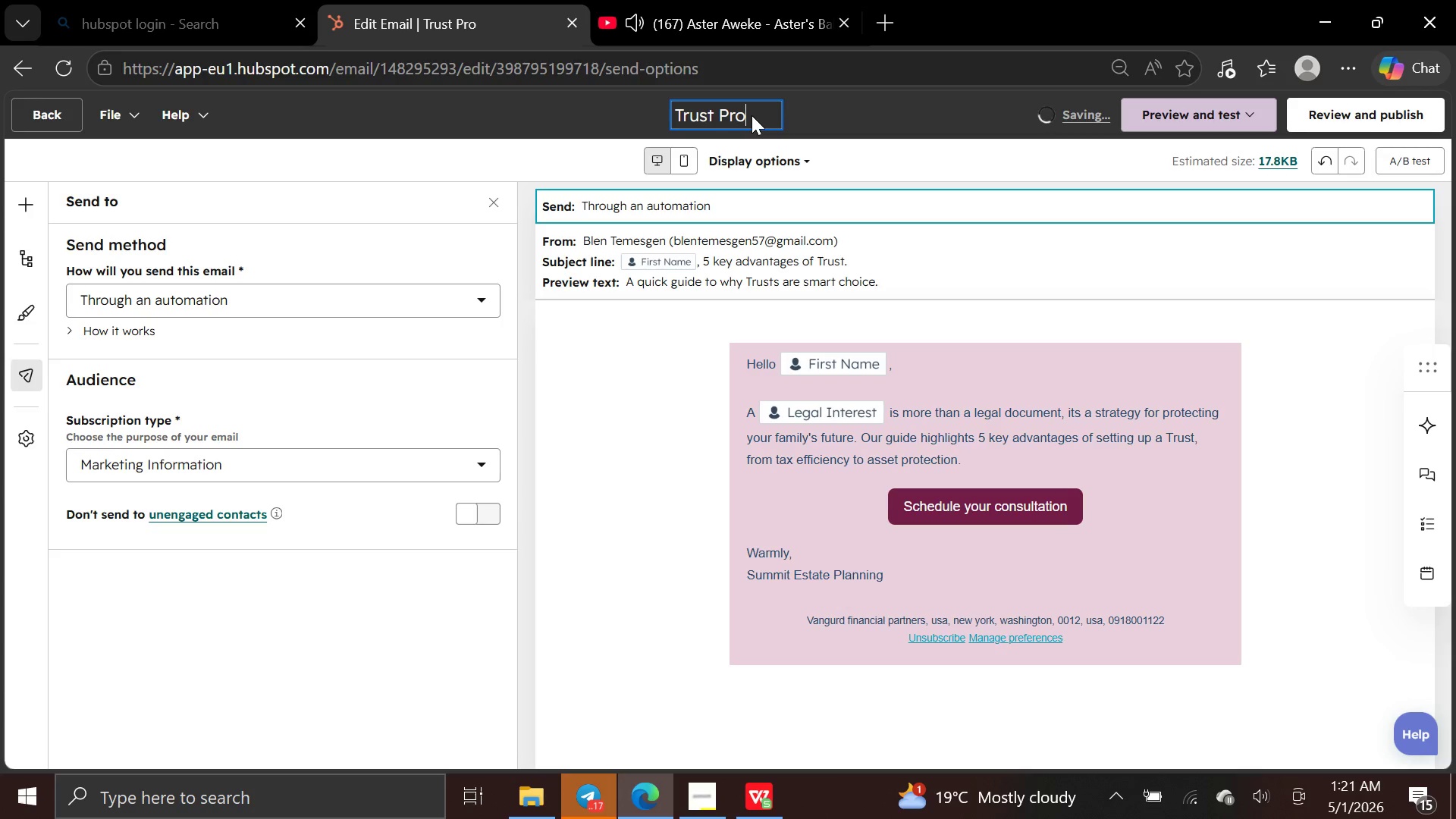 
type(sect - 3)
 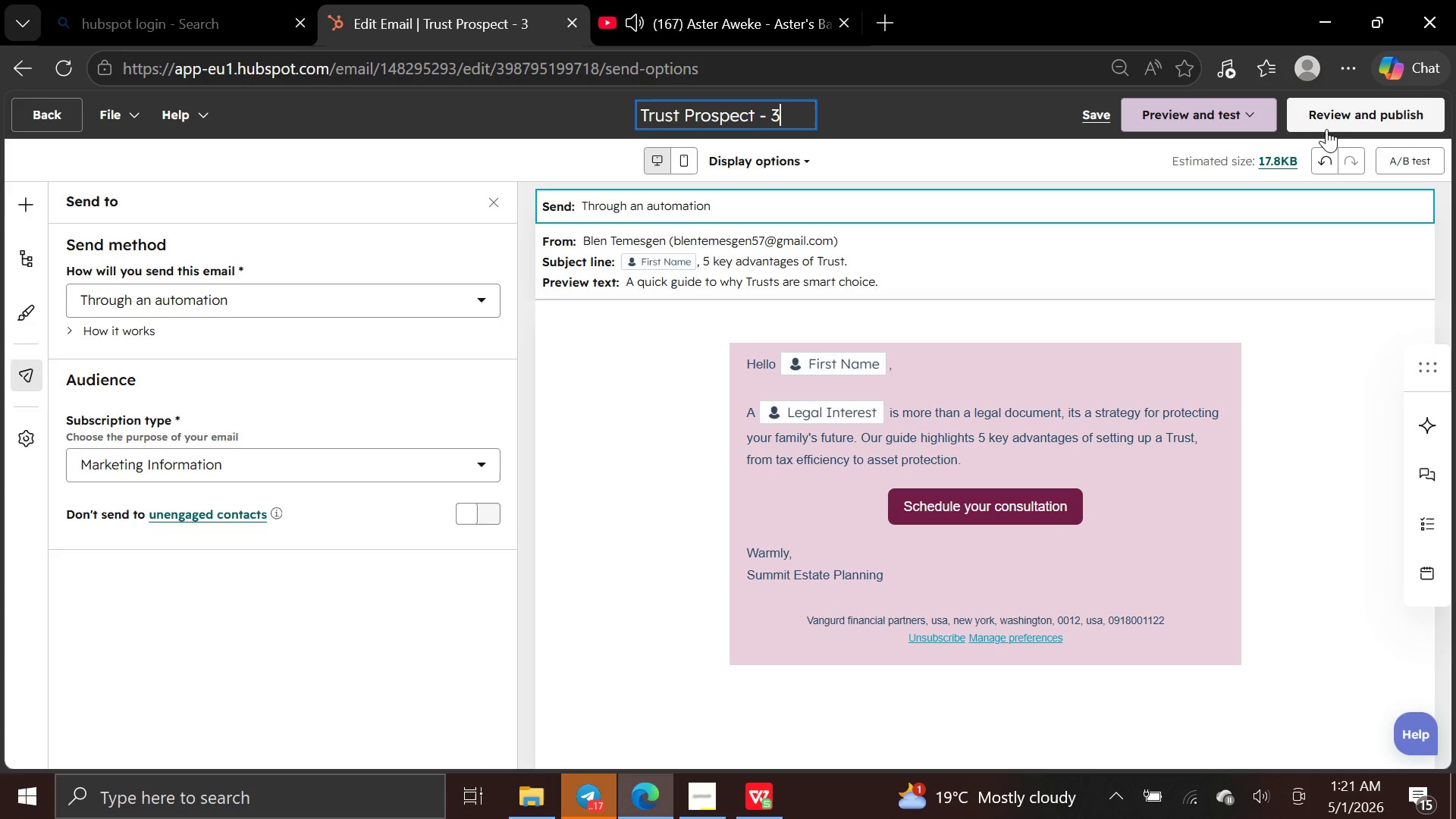 
left_click([1334, 124])
 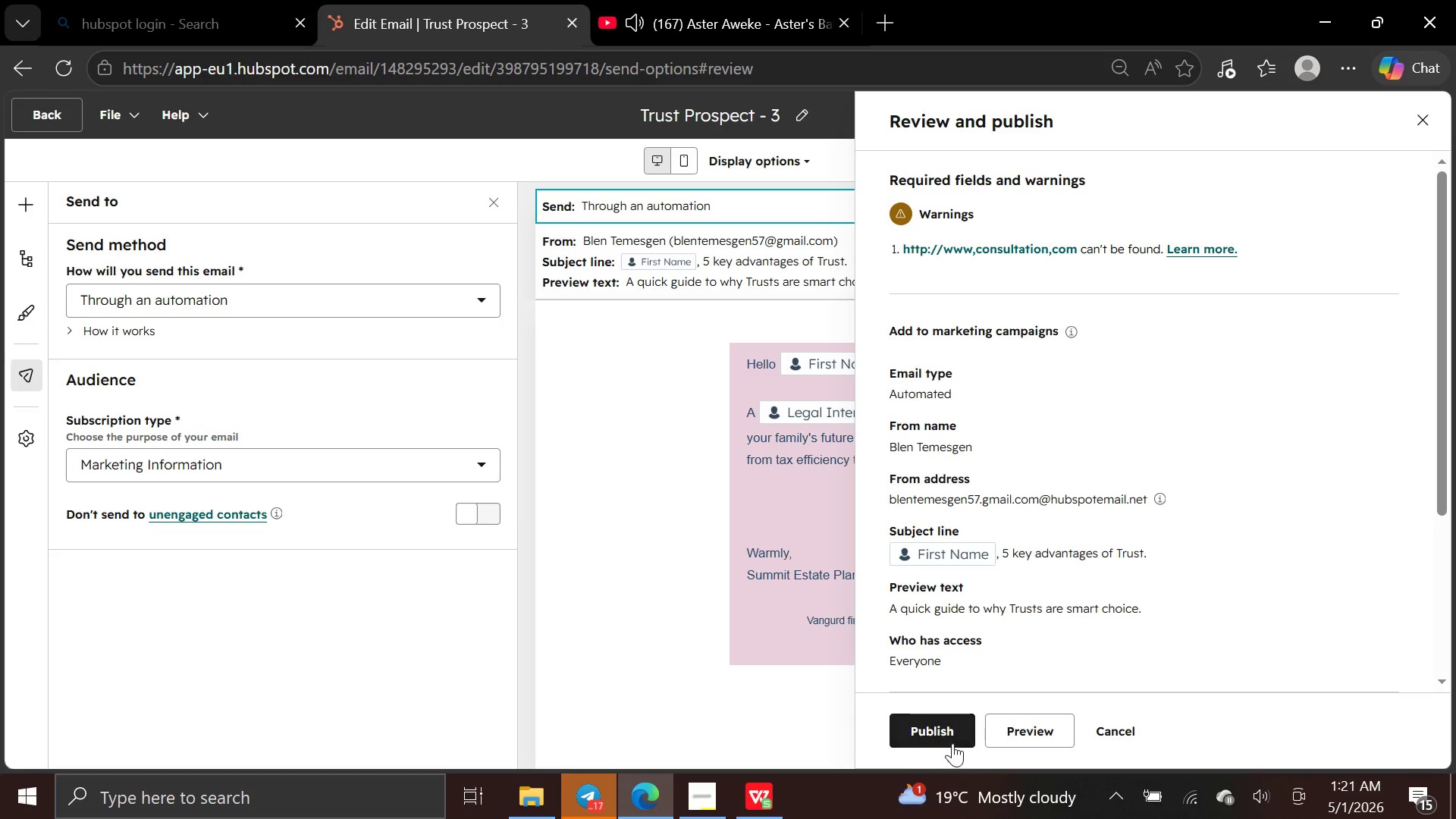 
left_click([952, 741])
 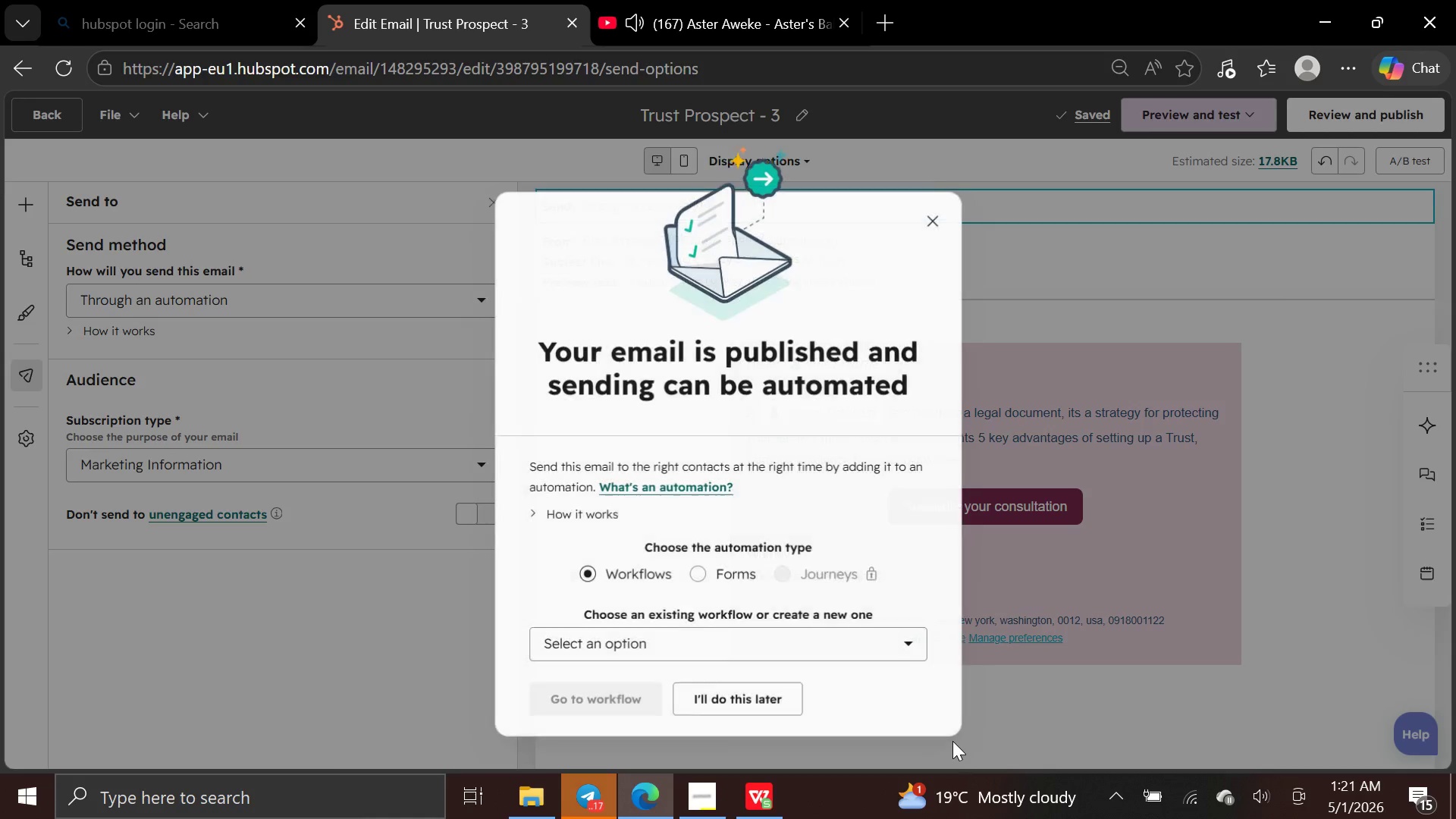 
wait(9.41)
 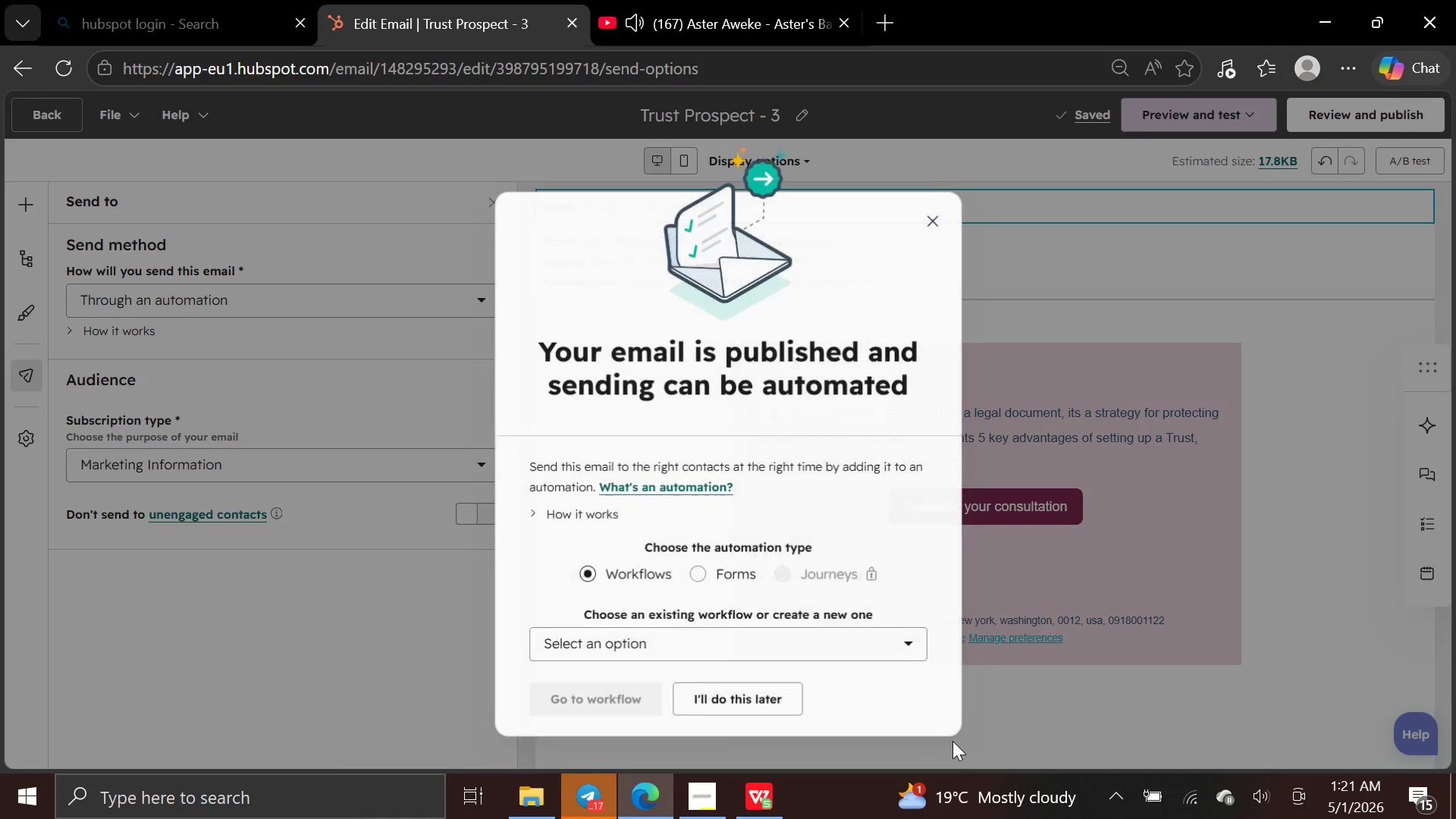 
left_click([777, 700])
 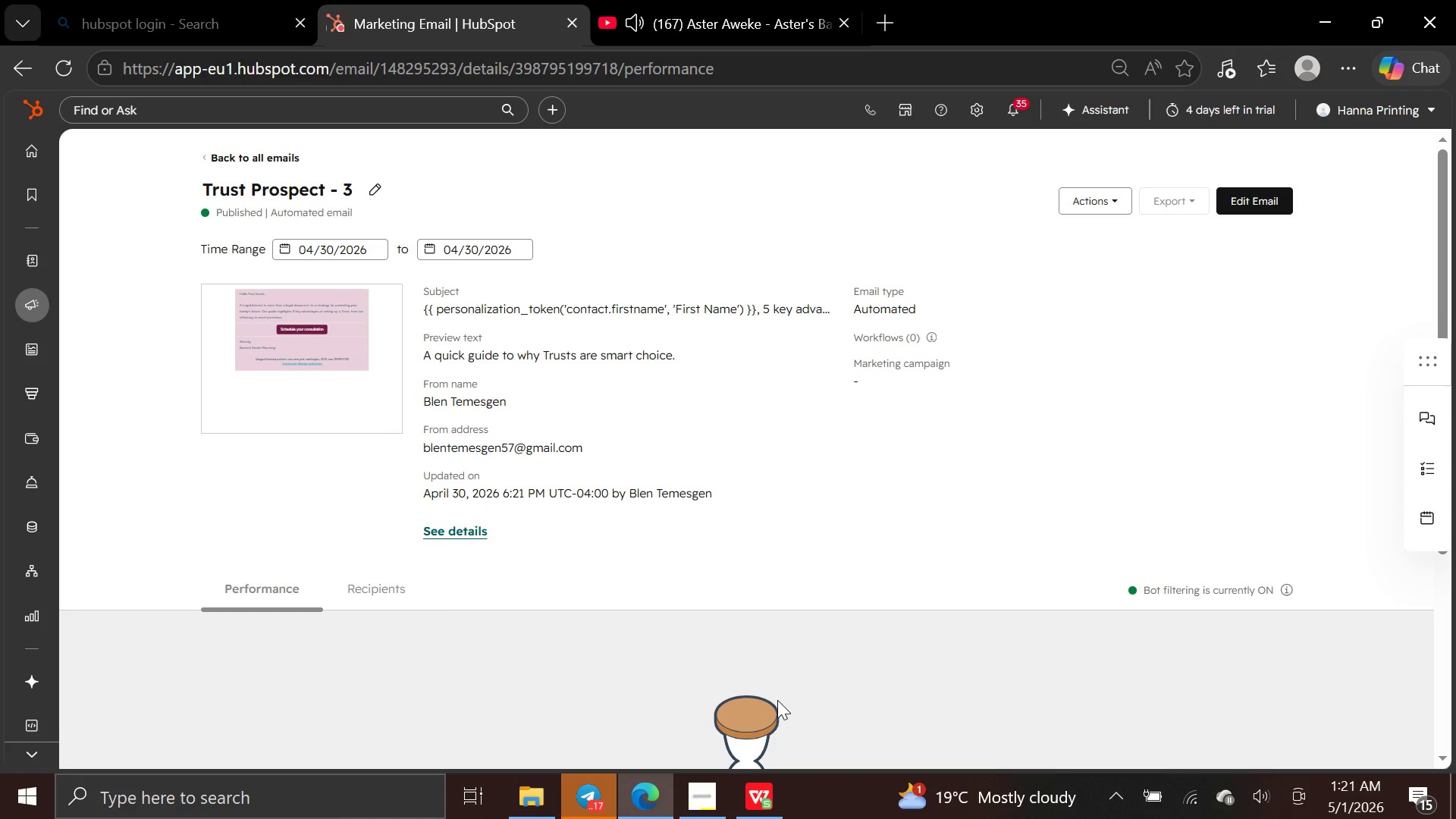 
wait(15.58)
 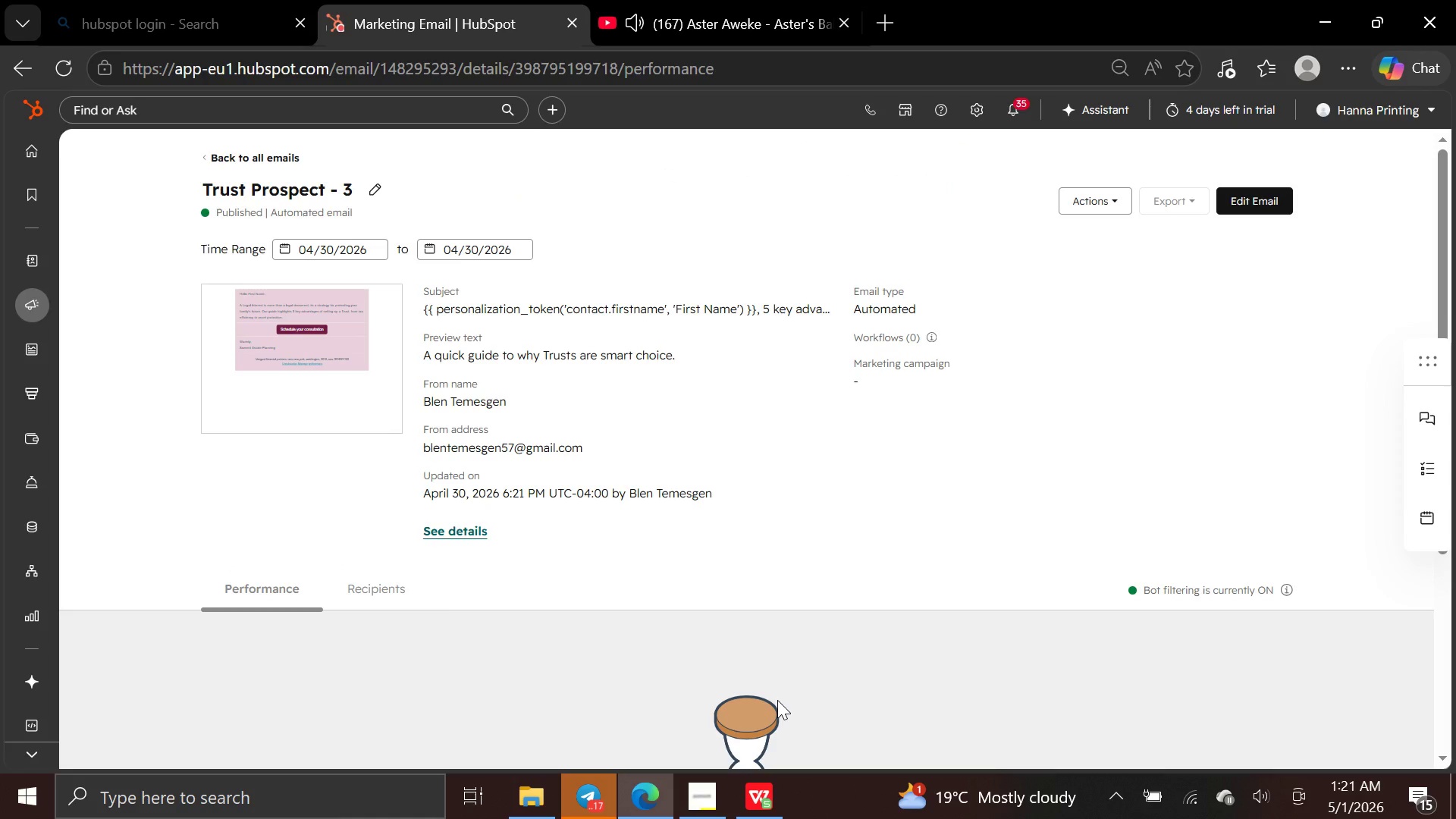 
left_click([270, 152])
 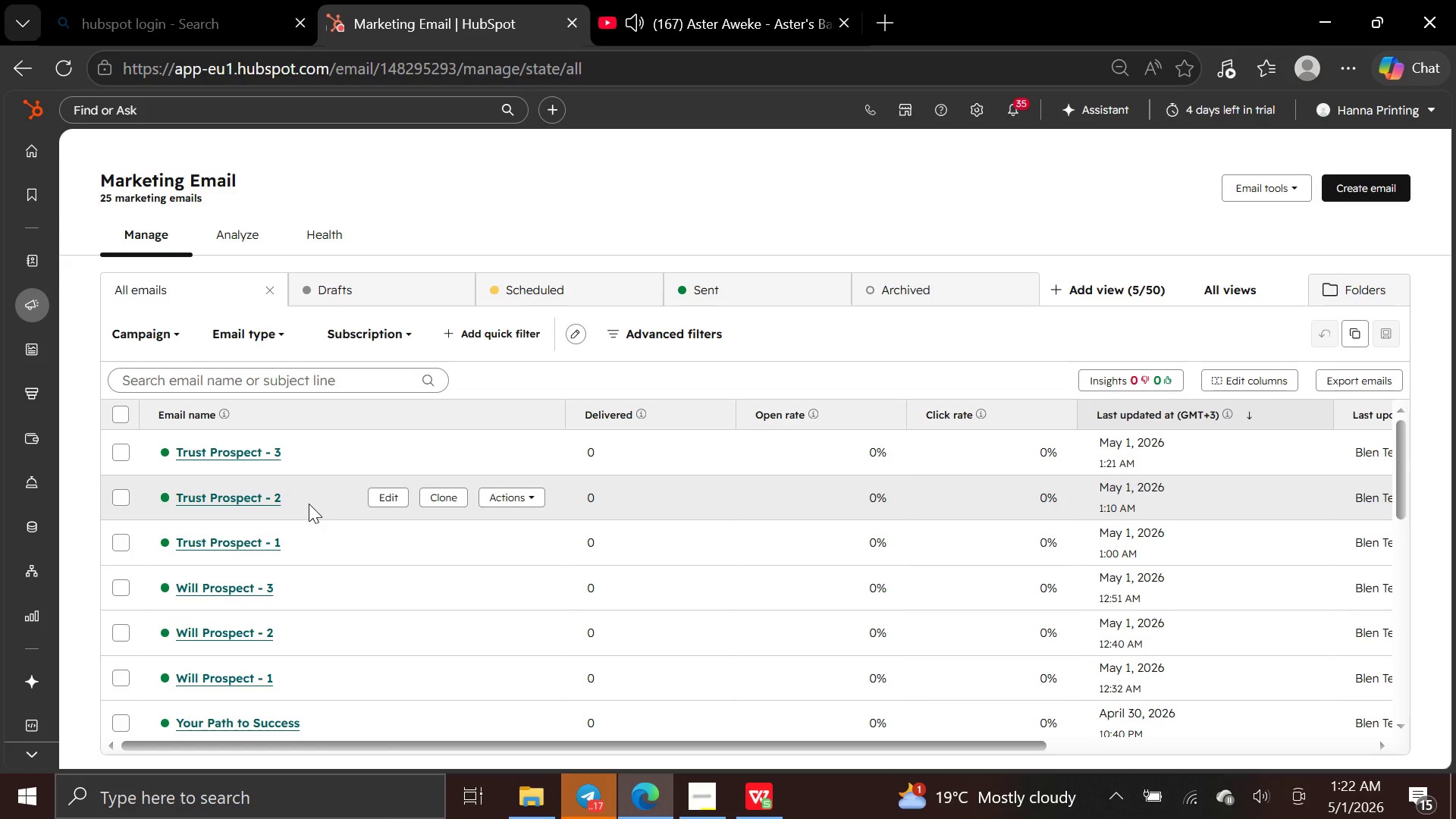 
wait(27.26)
 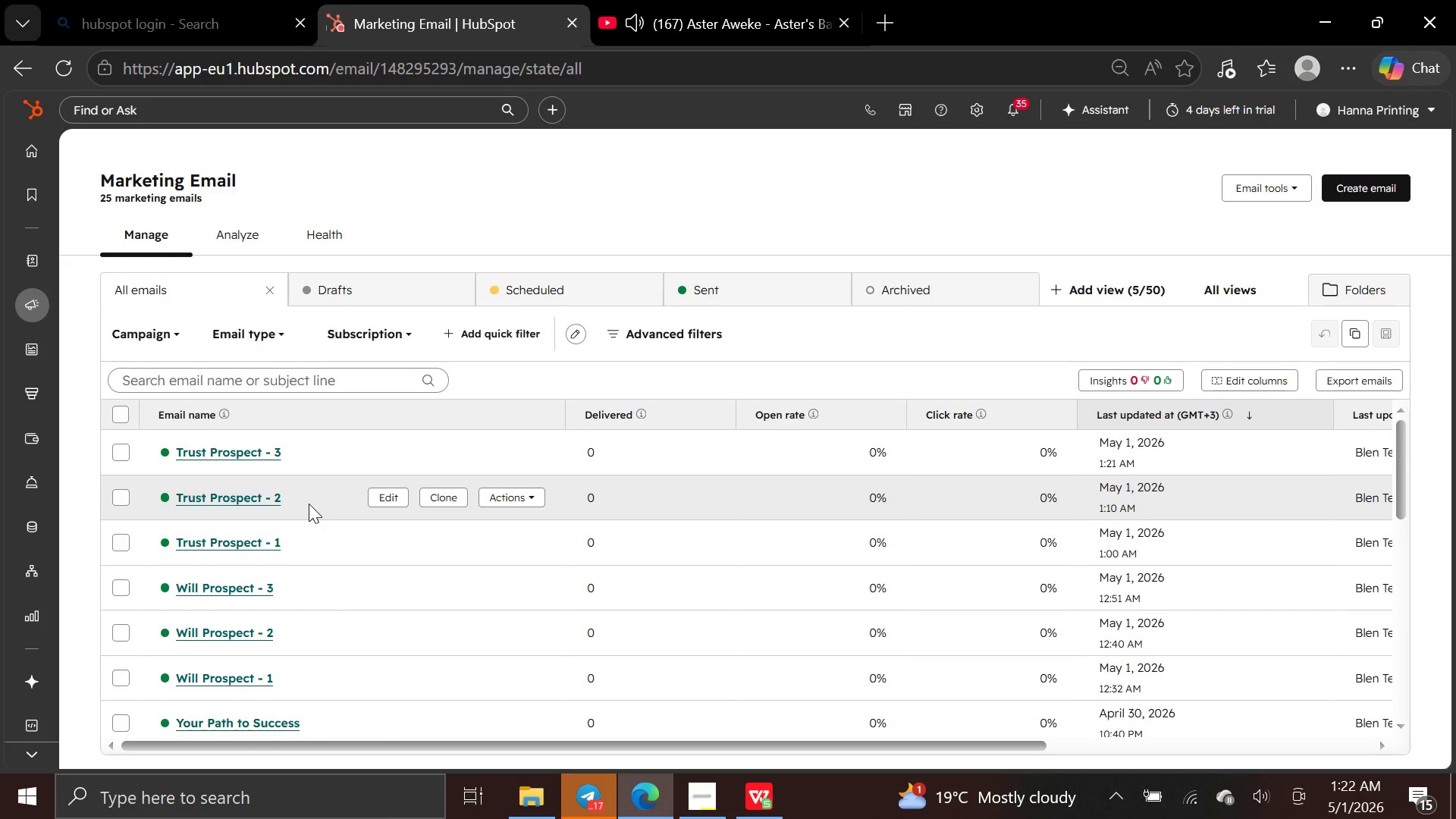 
mouse_move([57, 155])
 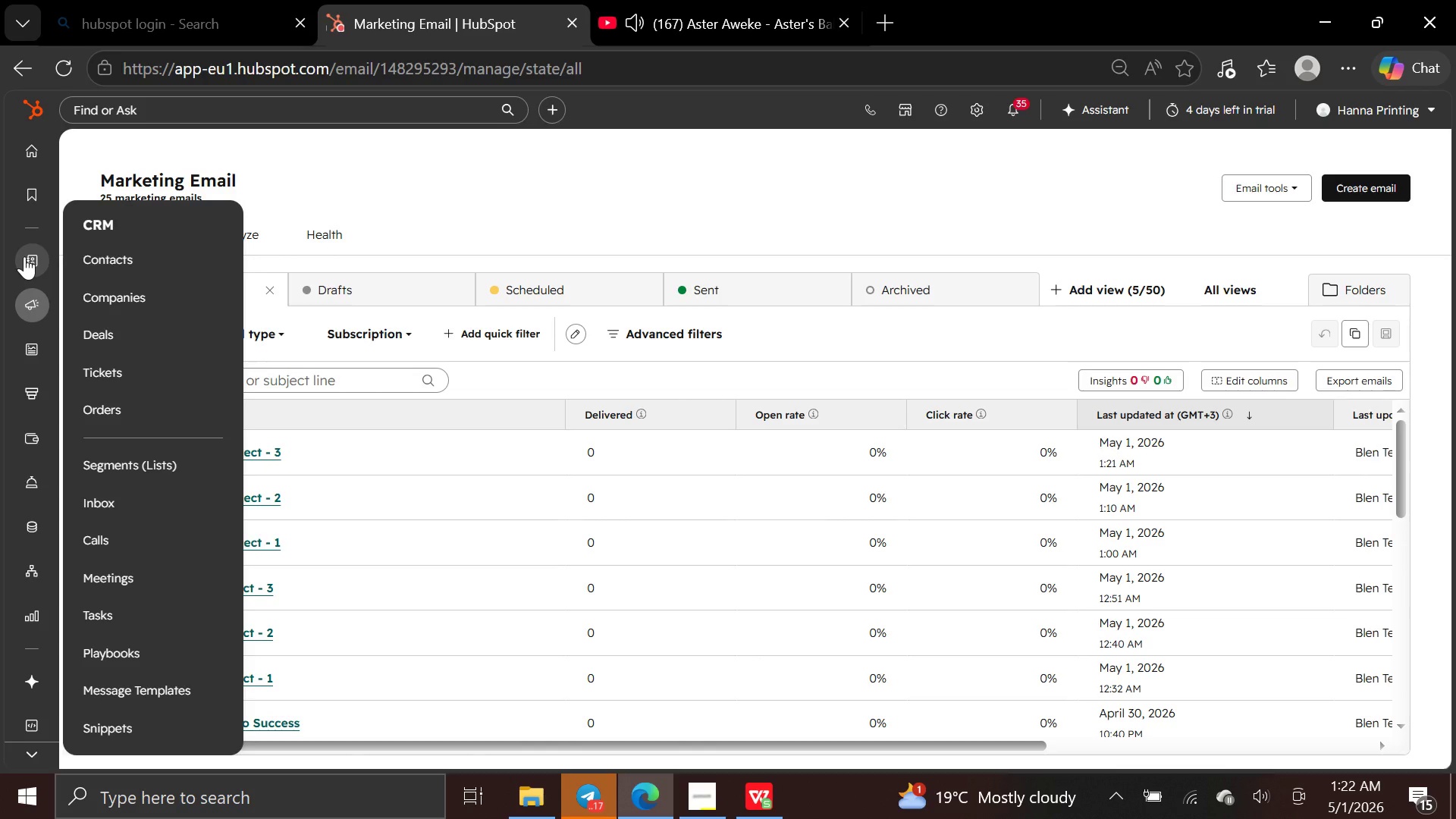 
wait(10.2)
 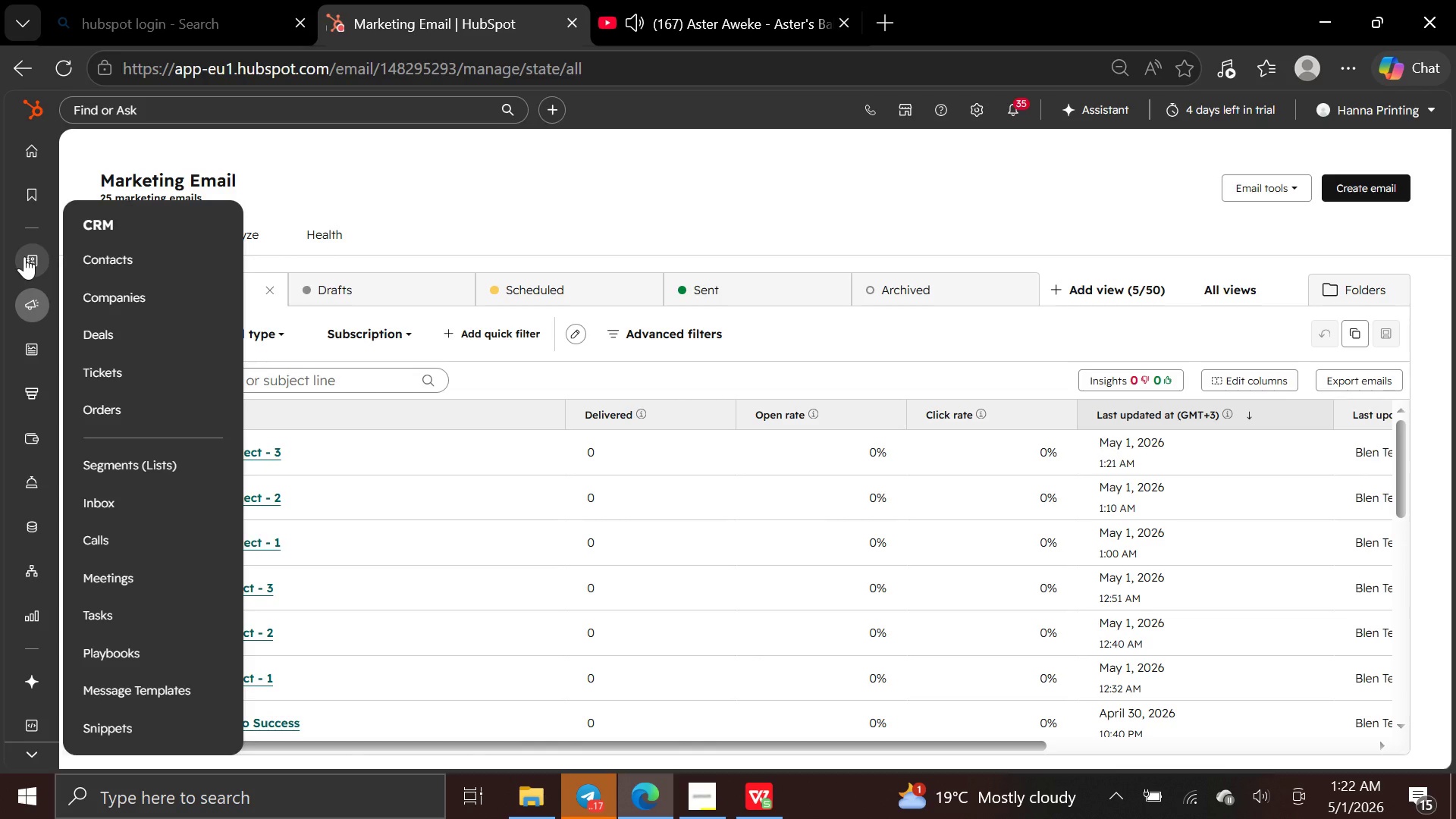 
left_click([105, 614])
 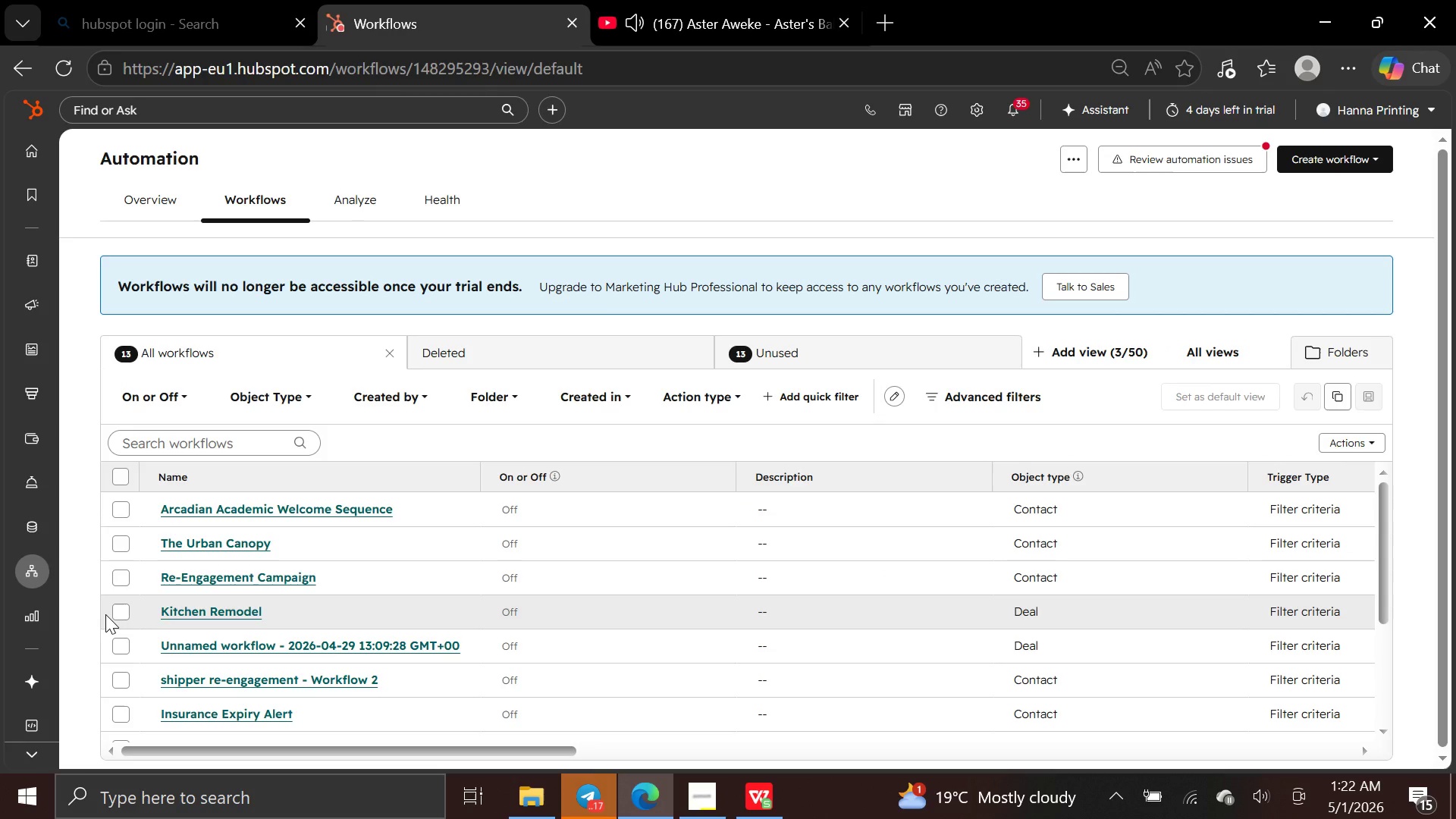 
wait(20.06)
 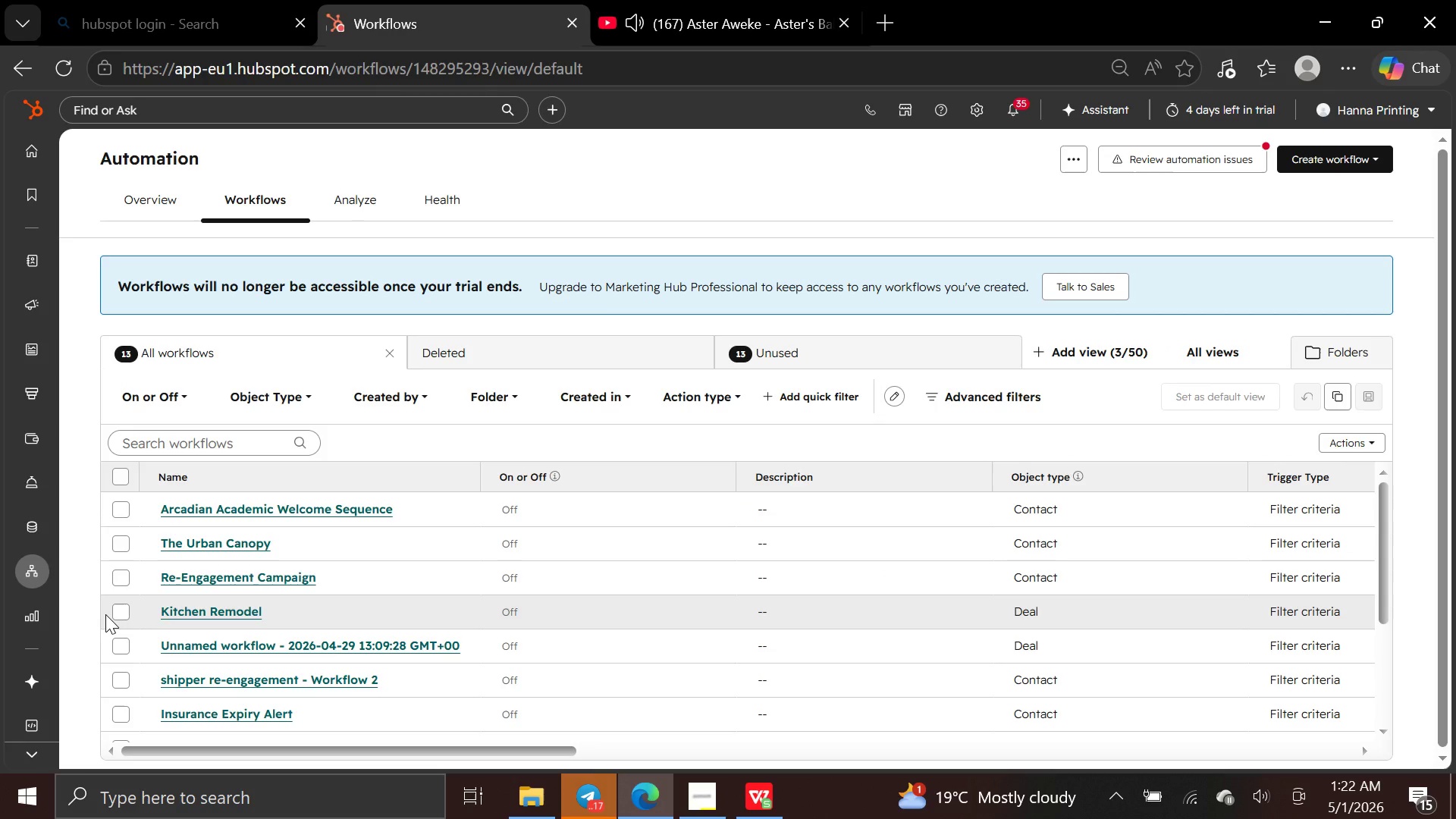 
left_click([1351, 135])
 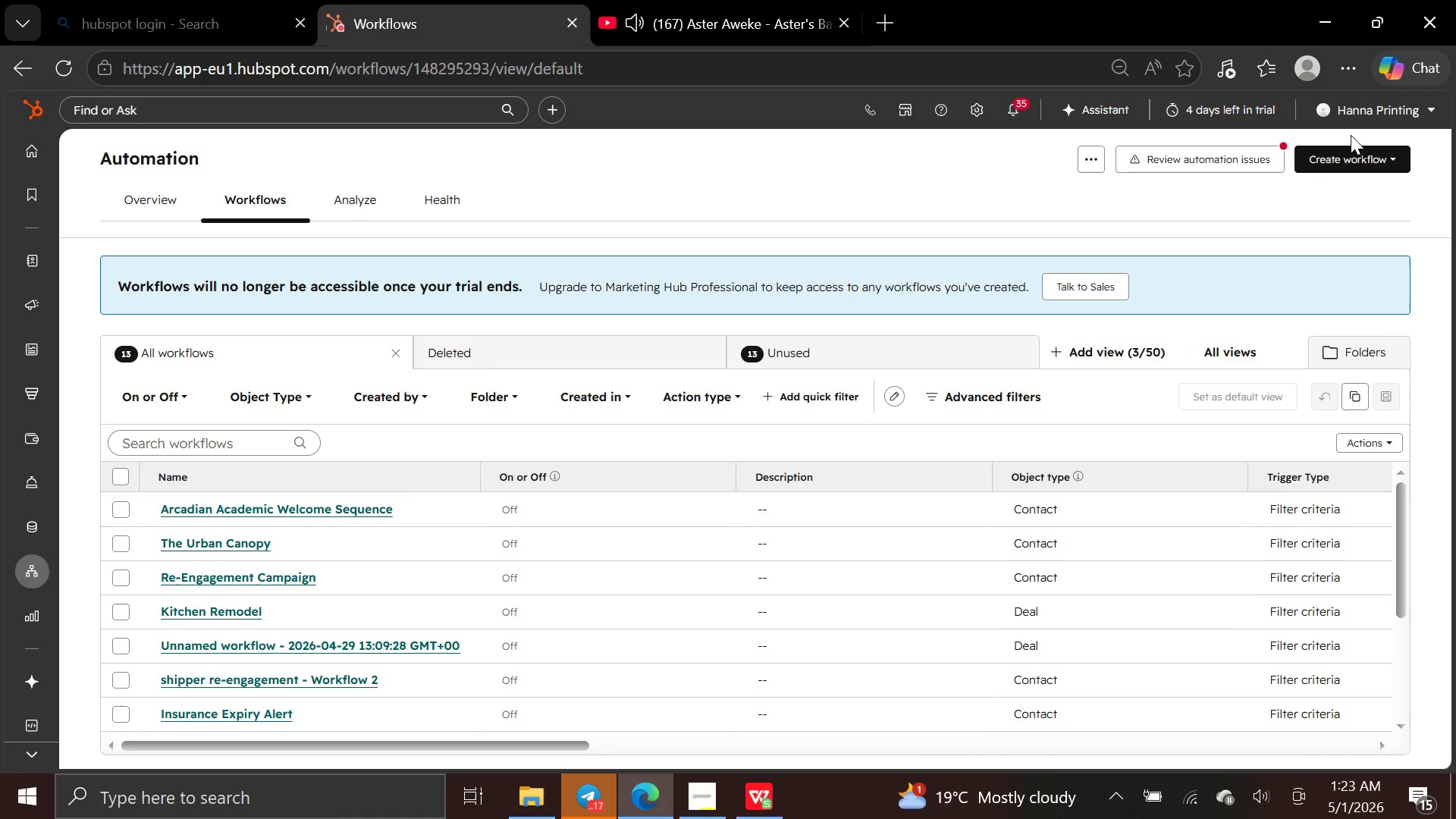 
left_click([1347, 158])
 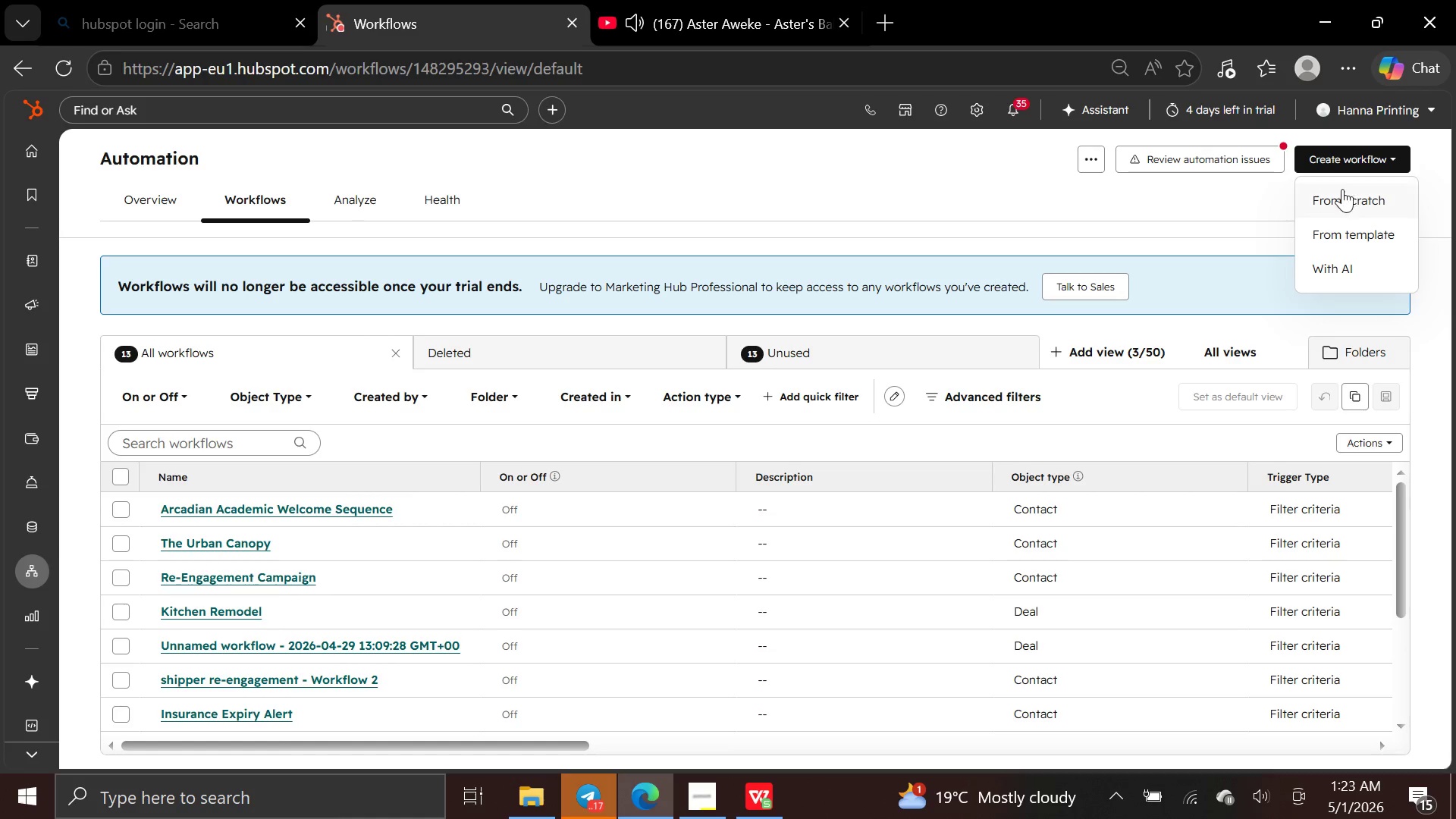 
left_click([1342, 200])
 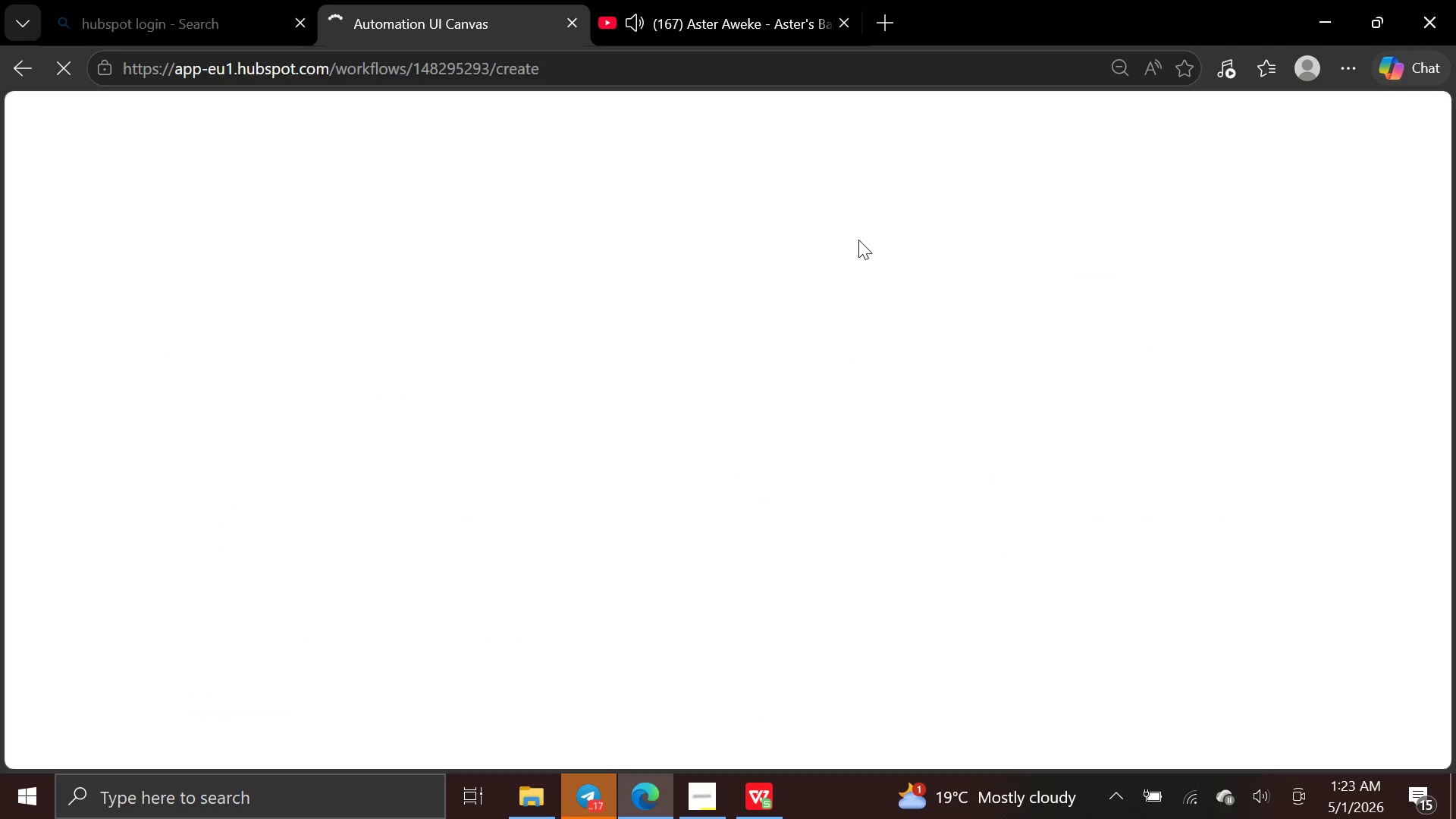 
mouse_move([639, 314])
 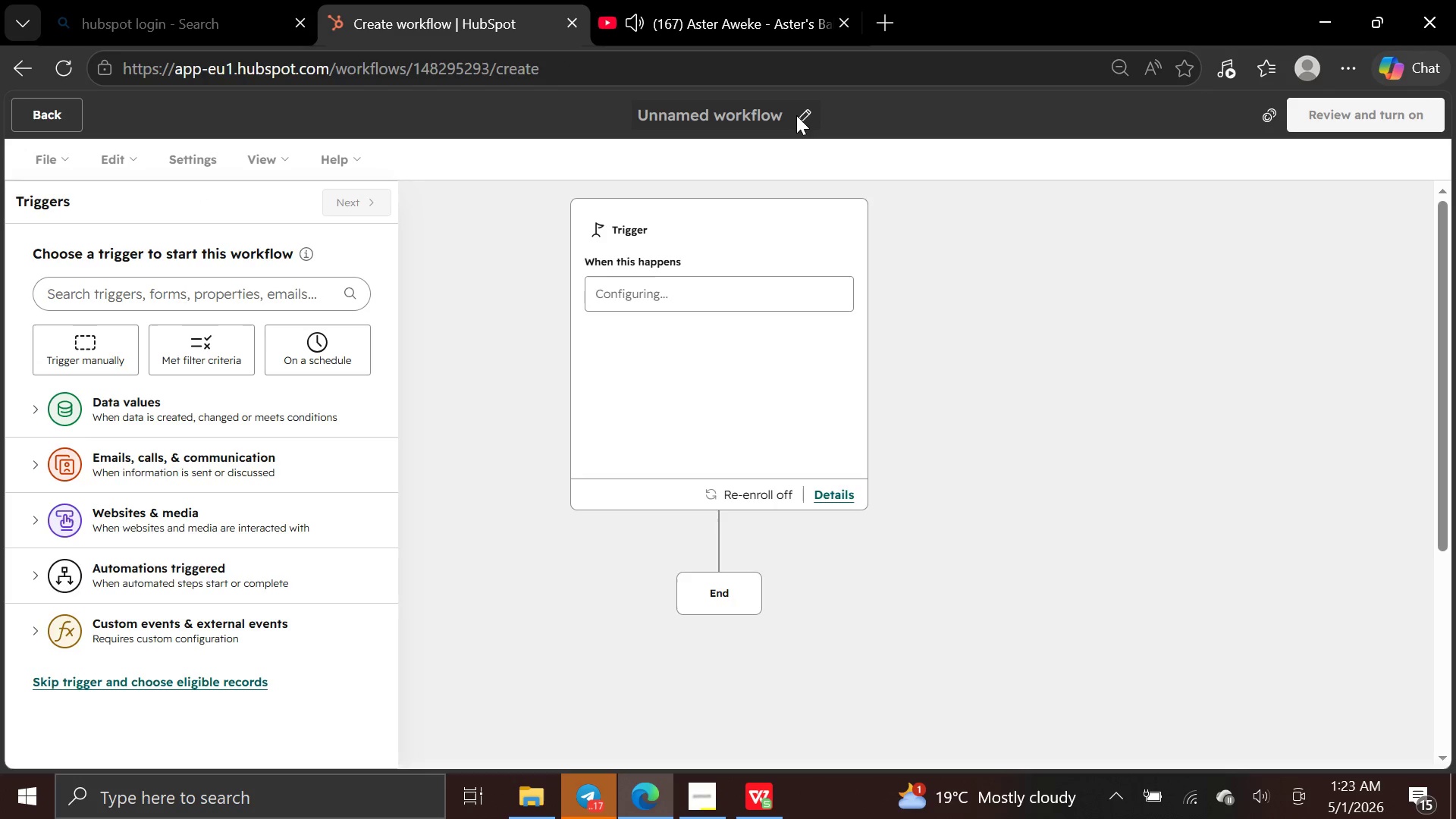 
left_click([796, 115])
 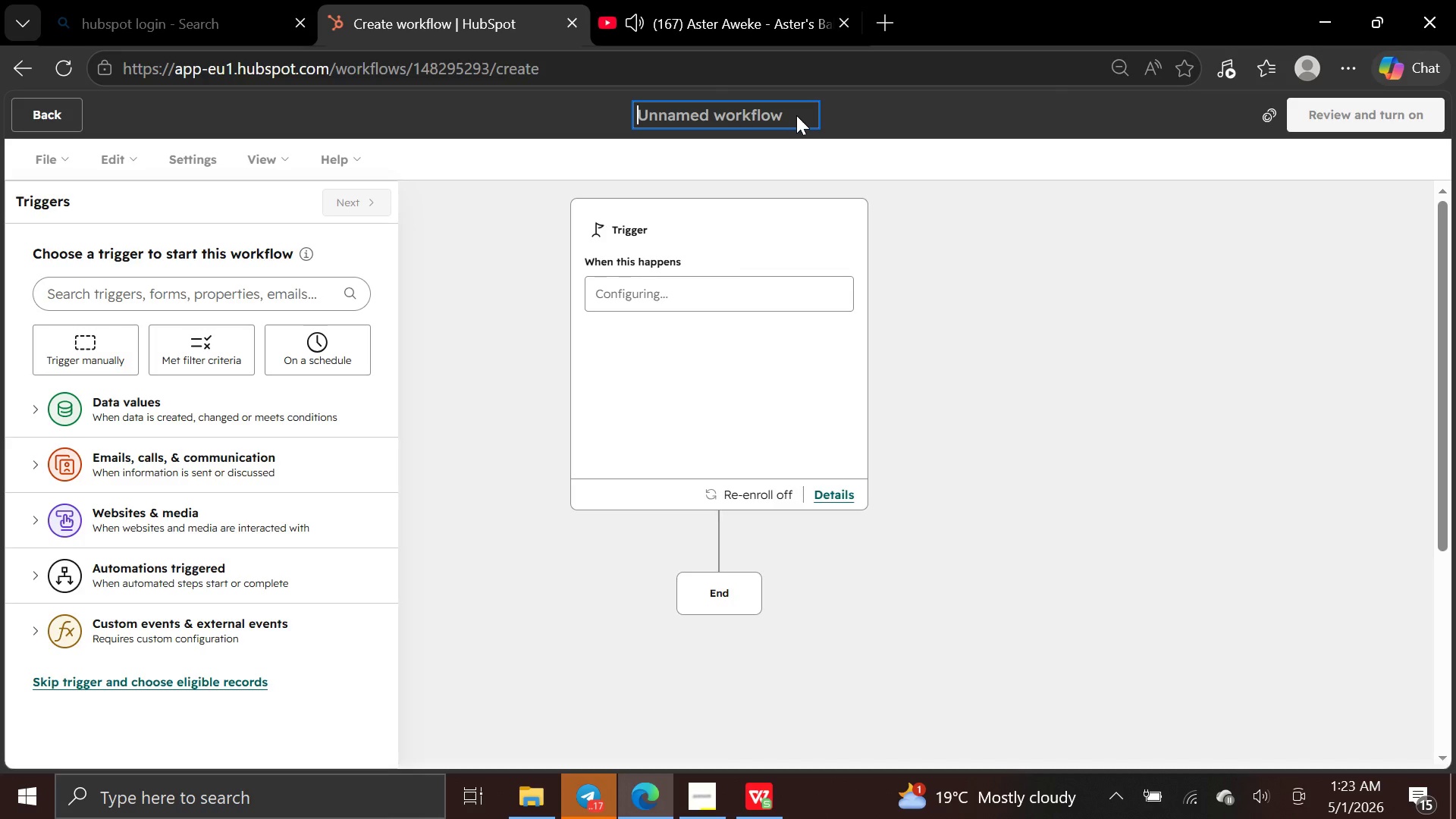 
wait(7.62)
 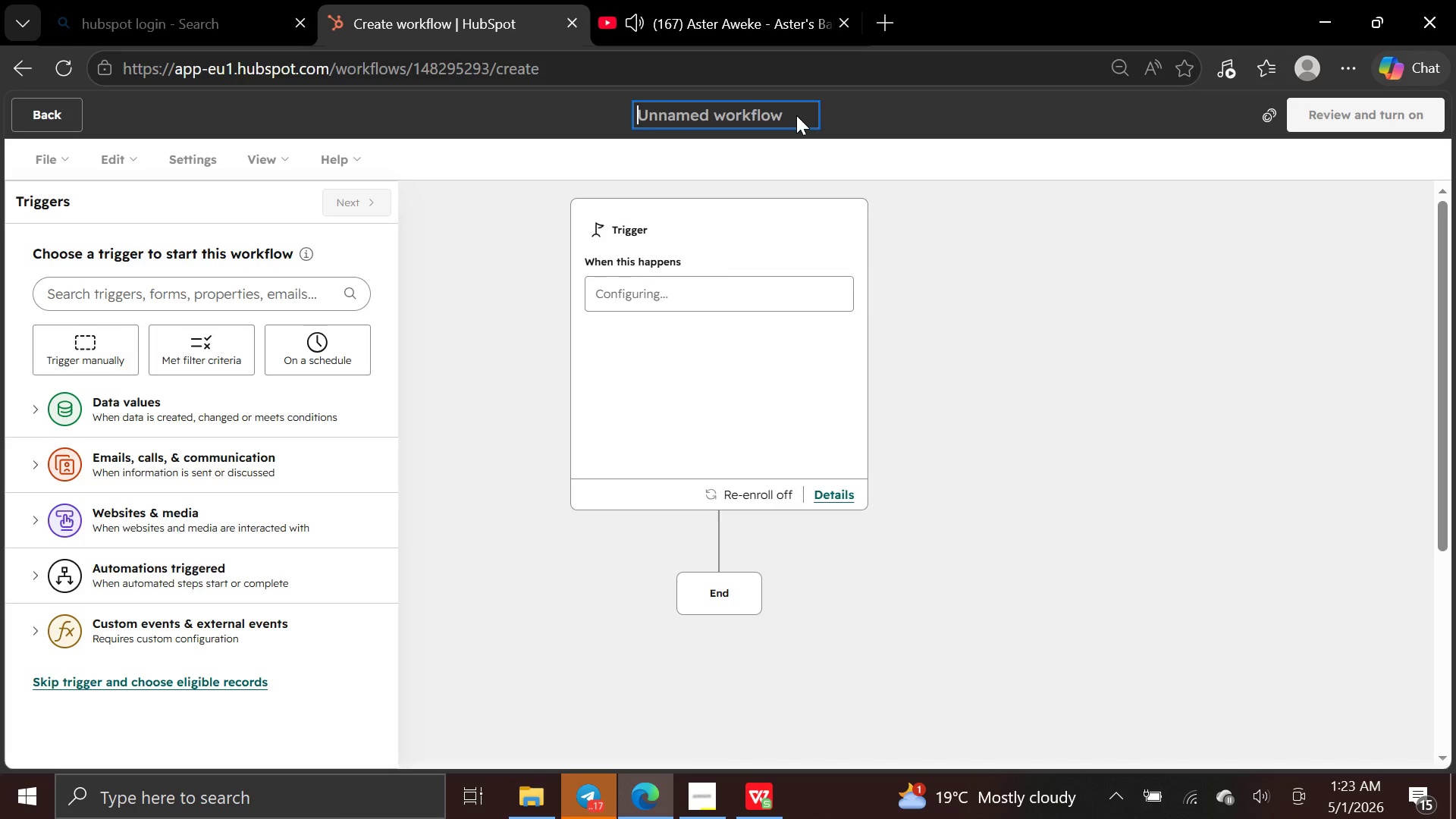 
type(will prospect workflow)
 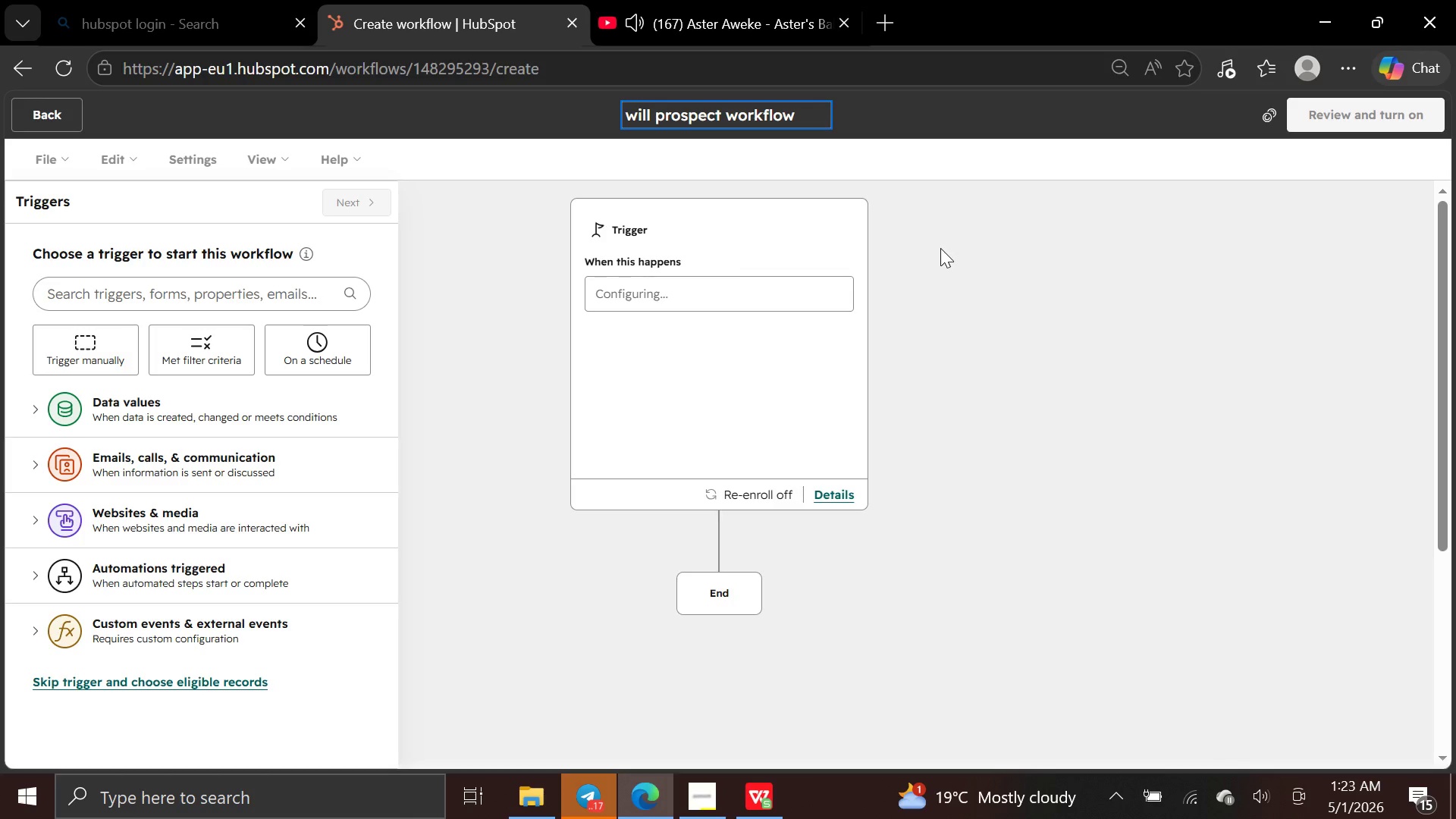 
left_click([940, 248])
 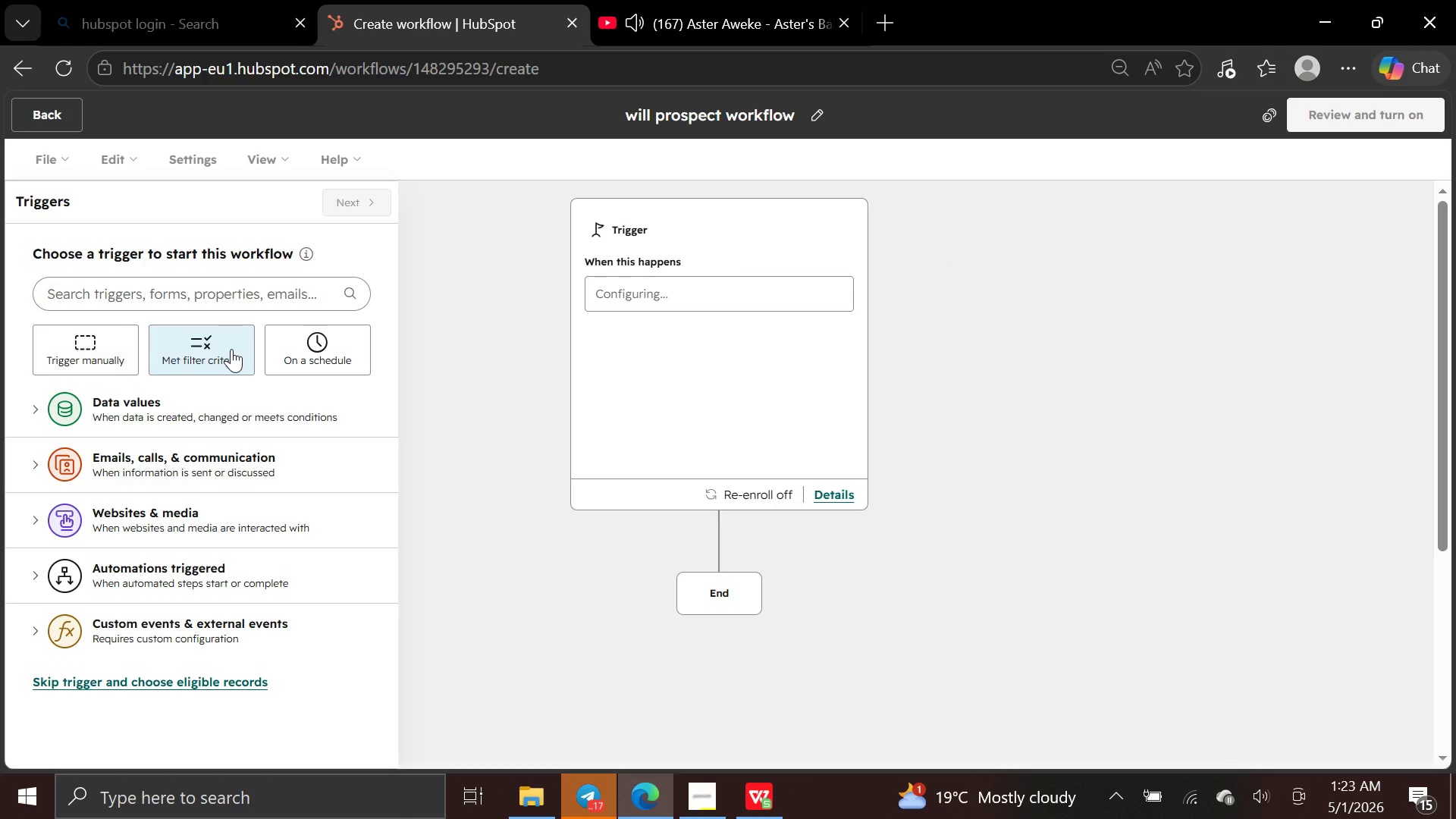 
left_click([231, 349])
 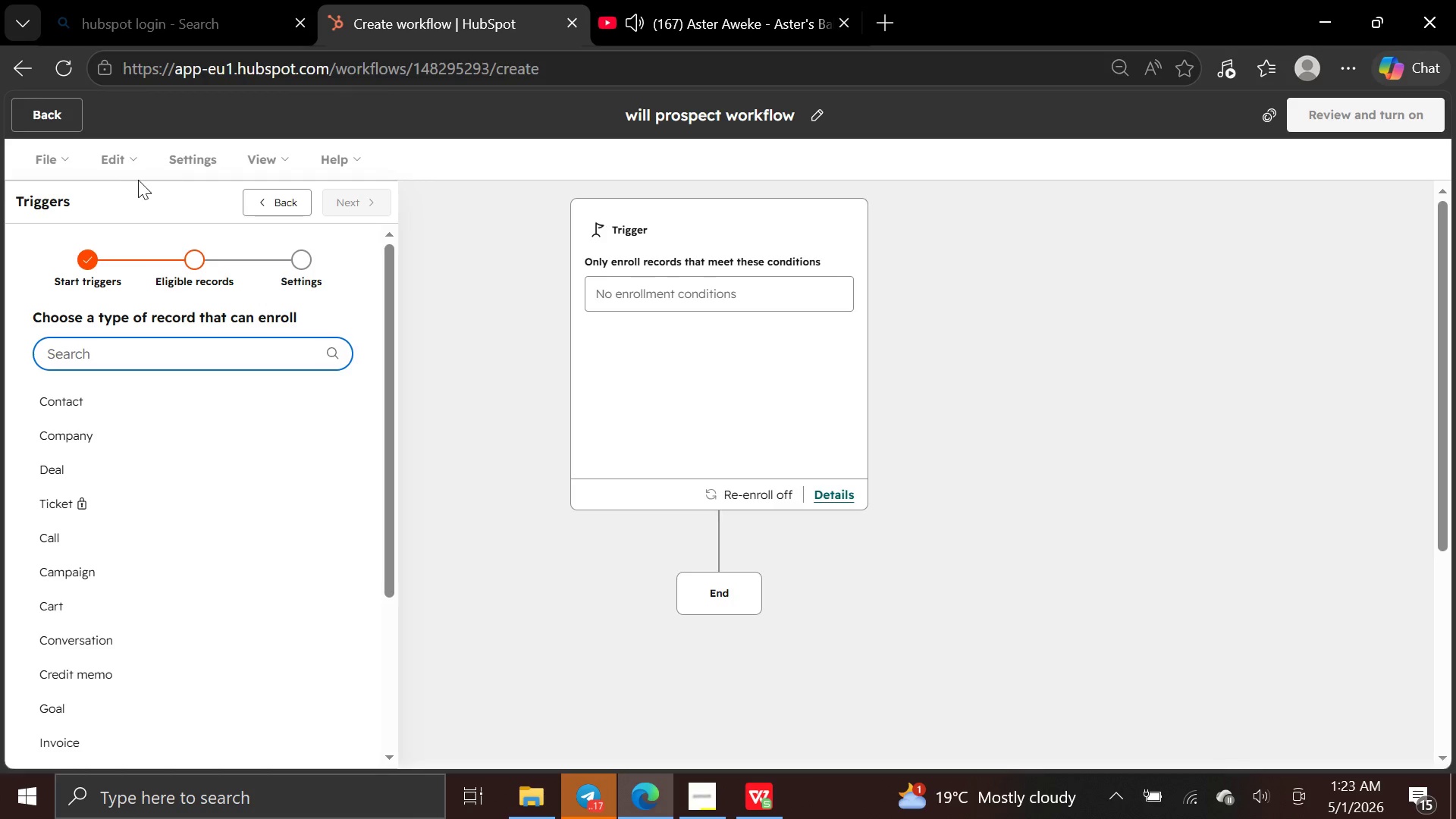 
wait(6.88)
 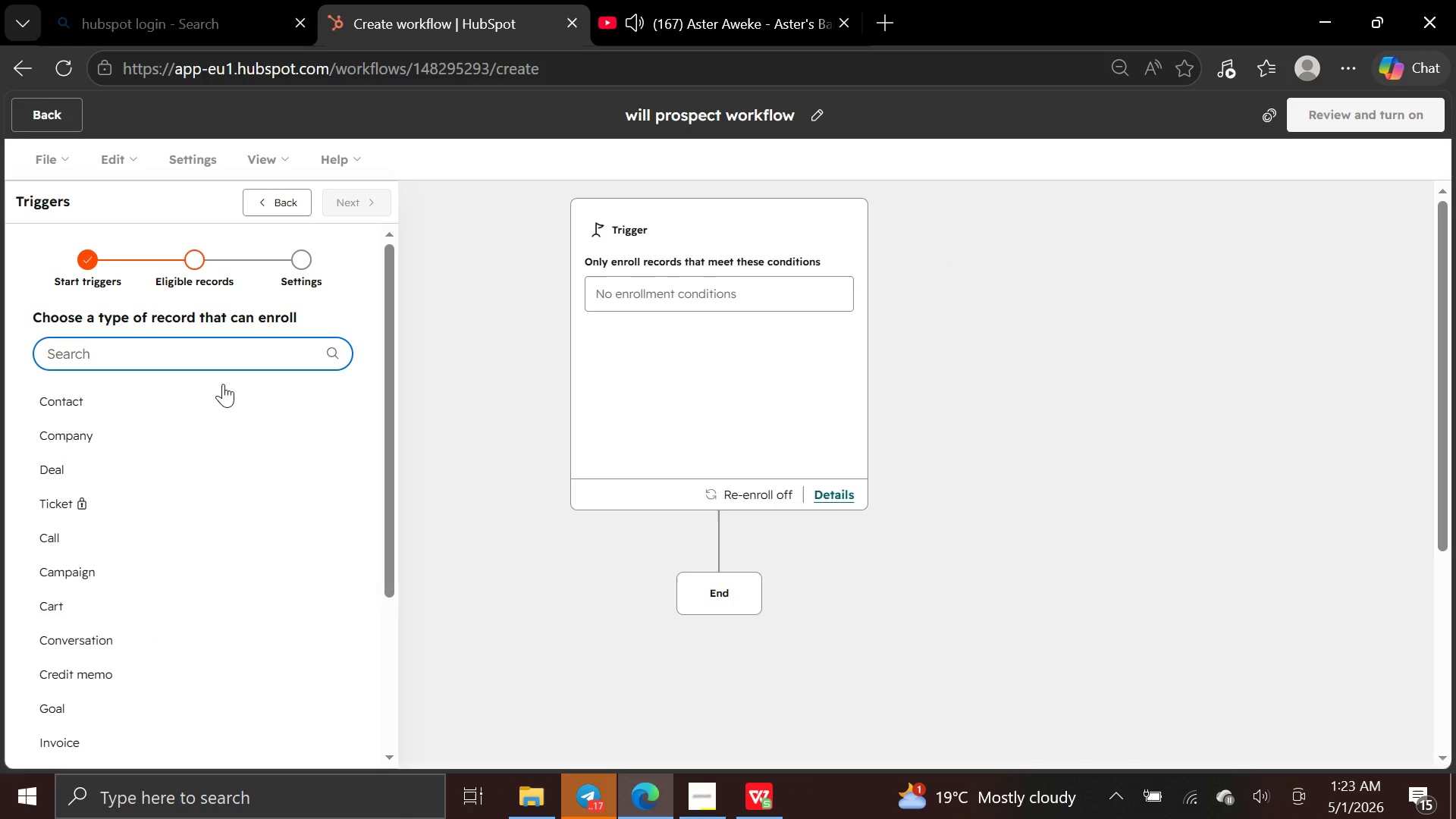 
left_click([214, 392])
 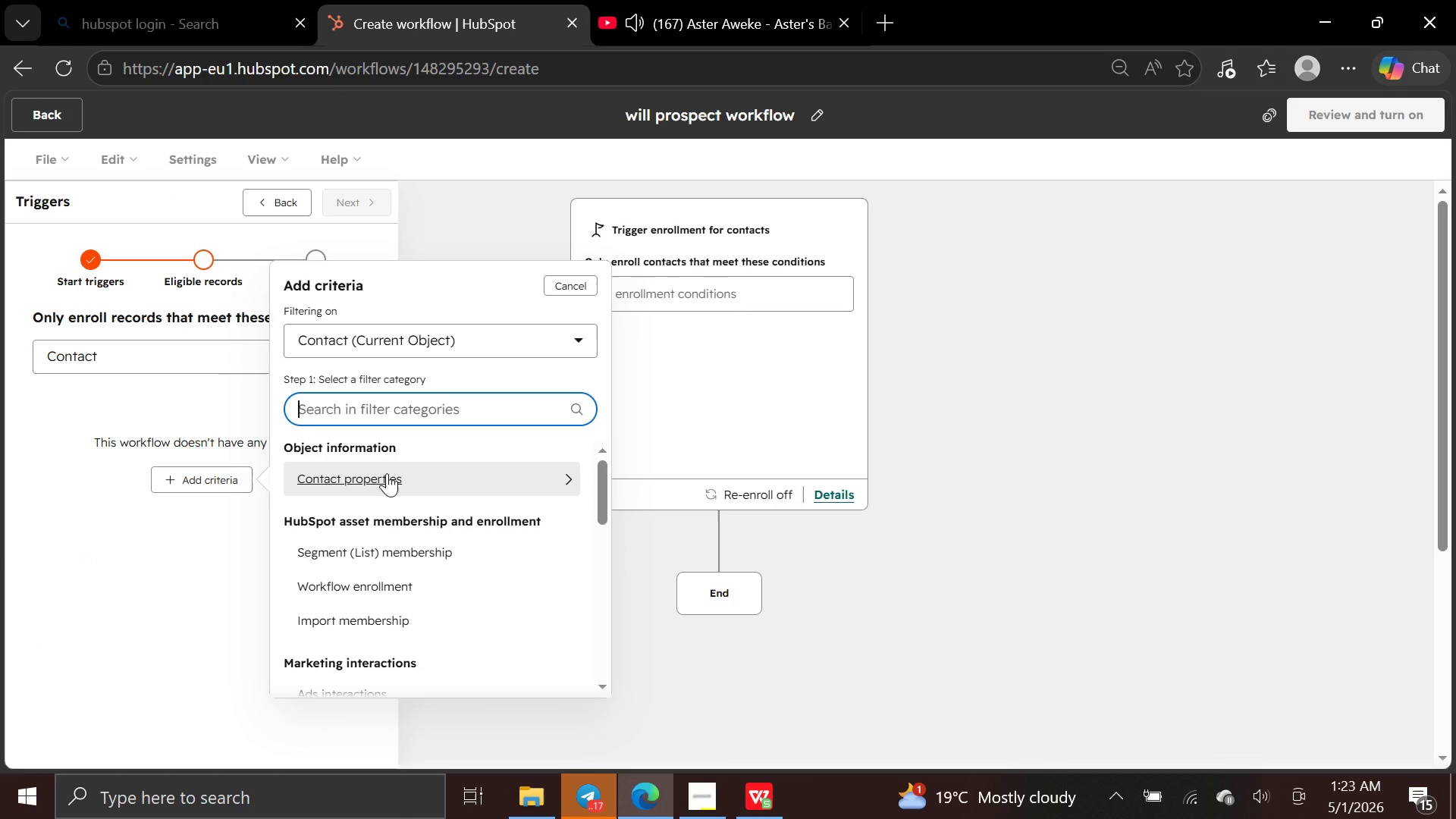 
left_click([396, 441])
 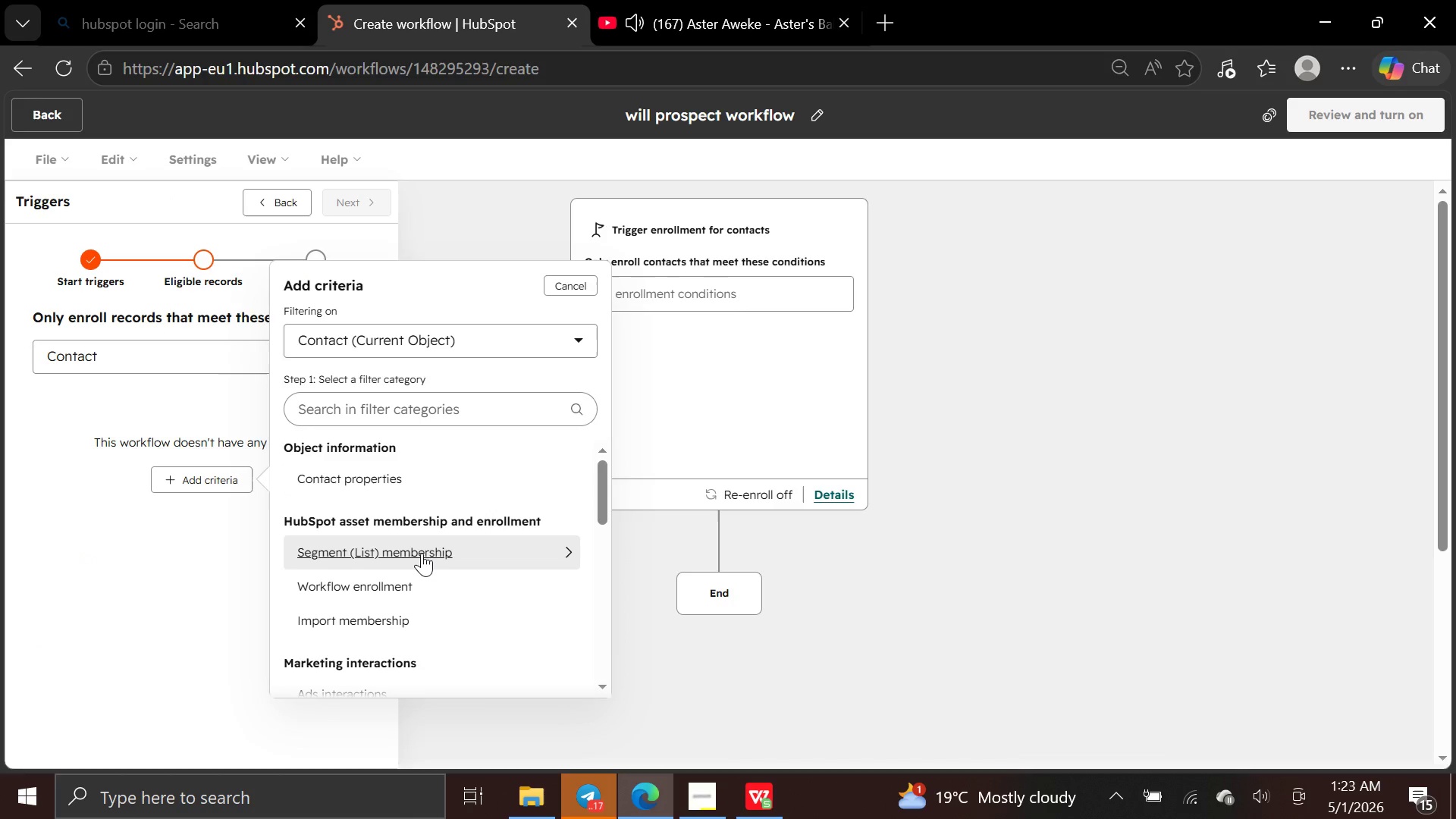 
left_click([422, 553])
 